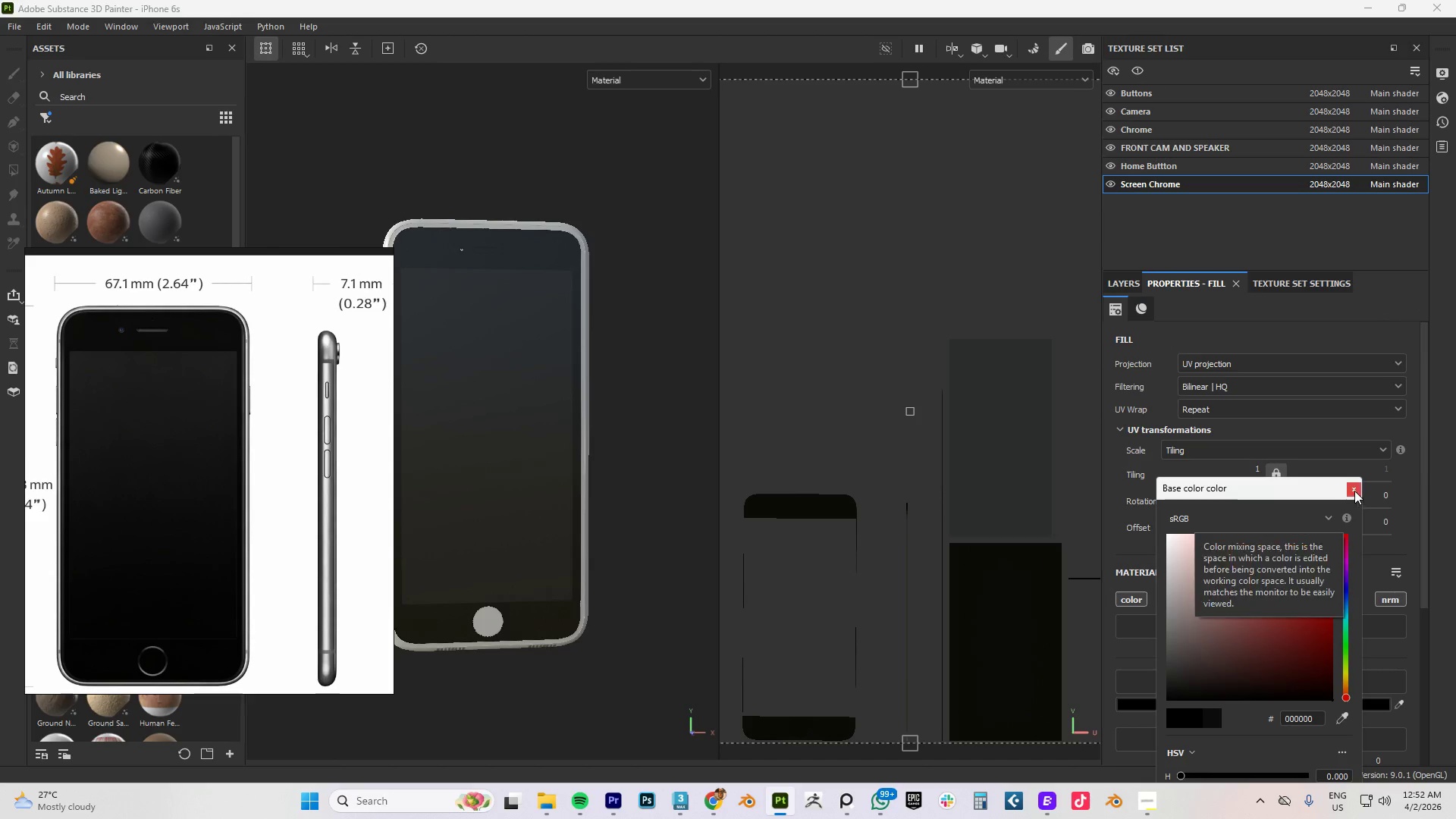 
left_click([1354, 488])
 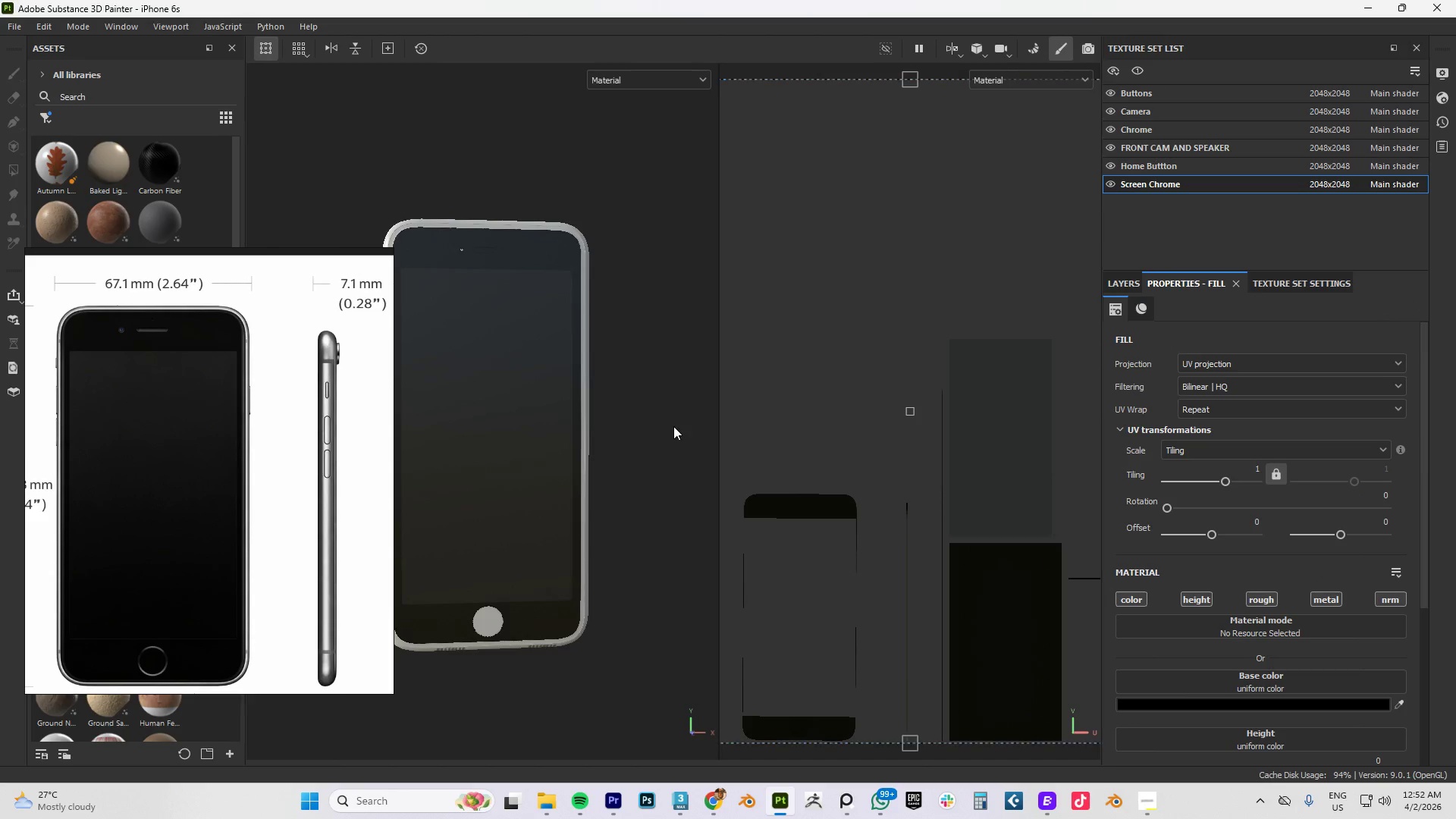 
hold_key(key=AltLeft, duration=1.17)
 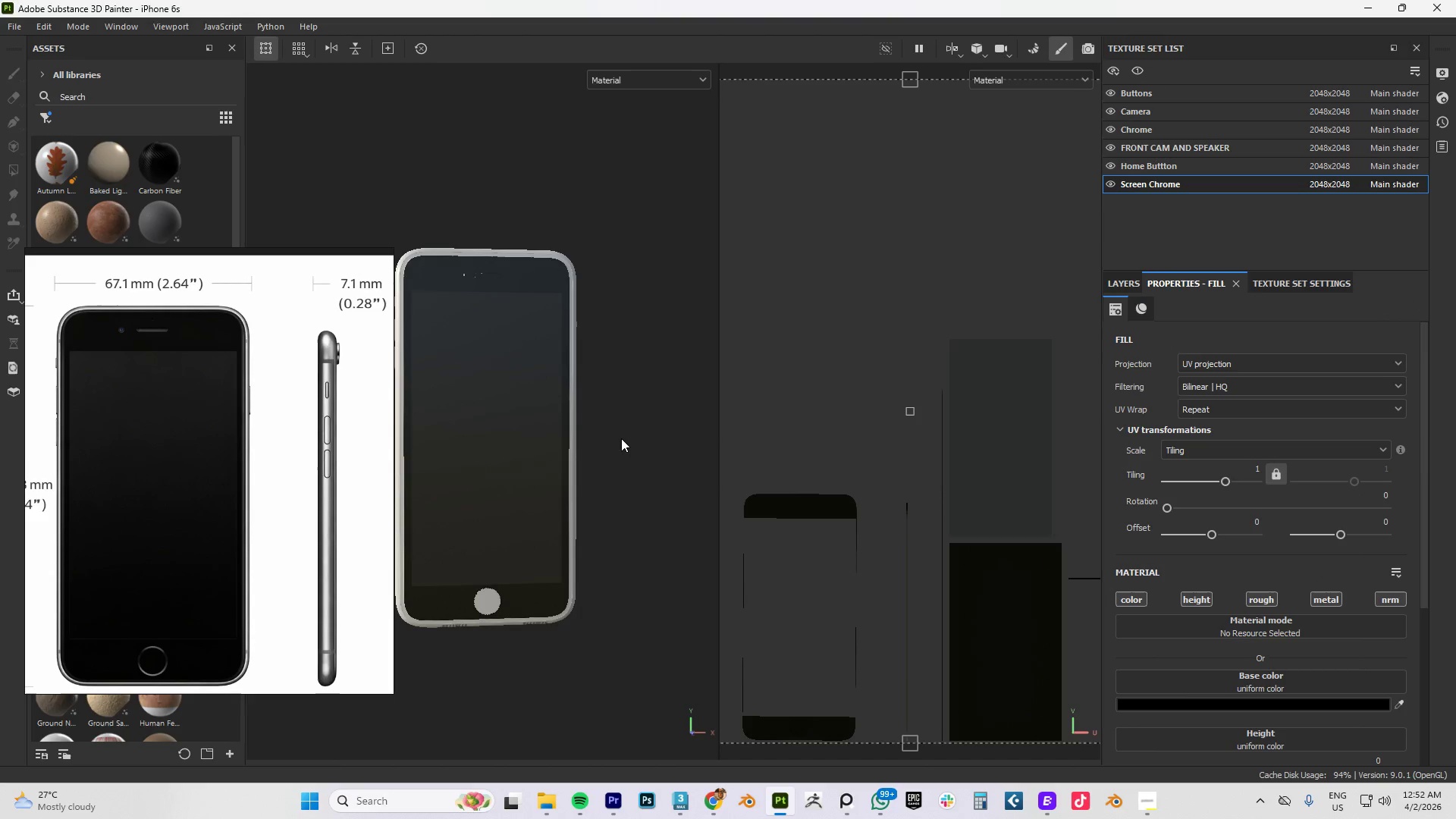 
hold_key(key=ShiftLeft, duration=1.5)
 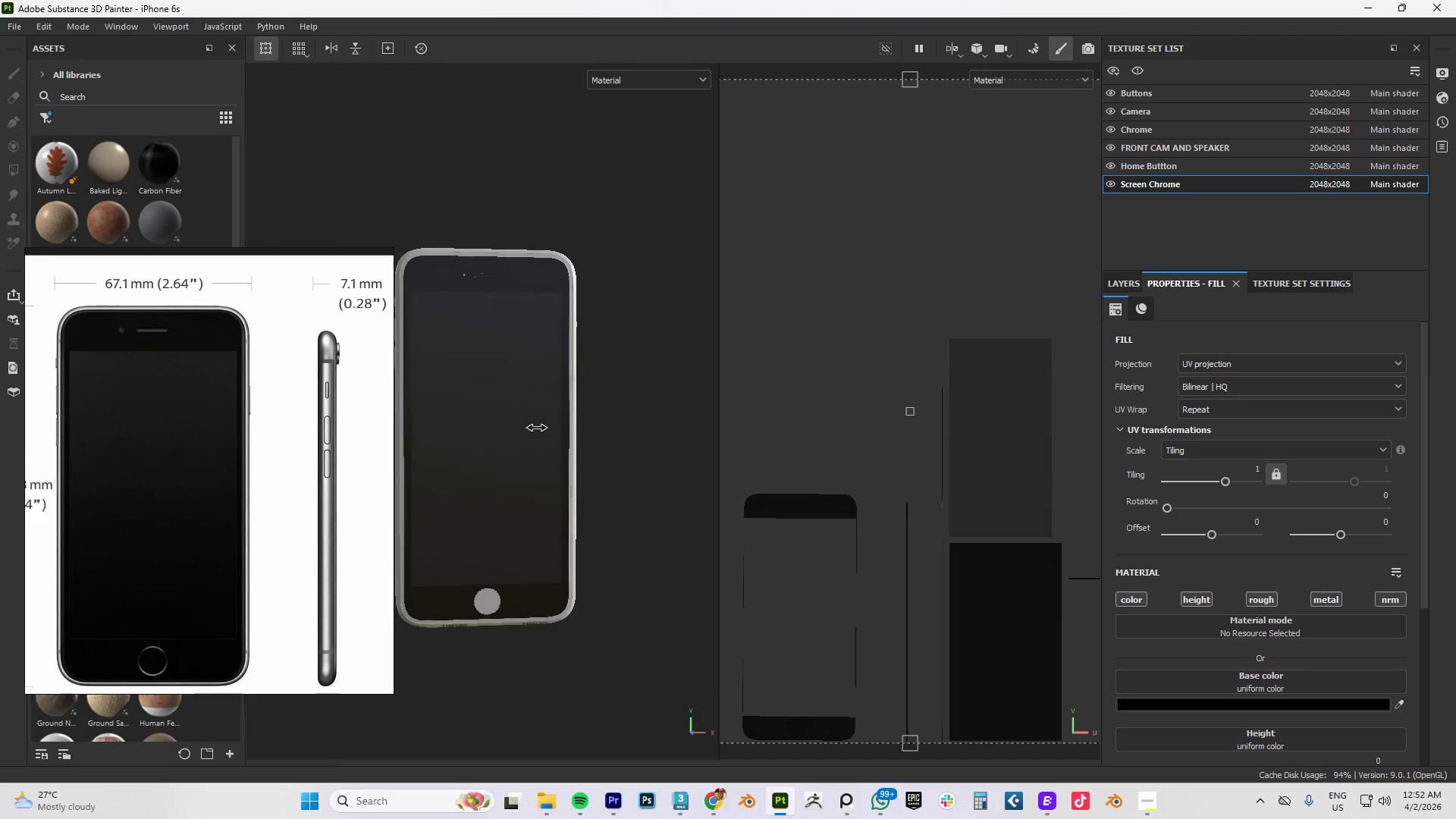 
hold_key(key=ShiftLeft, duration=1.3)
 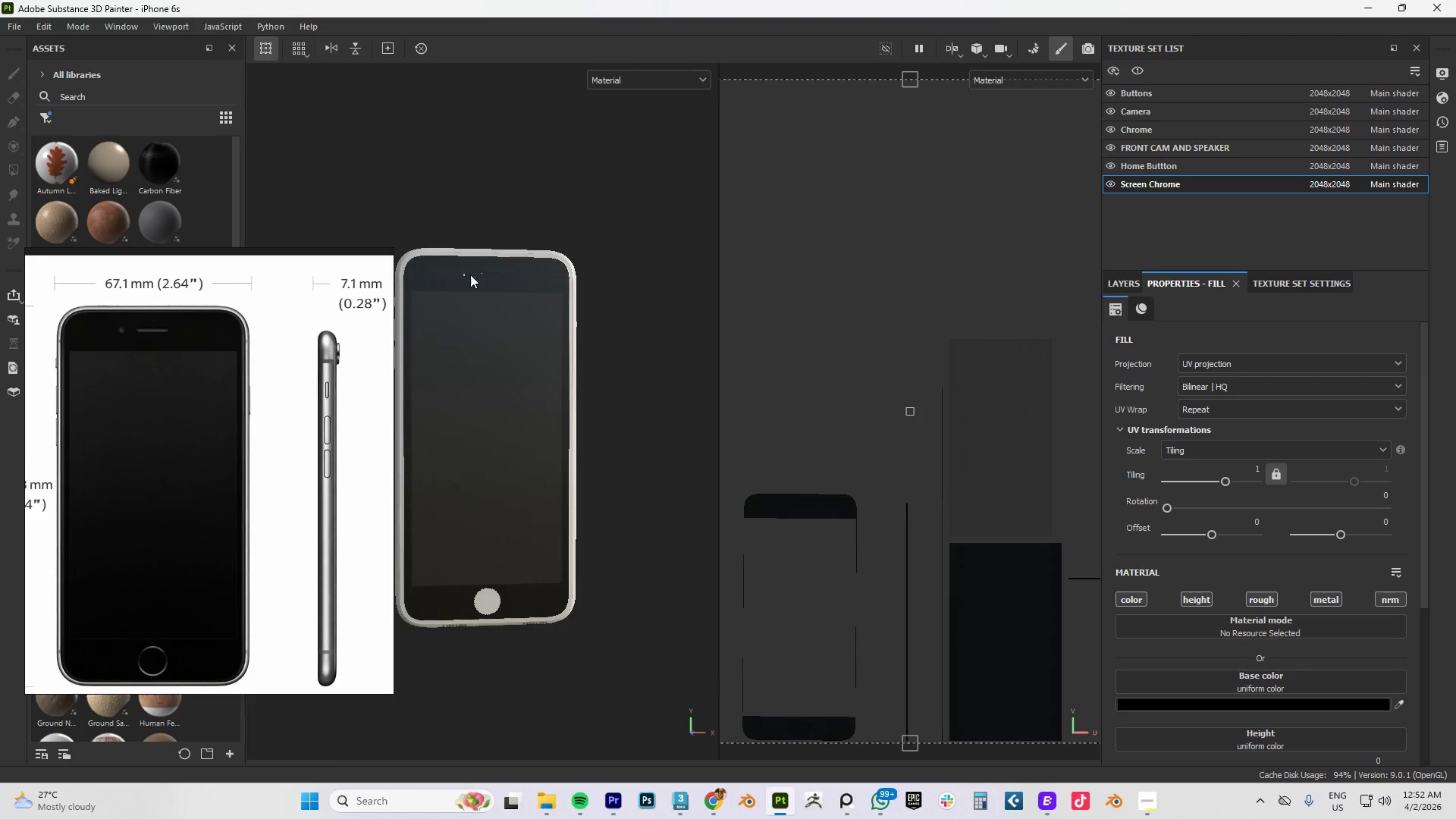 
scroll: coordinate [497, 279], scroll_direction: up, amount: 16.0
 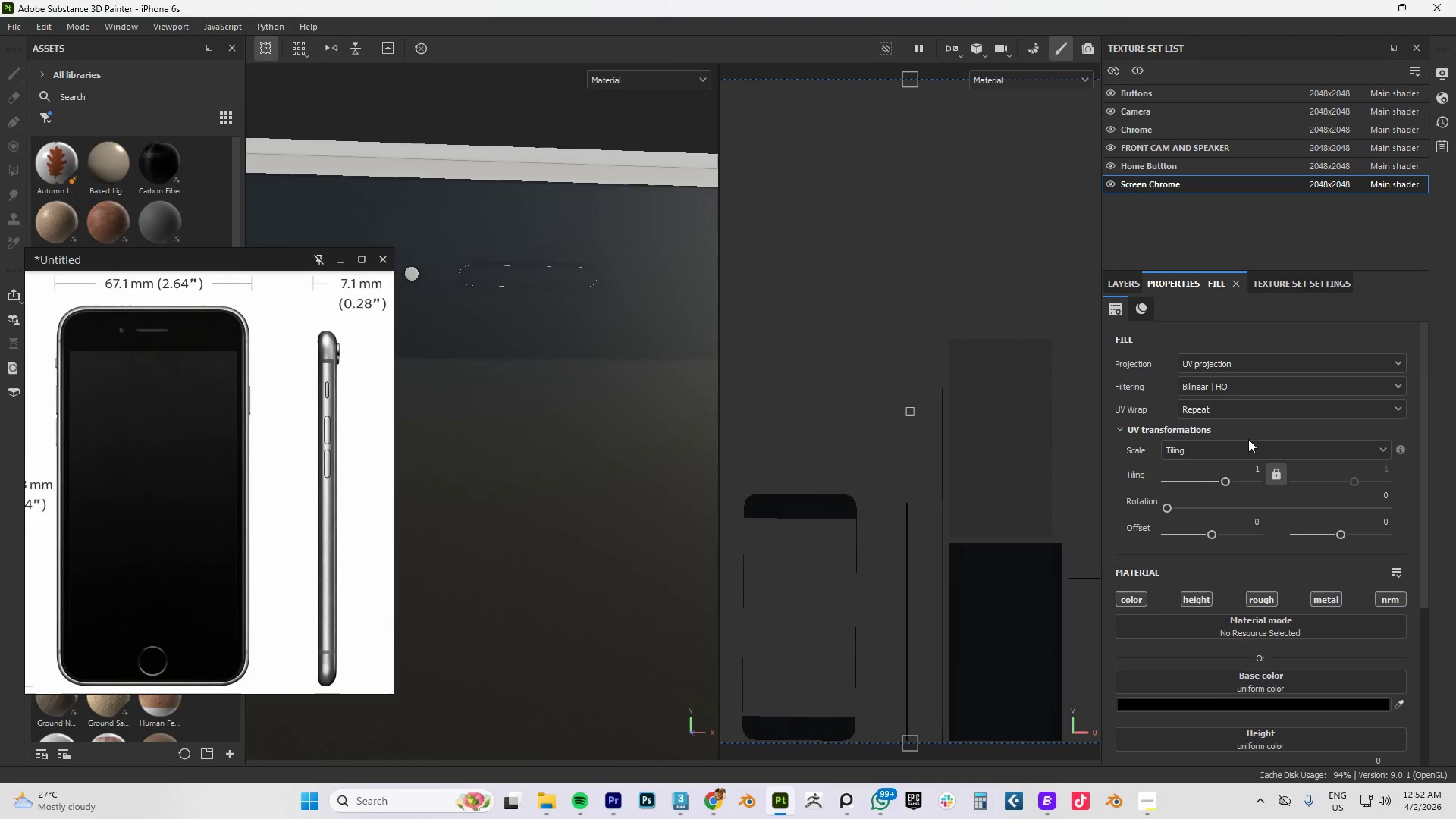 
left_click([1126, 279])
 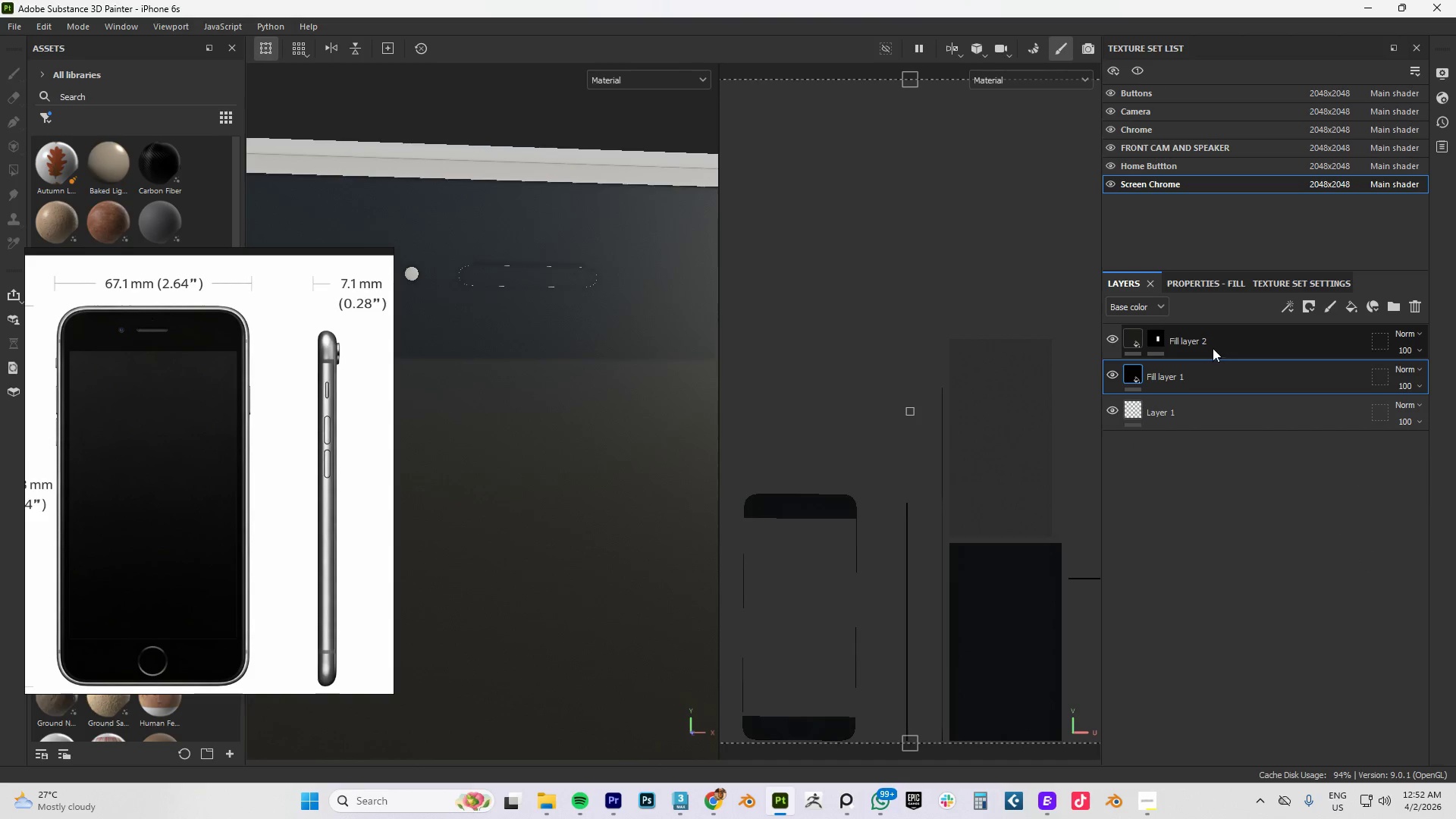 
left_click([1270, 334])
 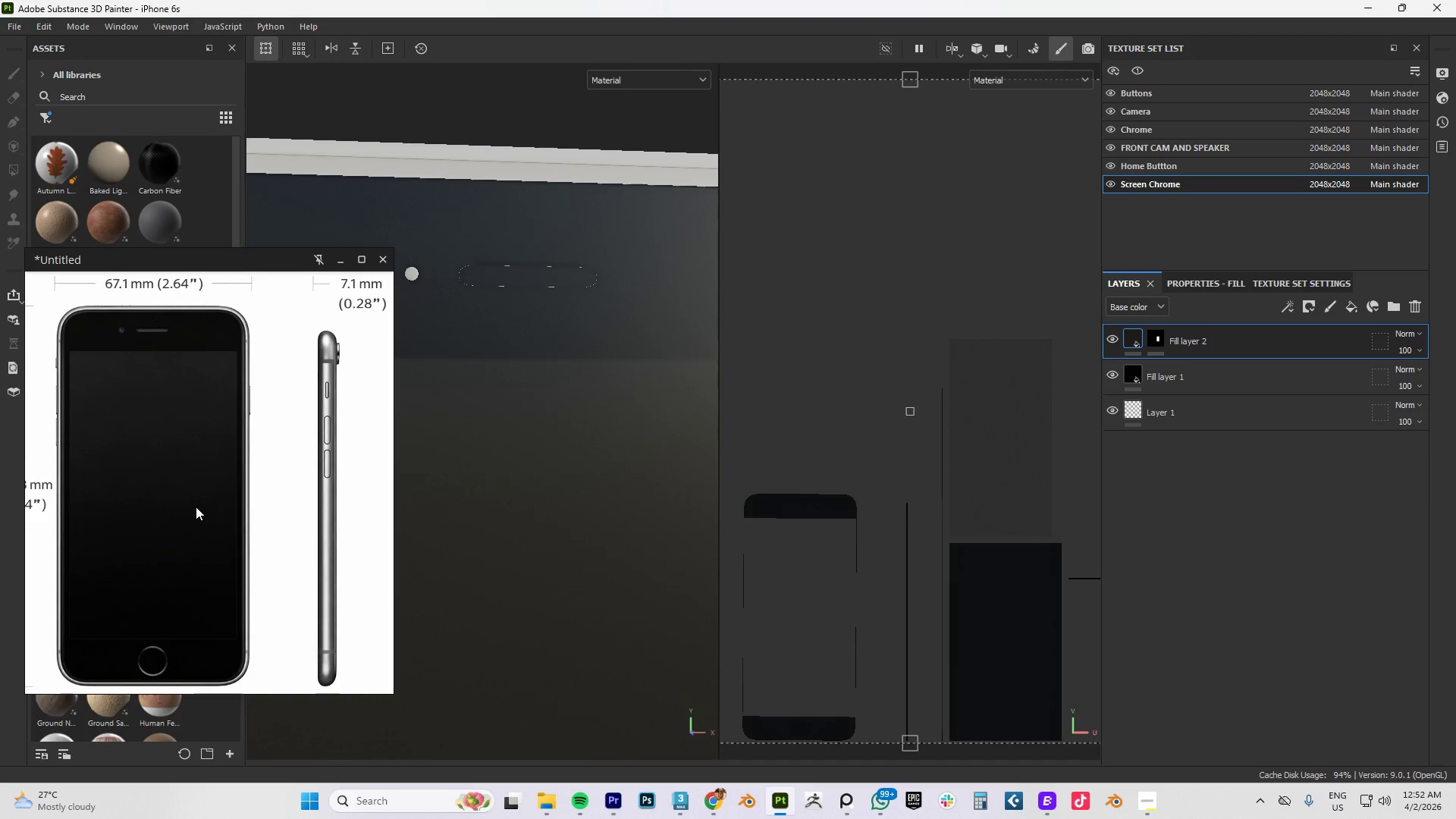 
scroll: coordinate [196, 507], scroll_direction: down, amount: 2.0
 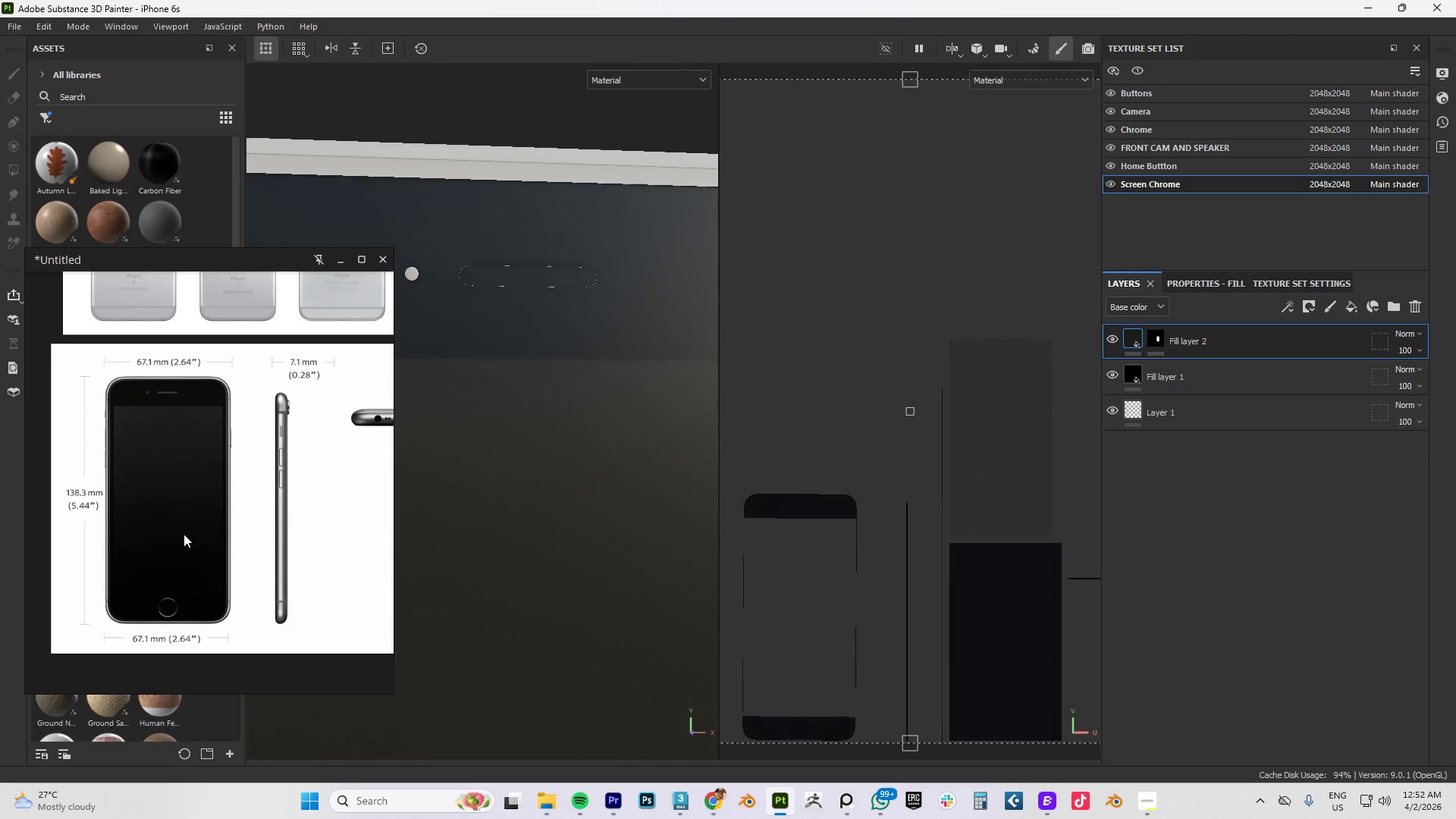 
scroll: coordinate [173, 608], scroll_direction: up, amount: 5.0
 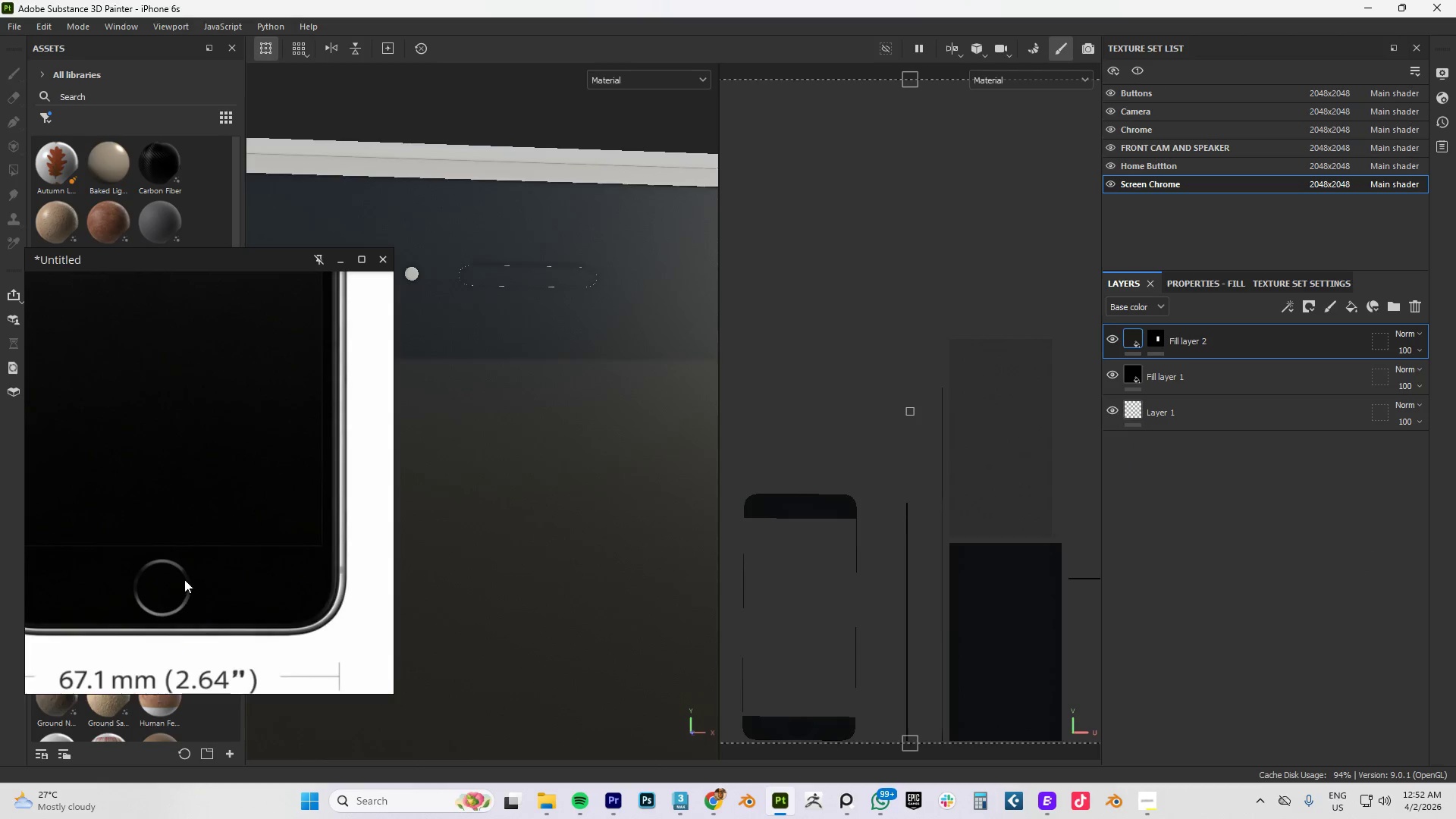 
scroll: coordinate [186, 546], scroll_direction: down, amount: 4.0
 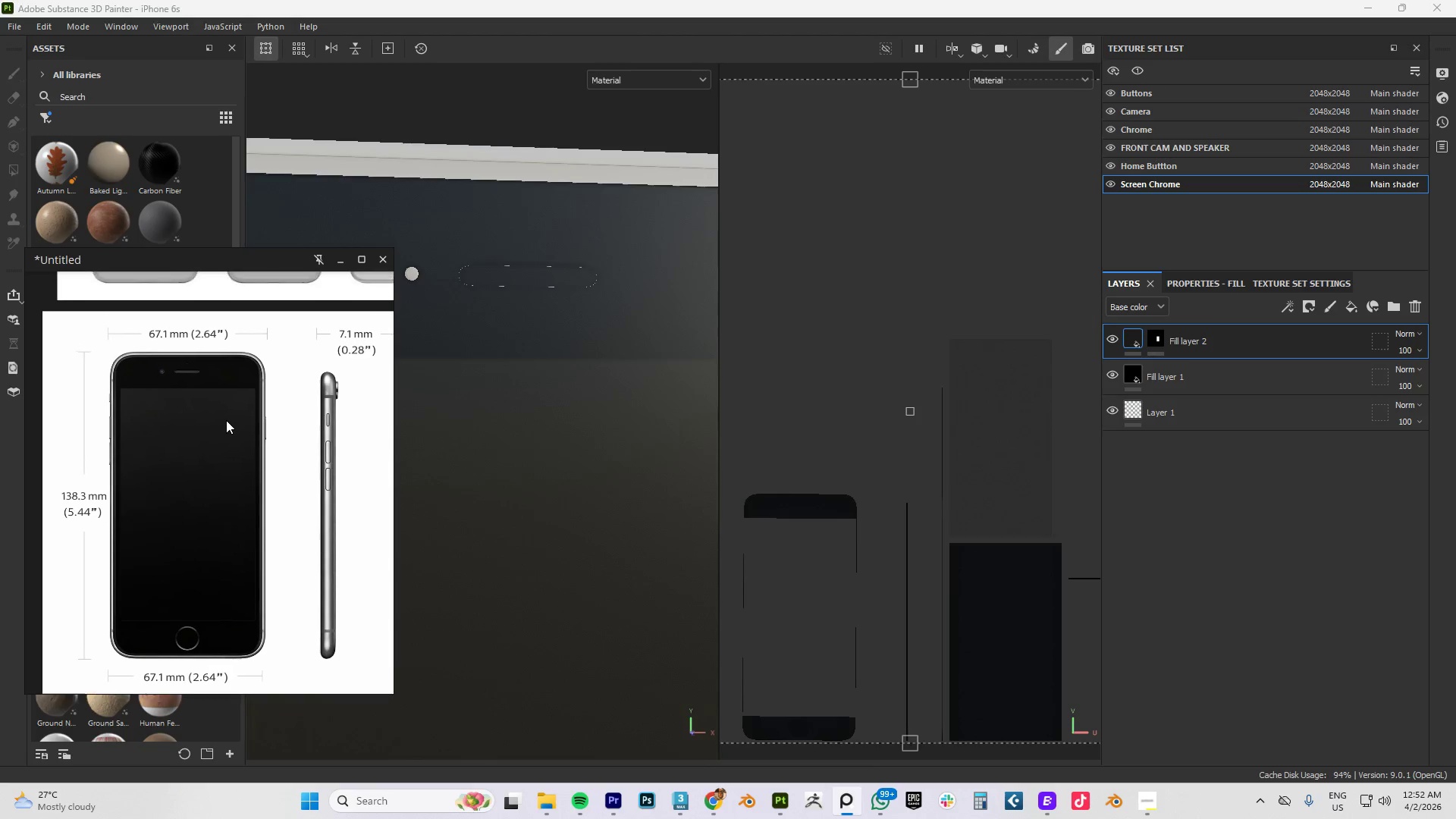 
scroll: coordinate [184, 366], scroll_direction: up, amount: 4.0
 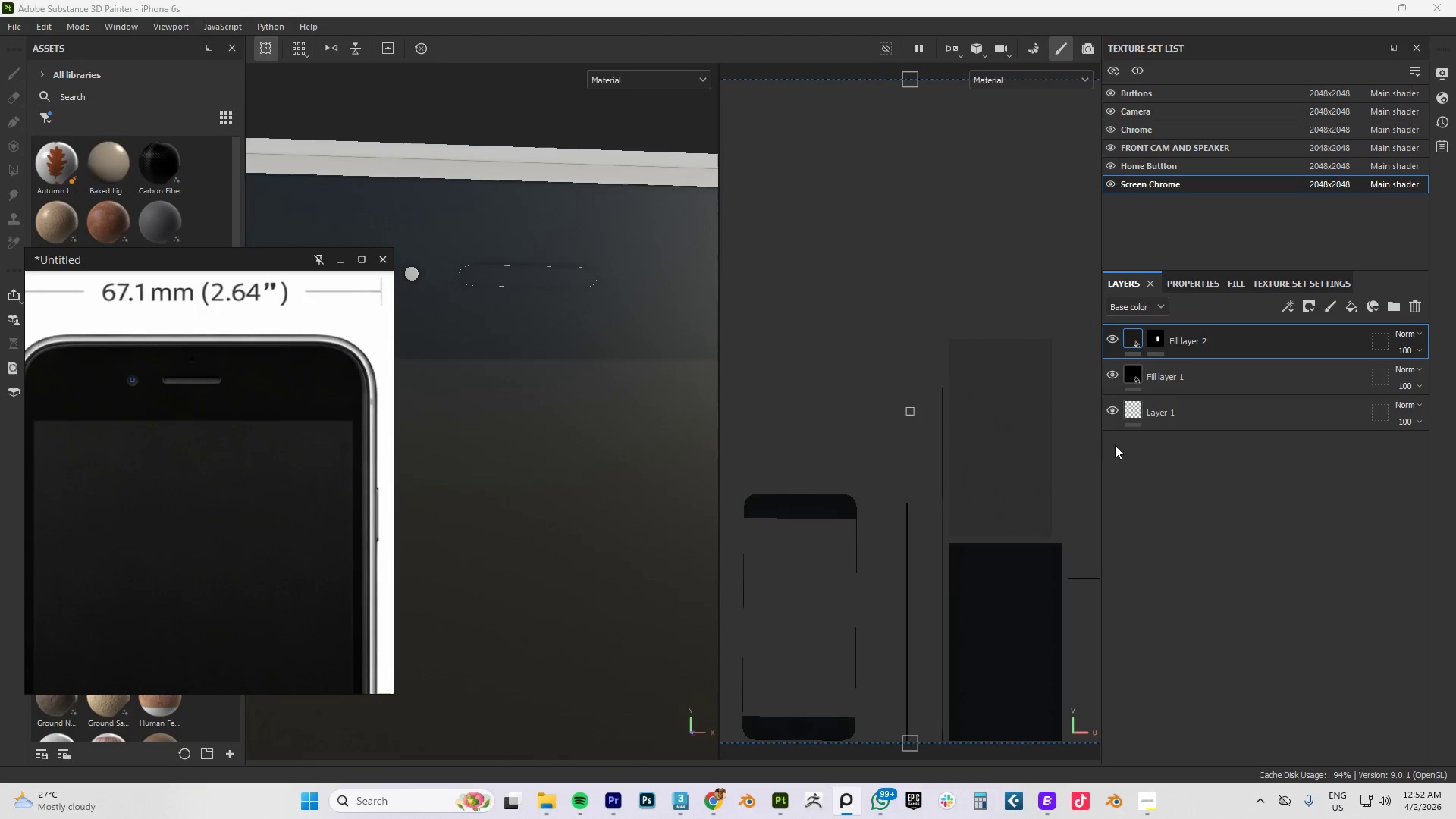 
scroll: coordinate [528, 398], scroll_direction: down, amount: 7.0
 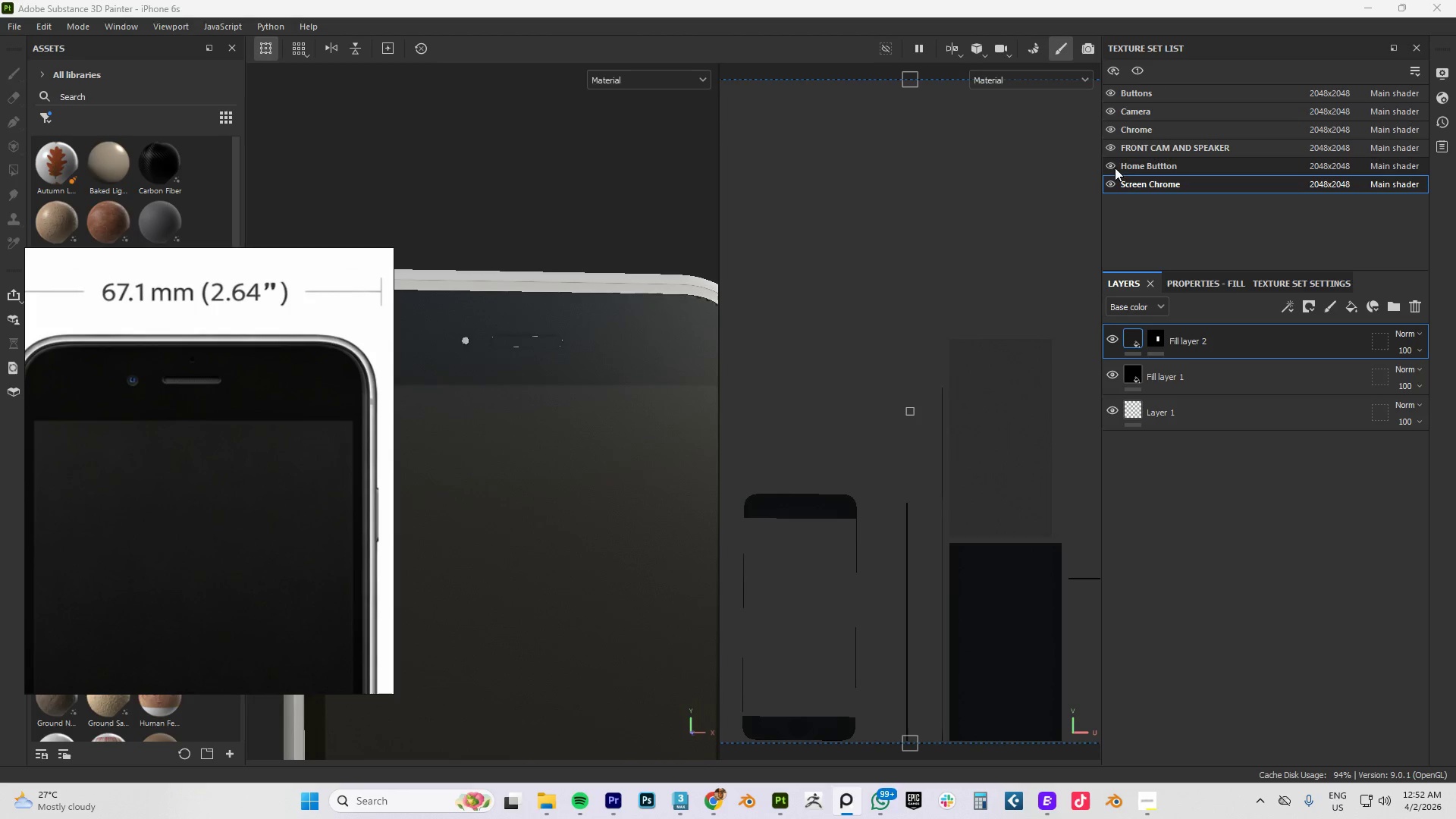 
double_click([1109, 162])
 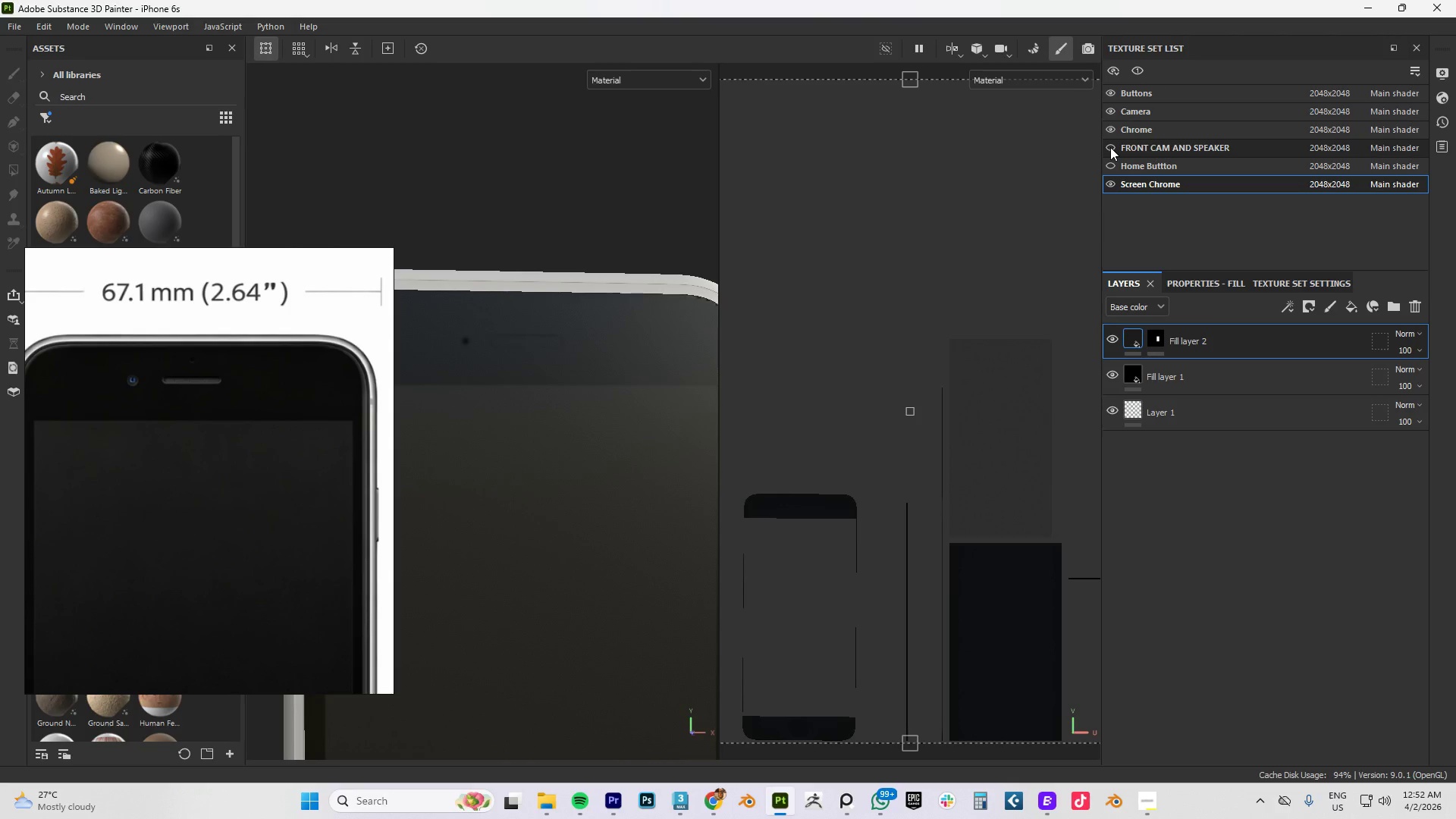 
double_click([1110, 147])
 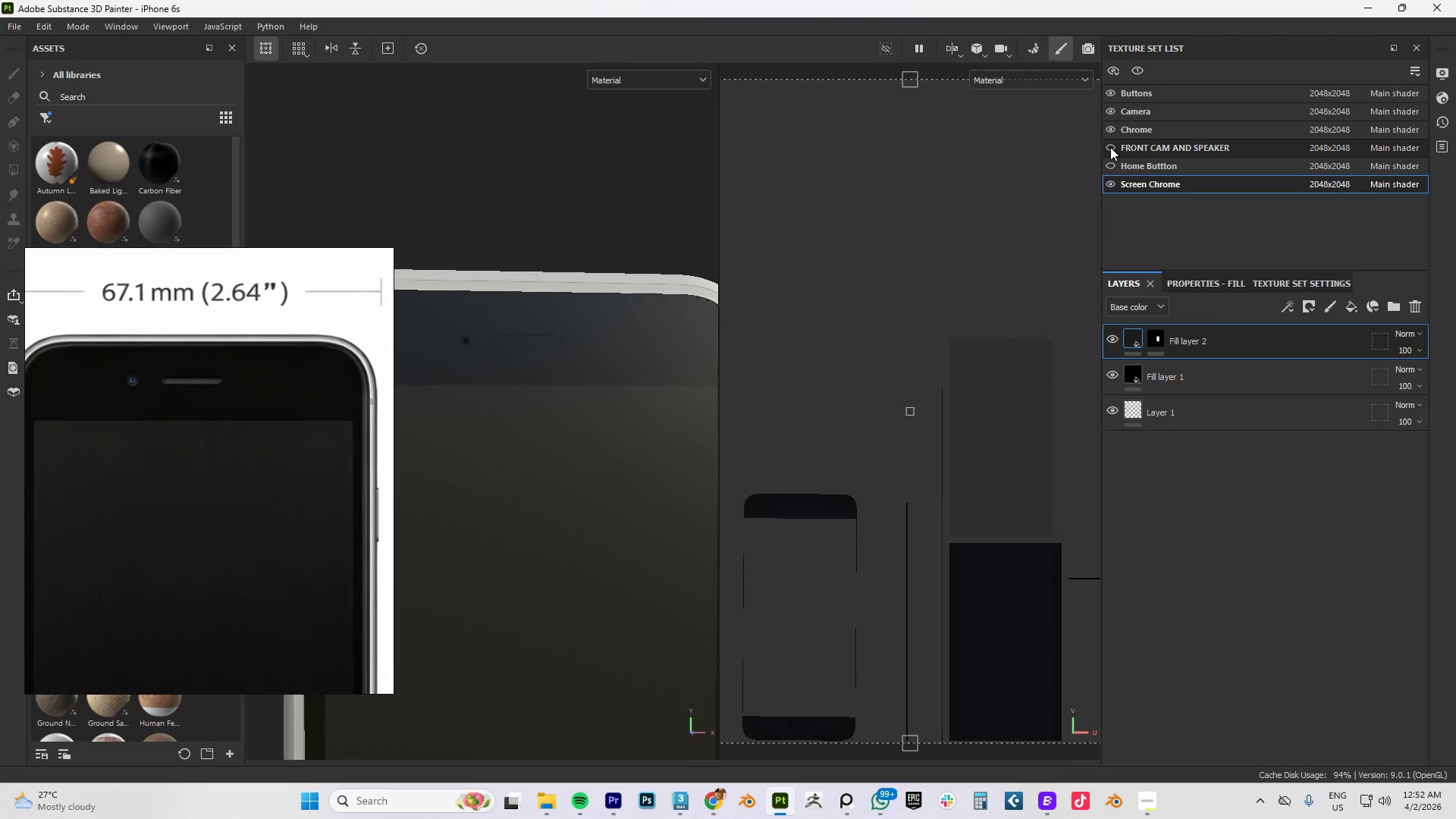 
left_click([1110, 147])
 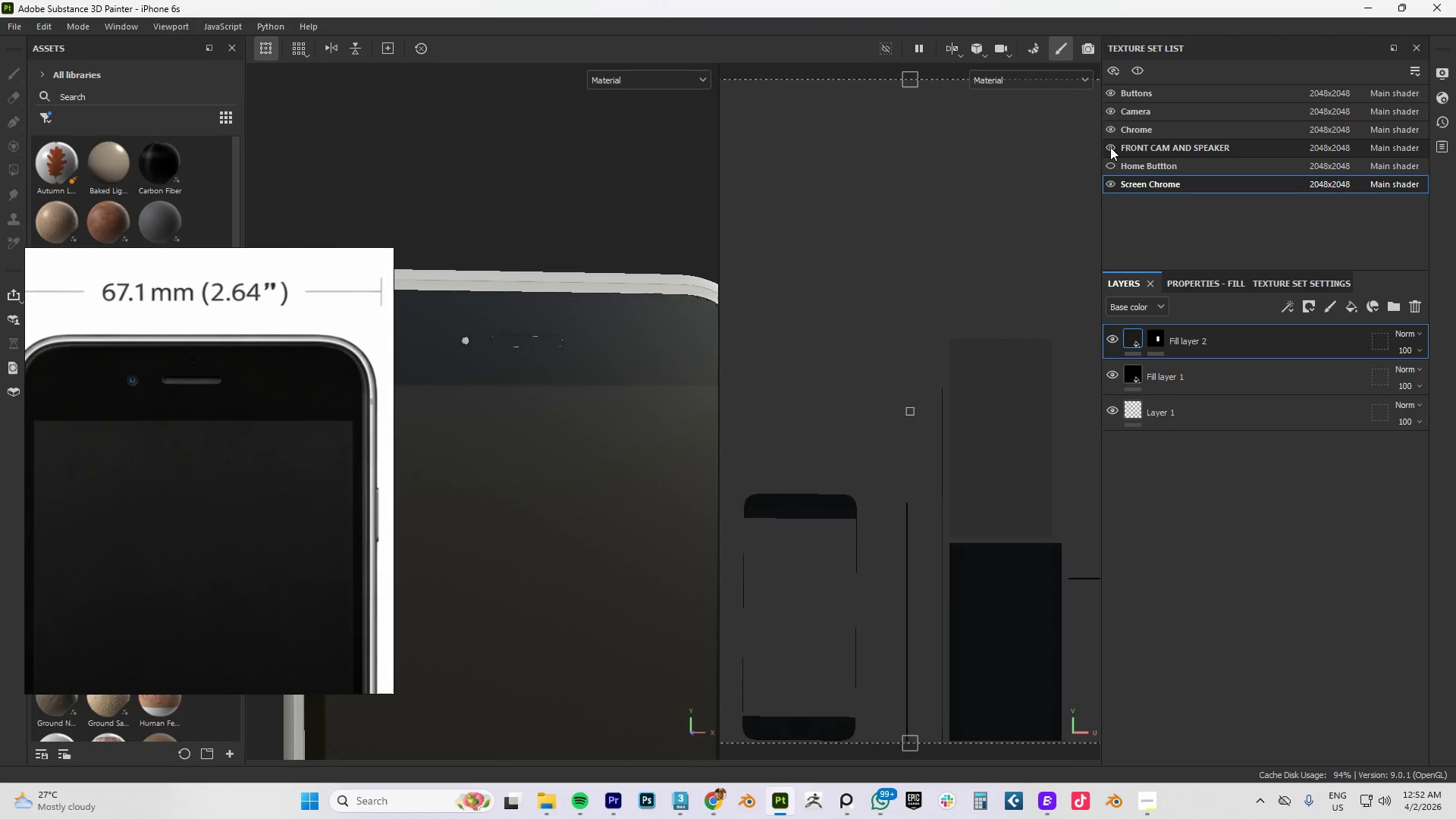 
left_click([1110, 147])
 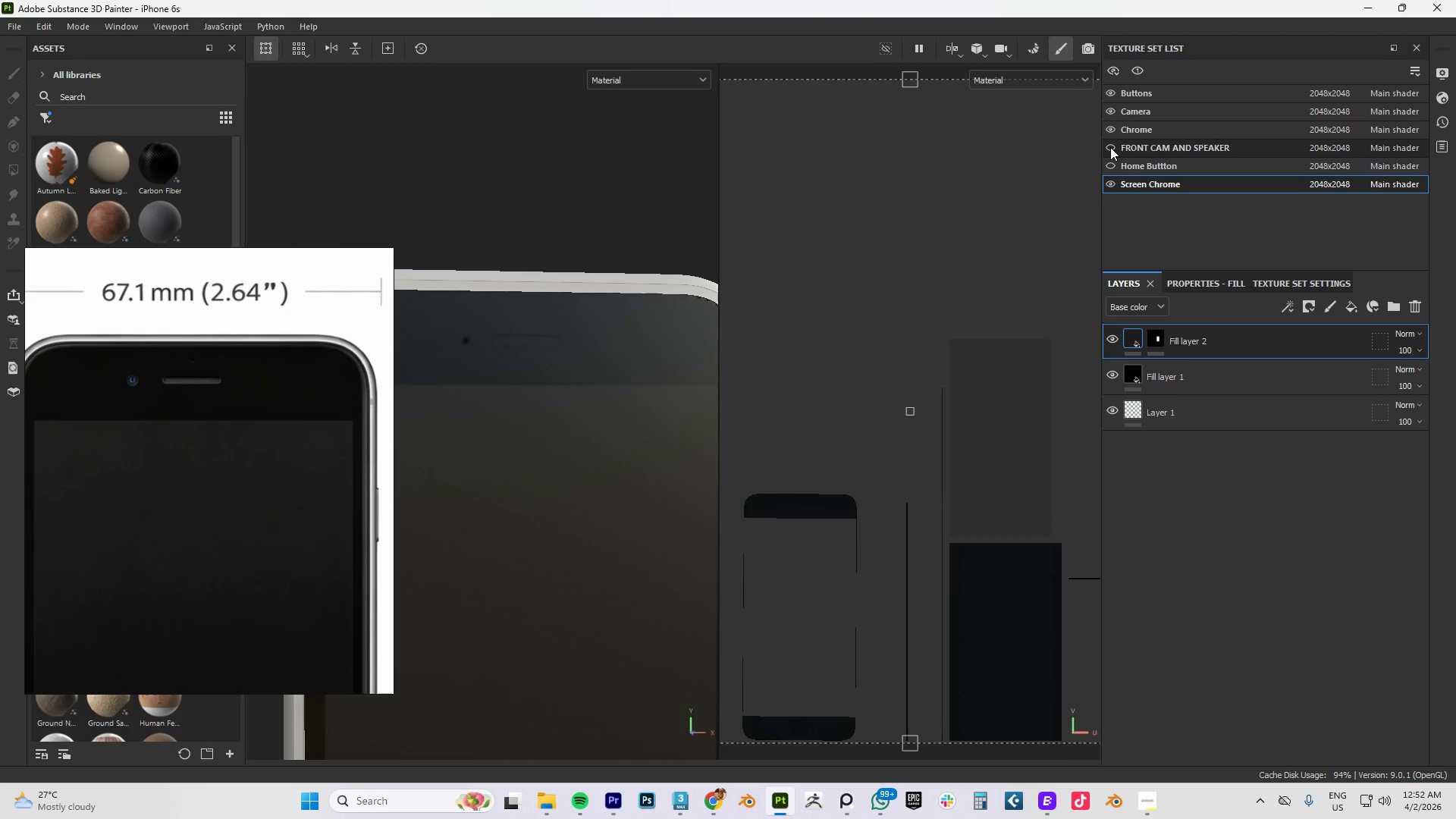 
left_click([1110, 147])
 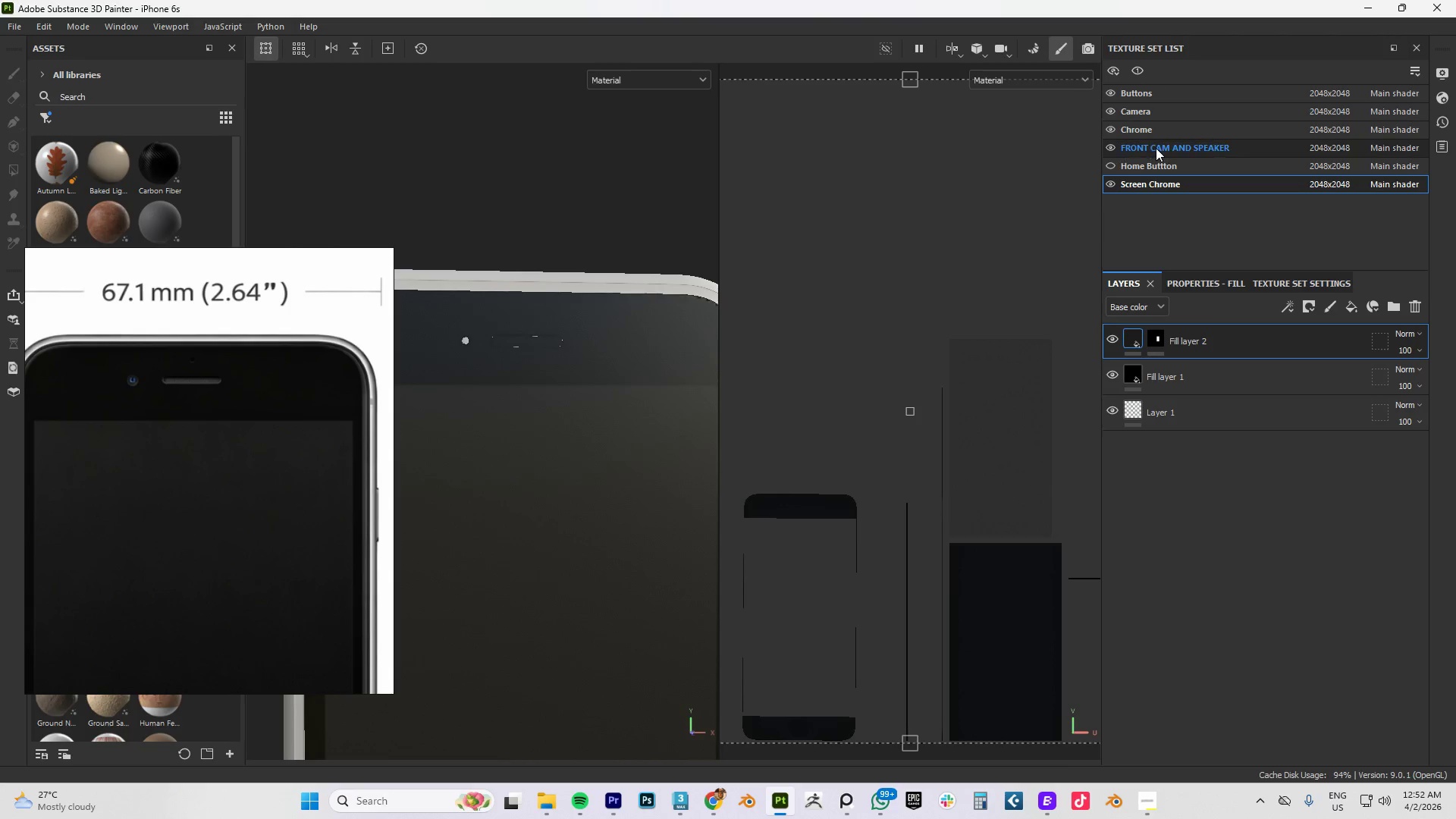 
double_click([1156, 148])
 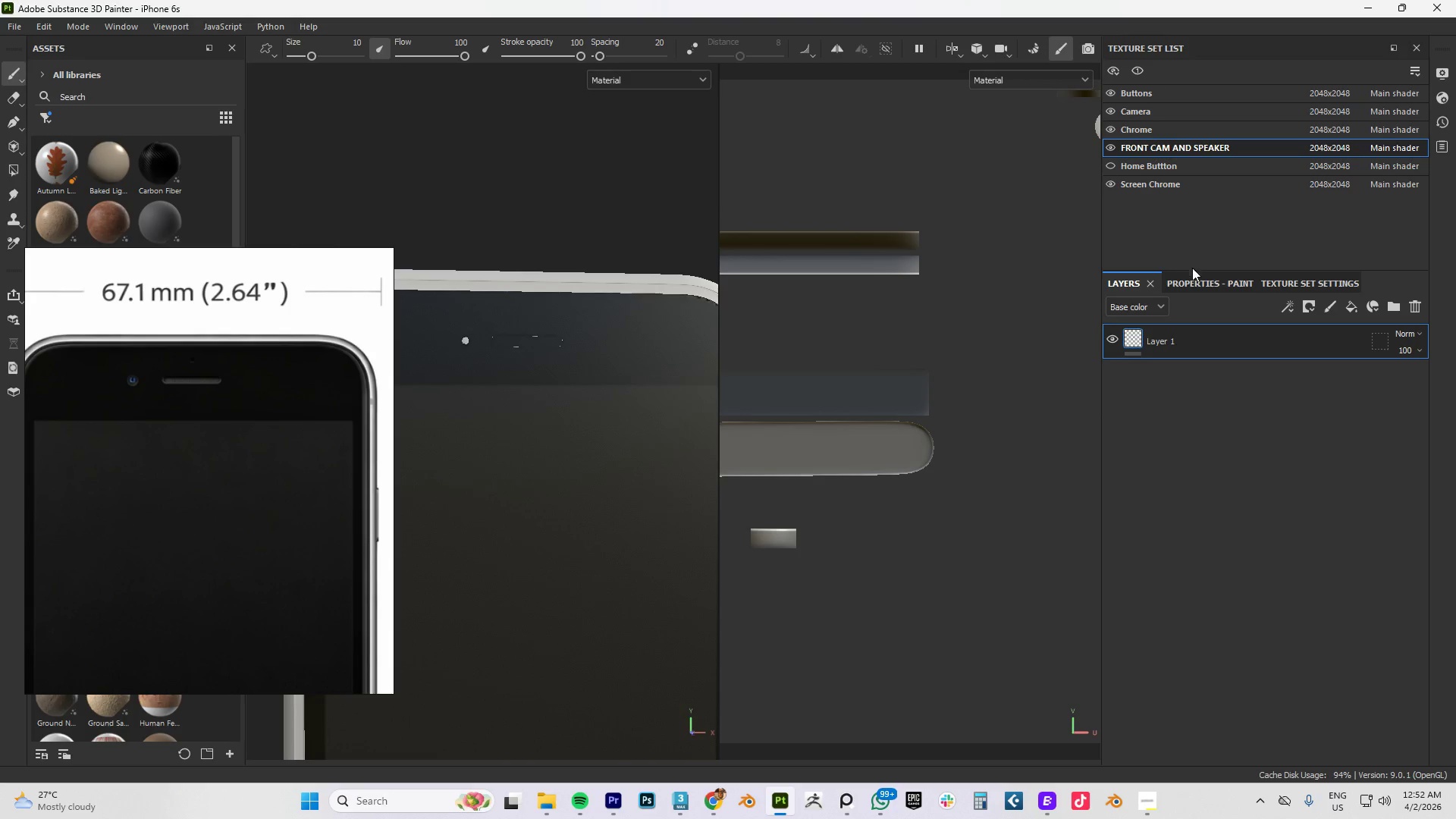 
left_click([1188, 281])
 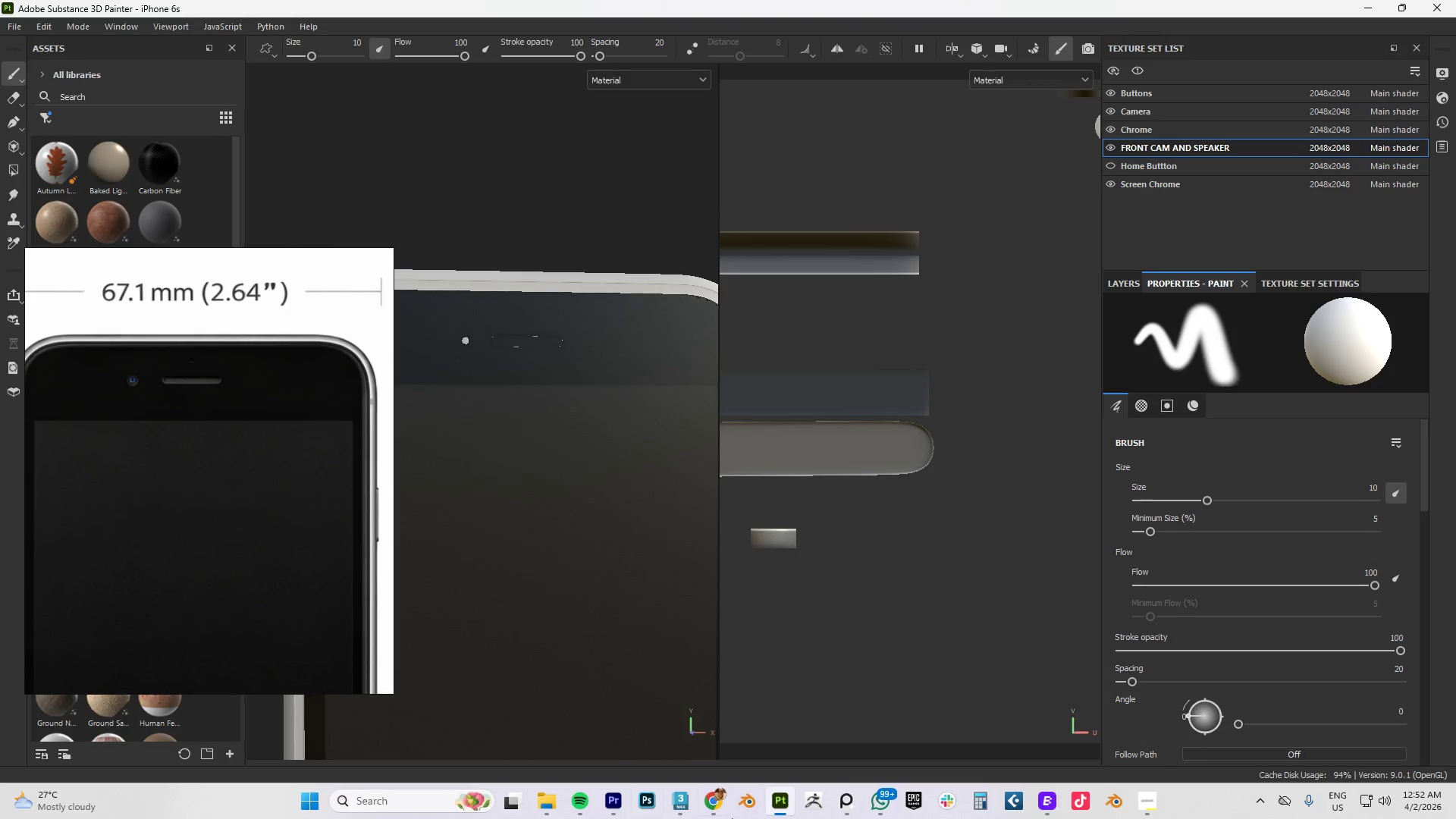 
left_click([712, 802])
 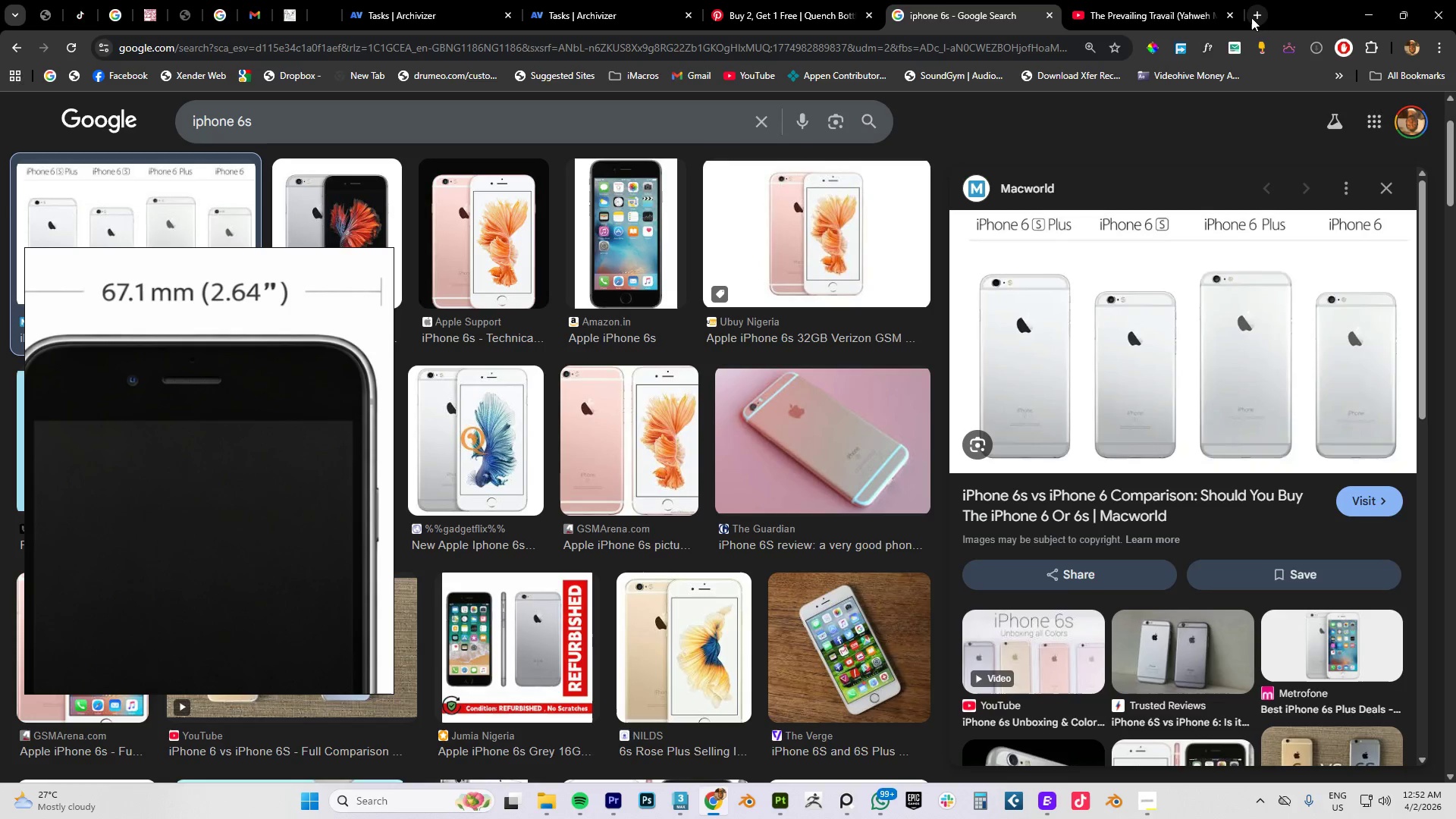 
left_click([1250, 17])
 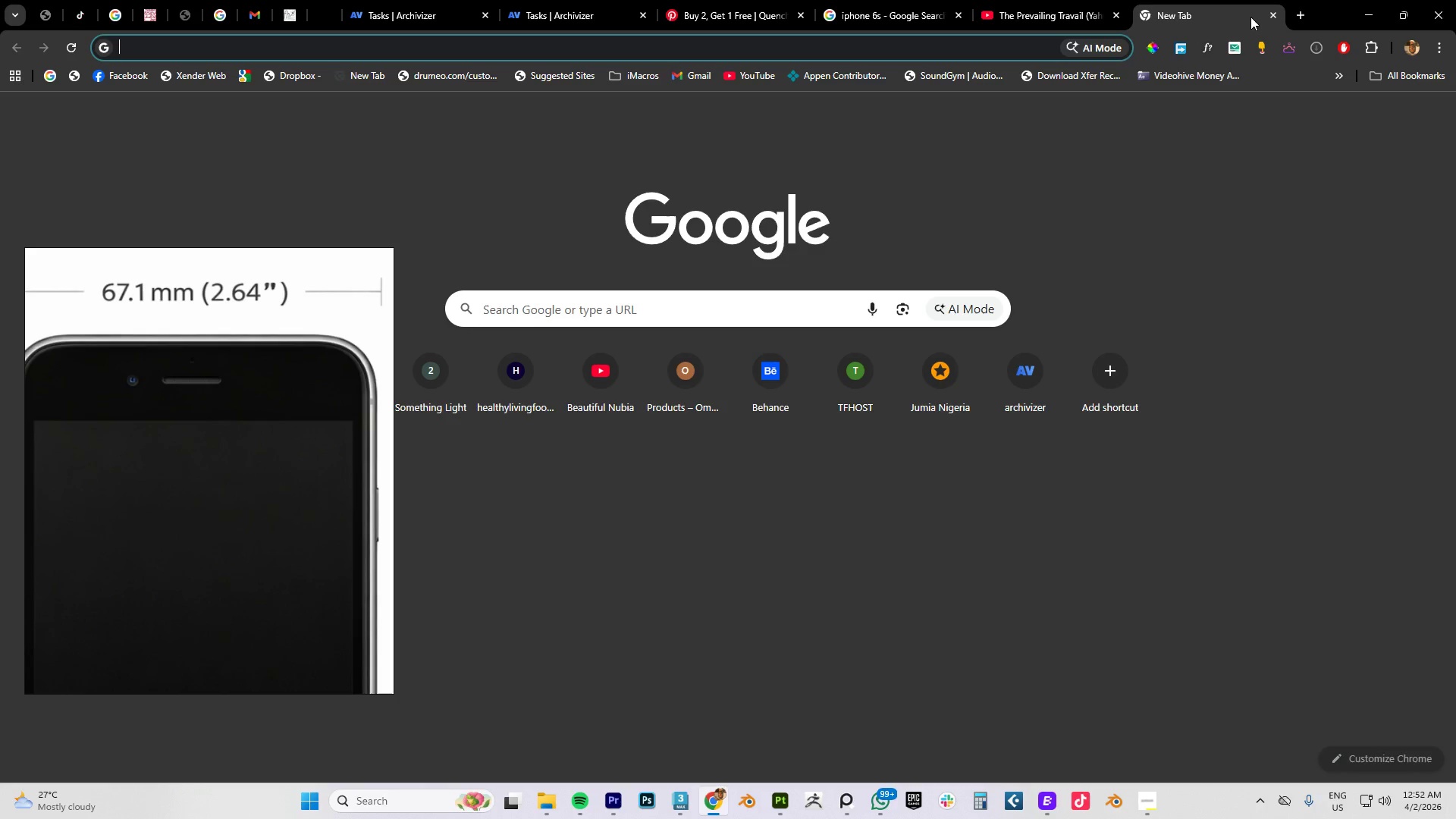 
type(front cm)
key(Backspace)
type(am)
 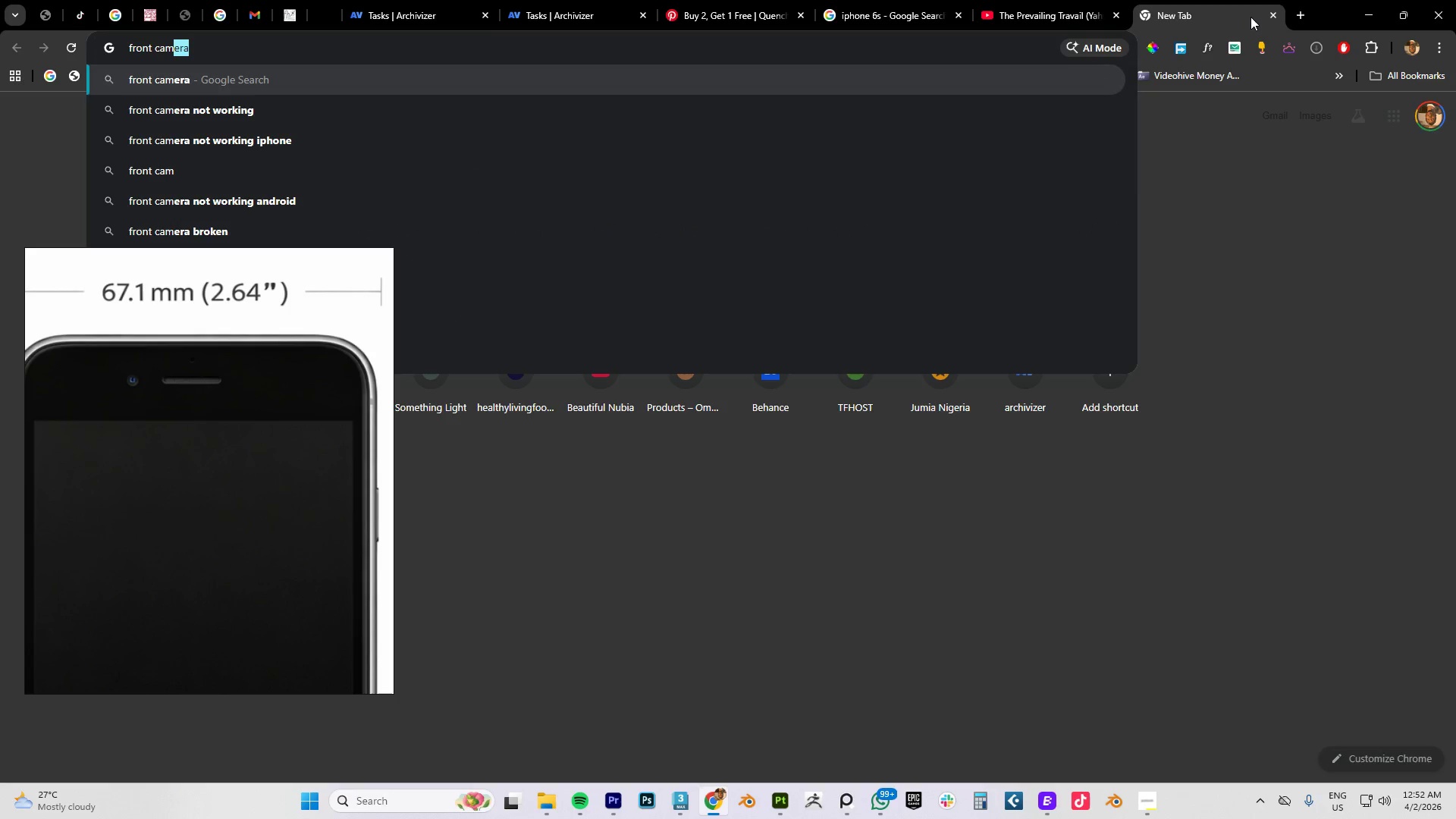 
key(ArrowRight)
 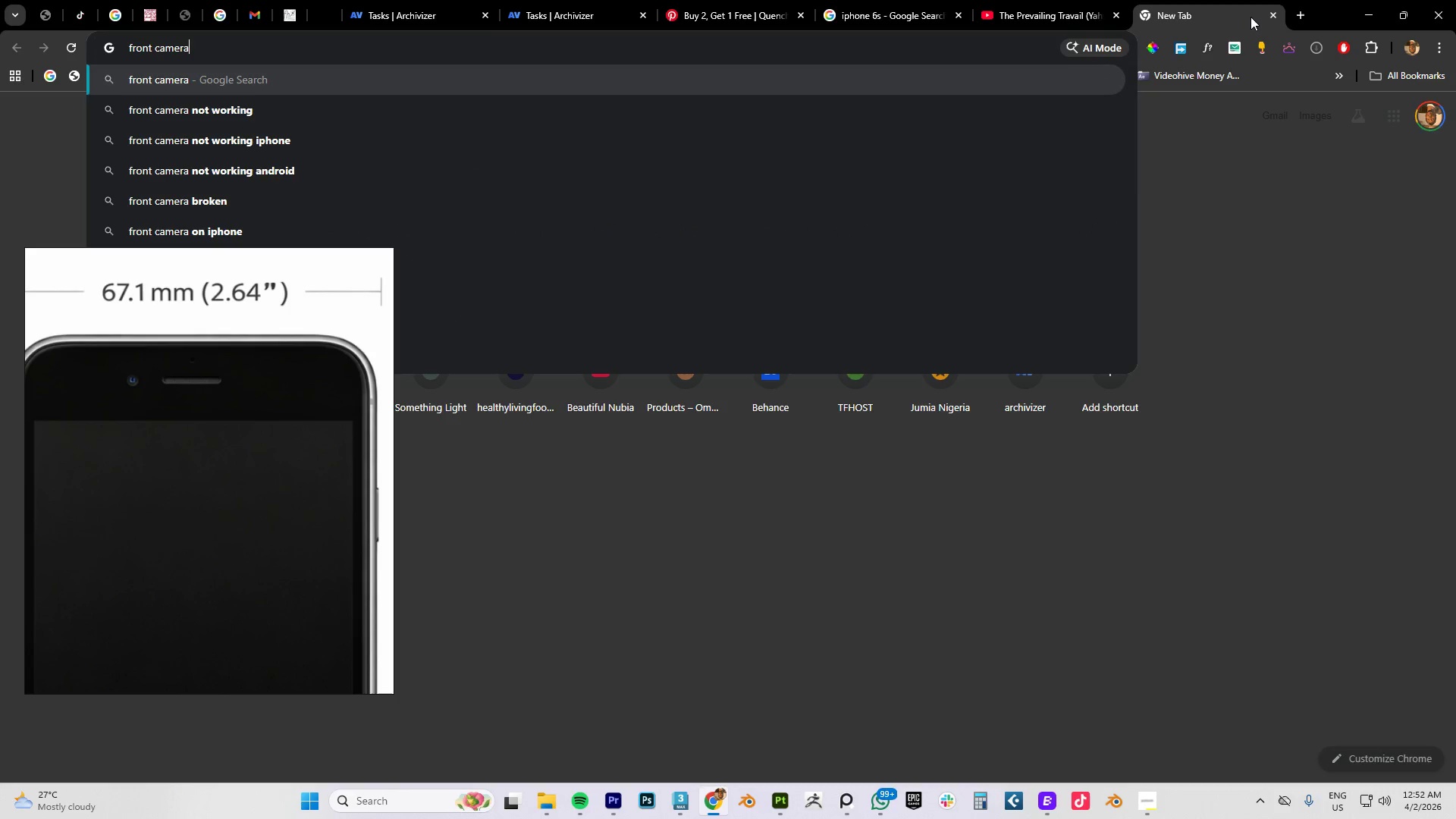 
type( lens)
 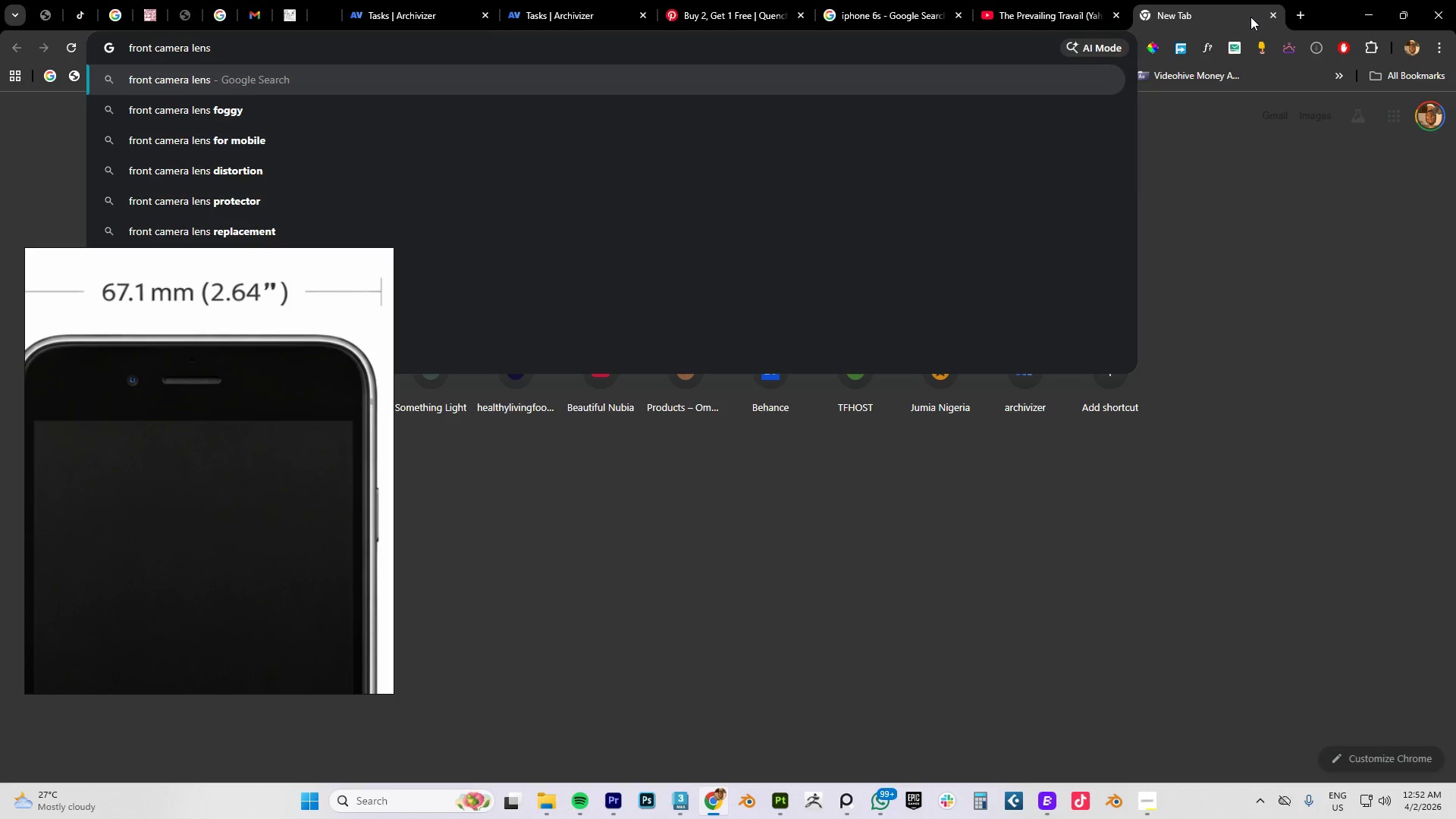 
key(Enter)
 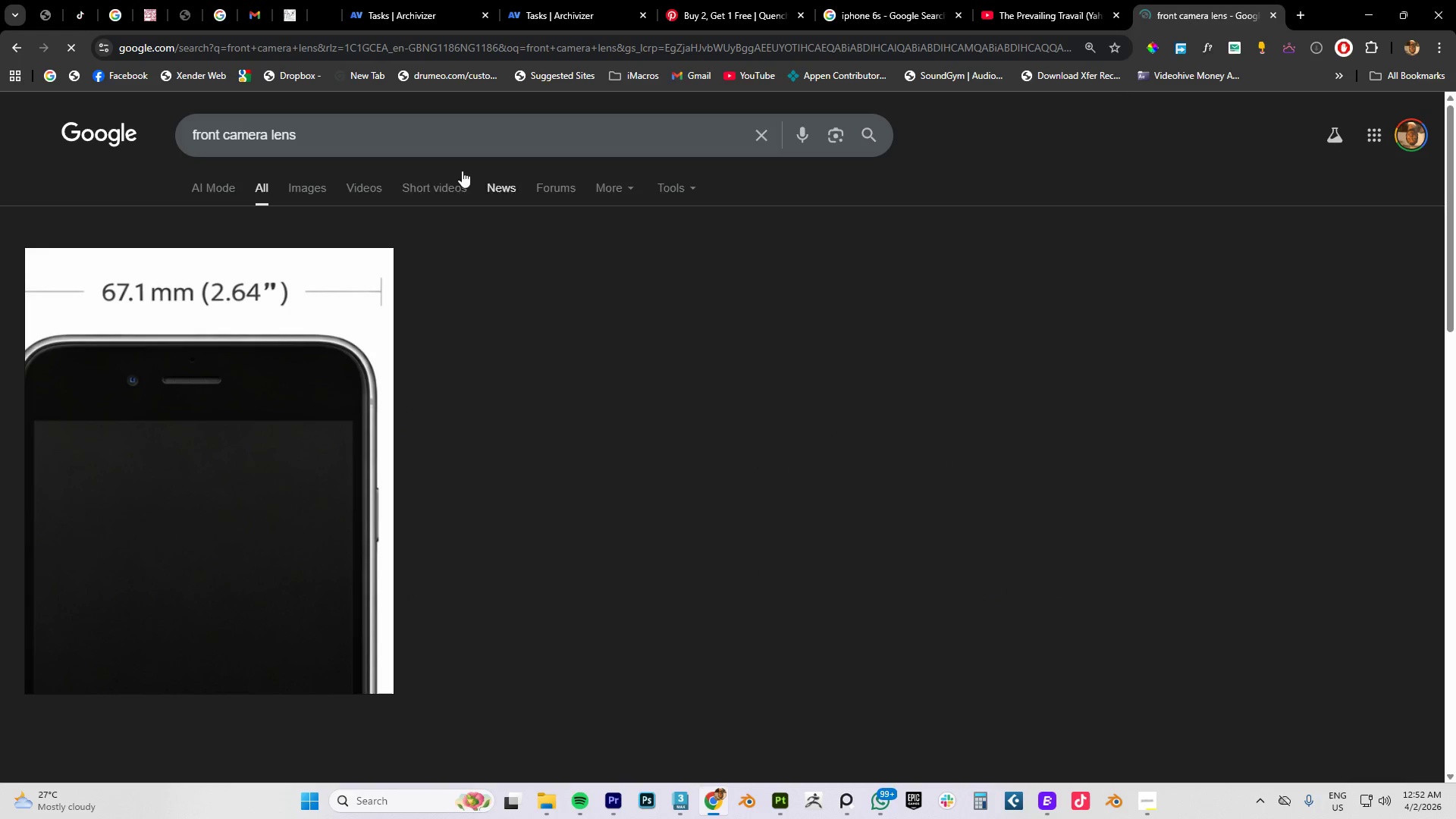 
left_click([305, 186])
 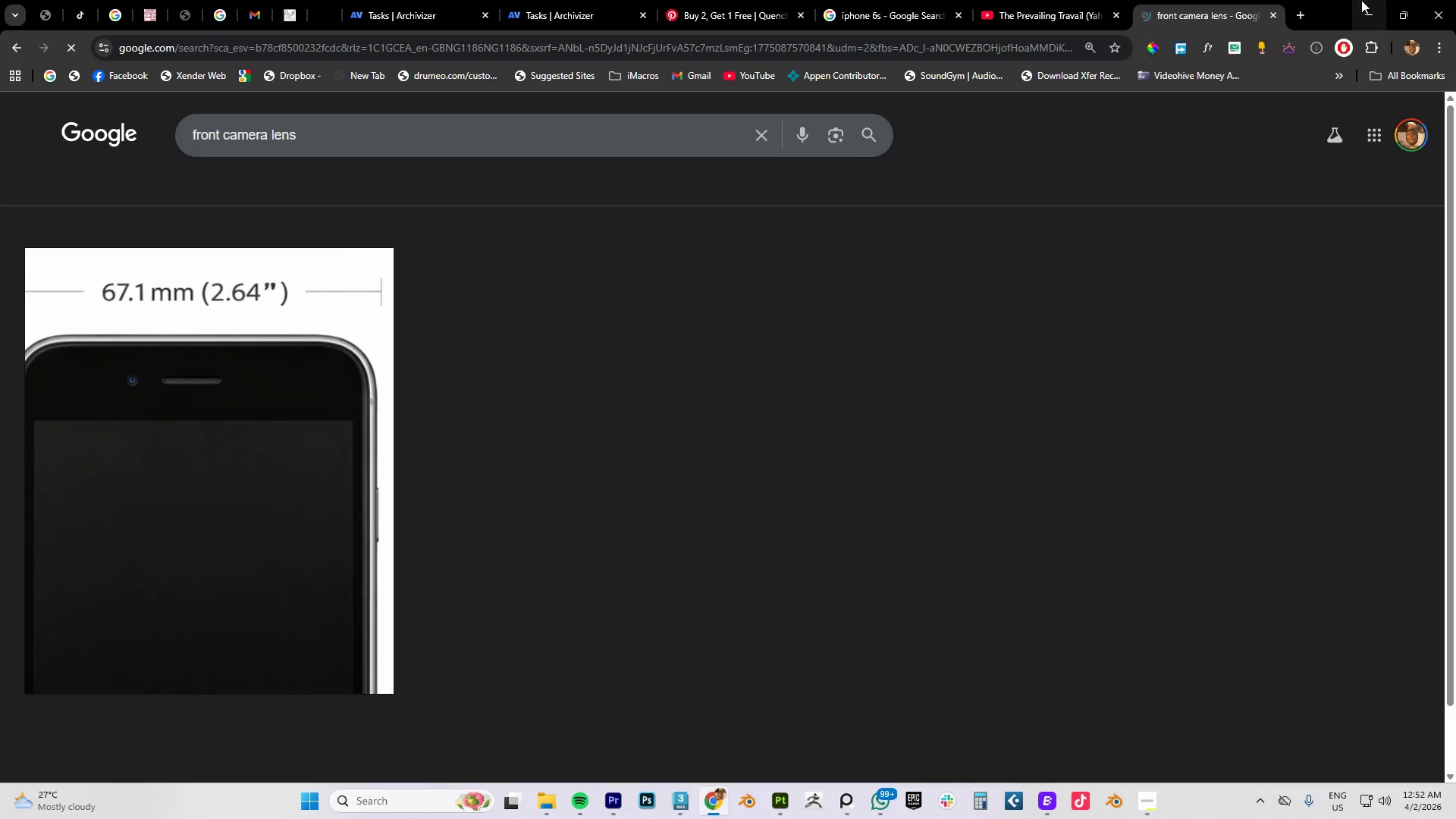 
key(Alt+AltLeft)
 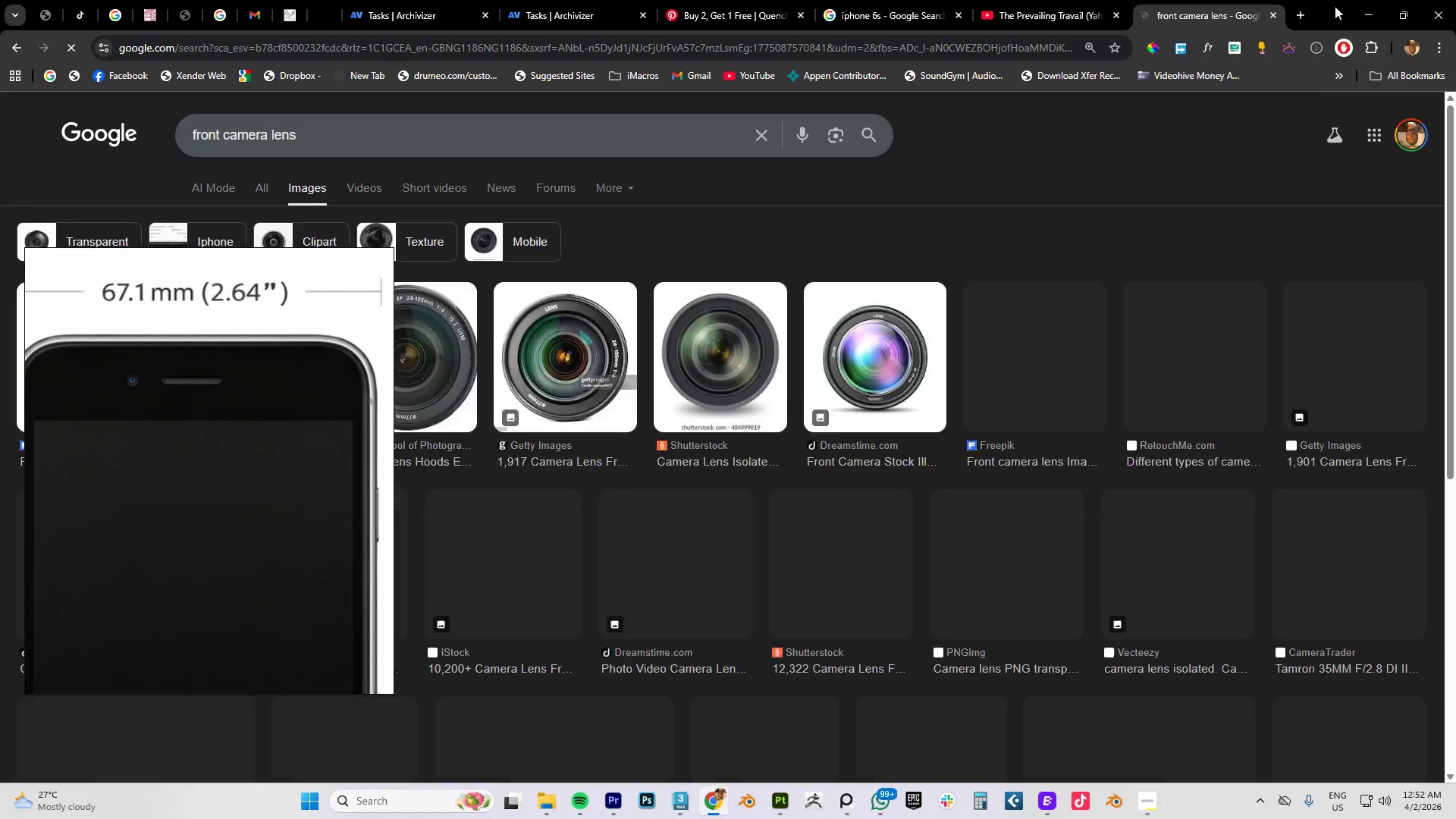 
key(Alt+Tab)
 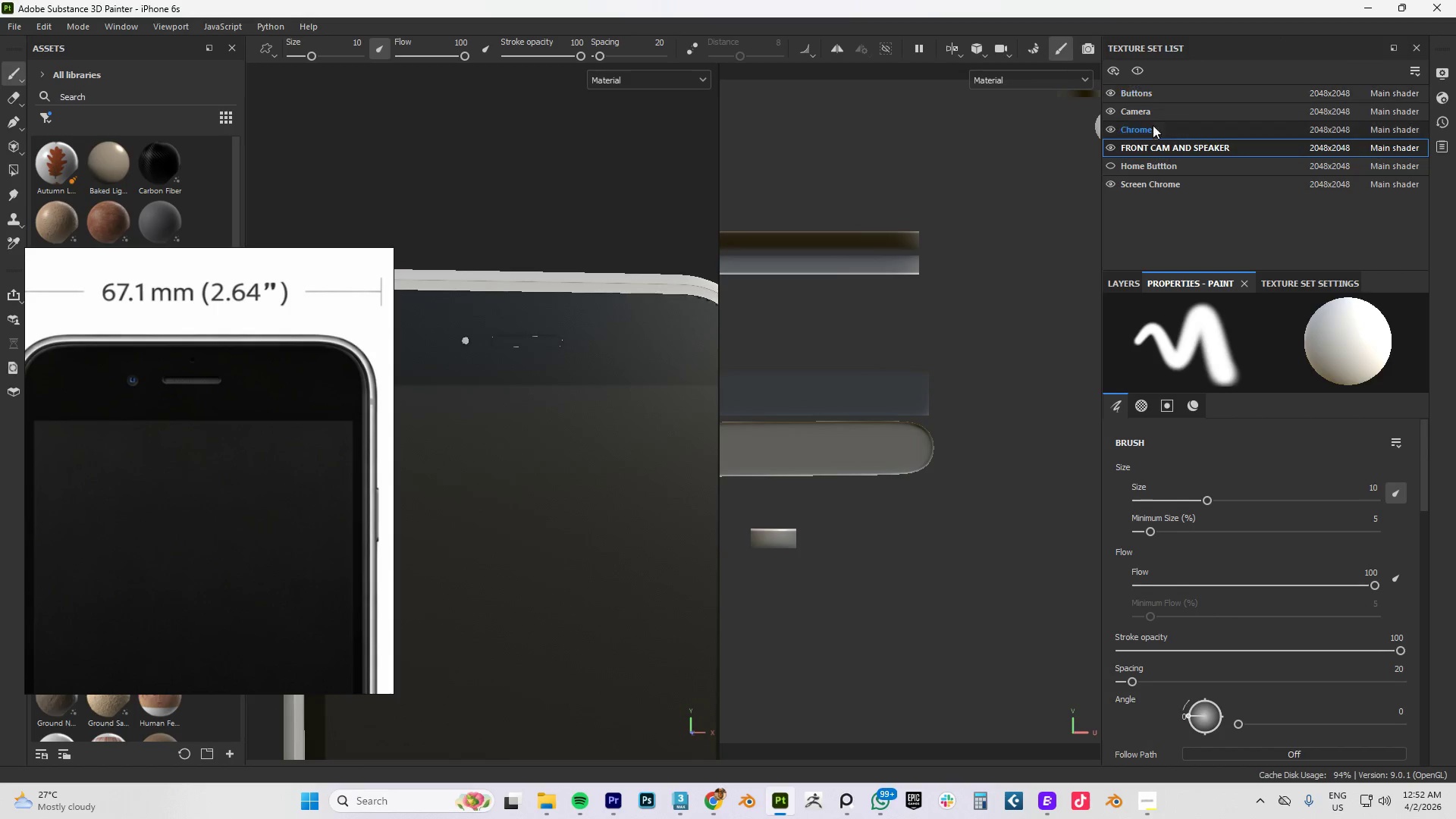 
key(Alt+AltLeft)
 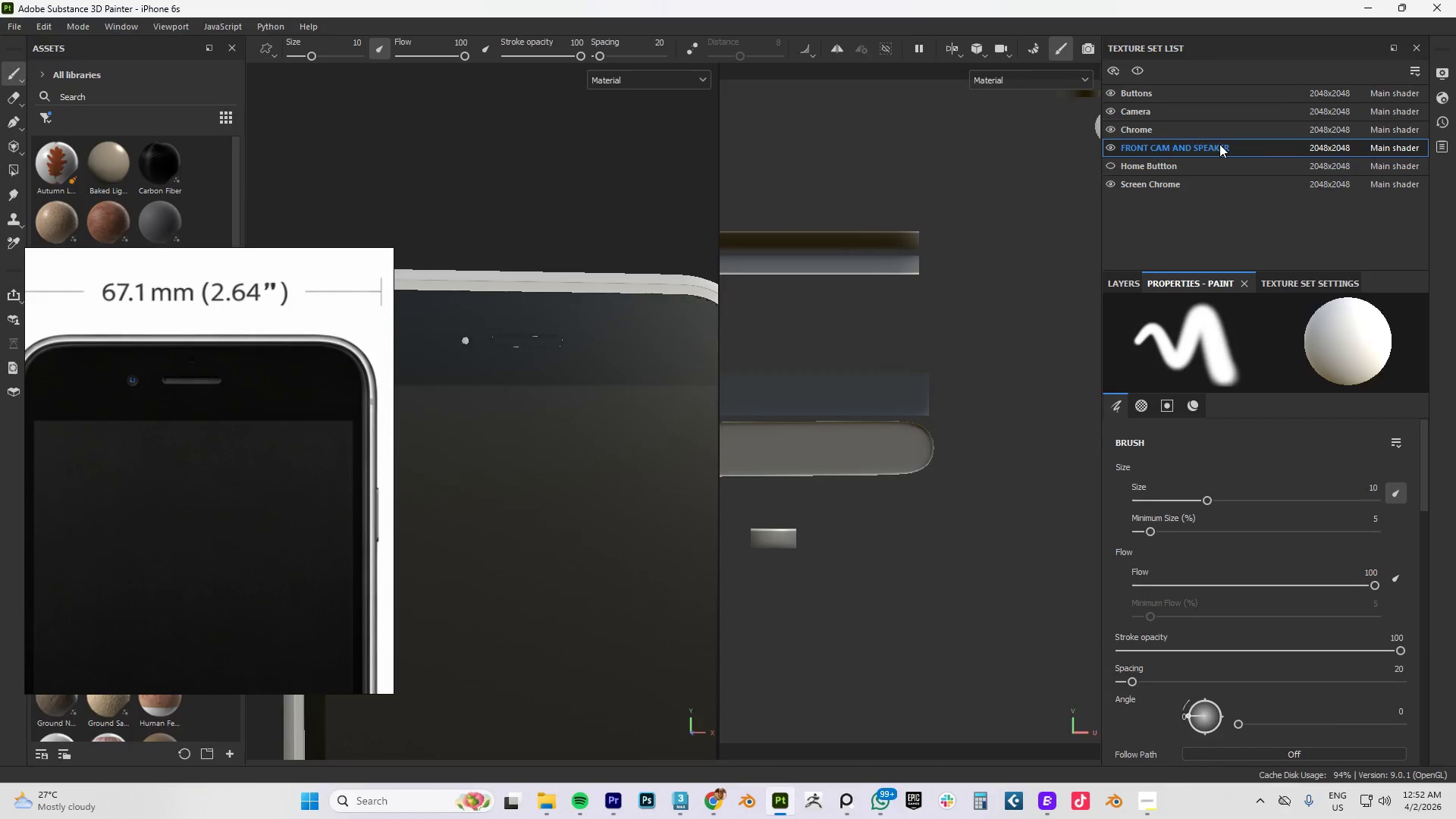 
key(Alt+Tab)
 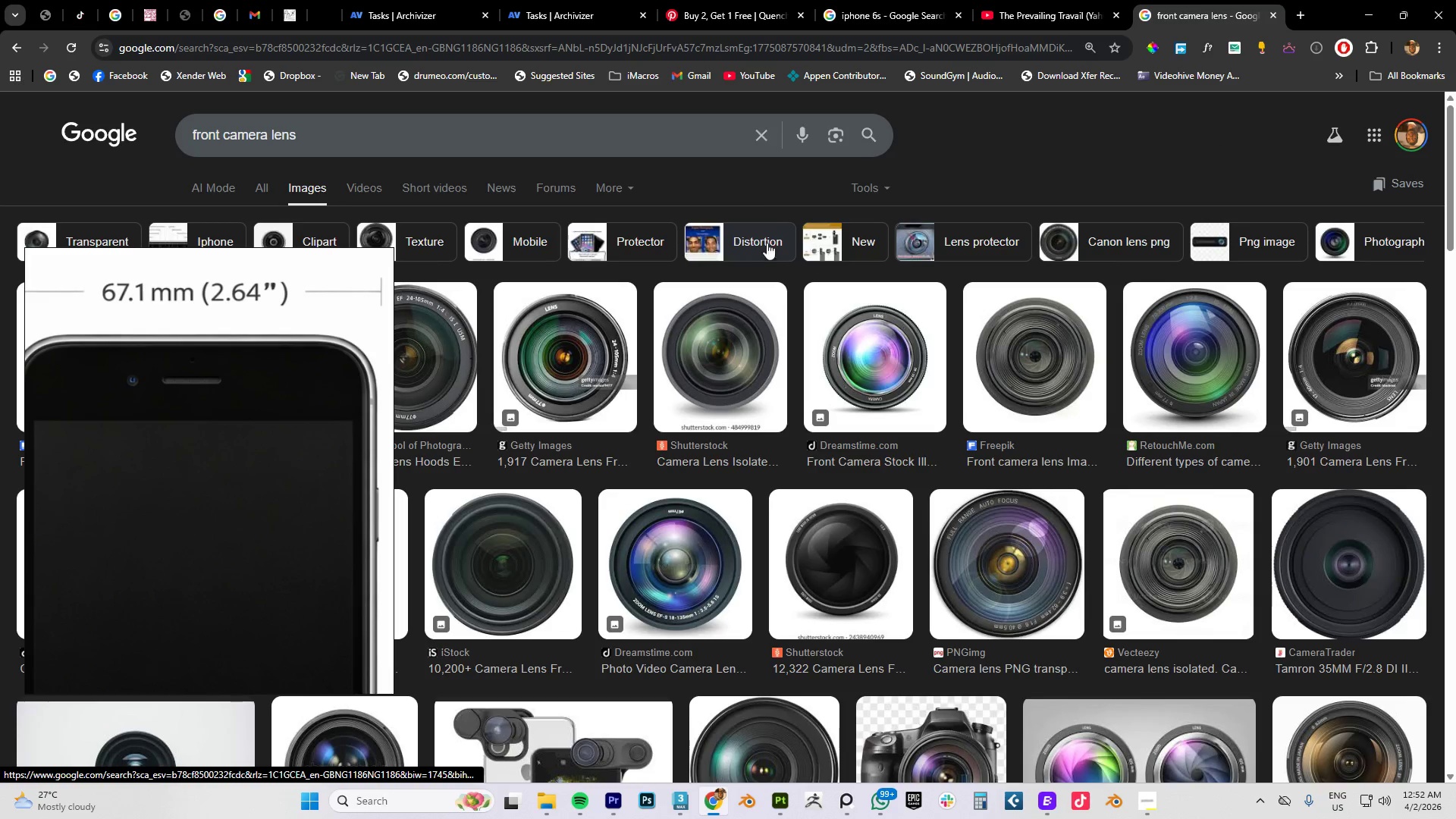 
left_click([331, 140])
 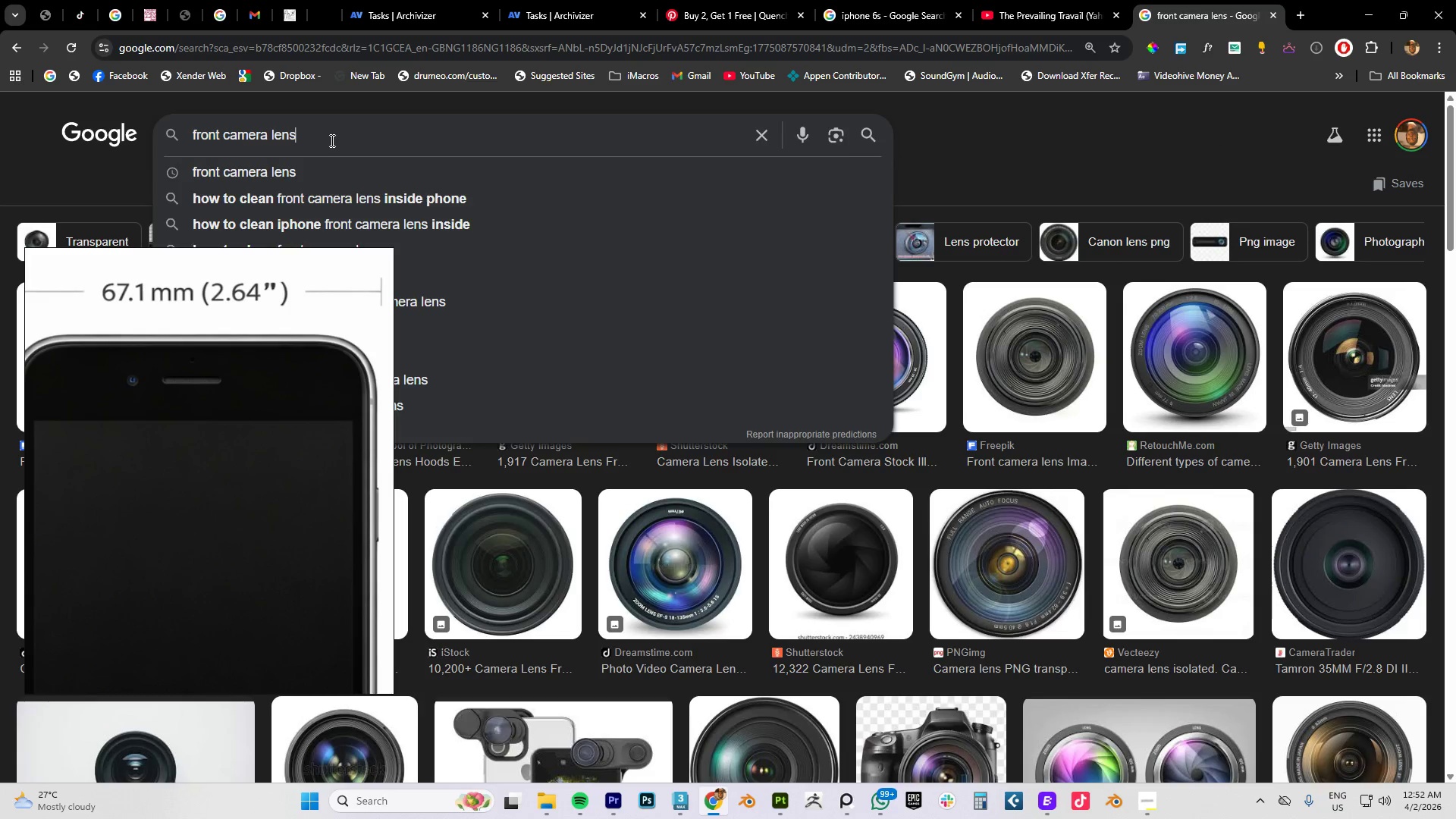 
type( iphone)
 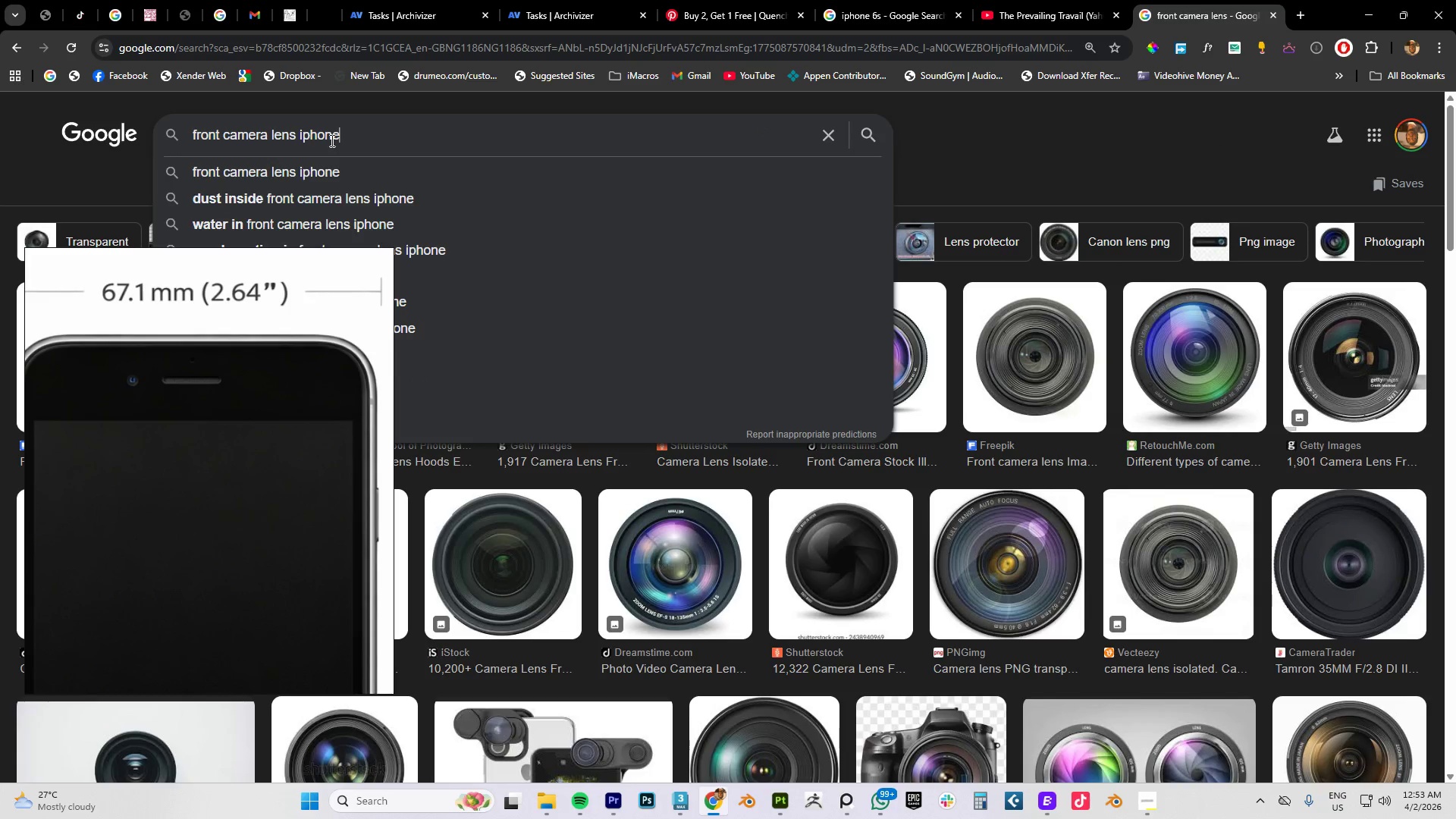 
key(Enter)
 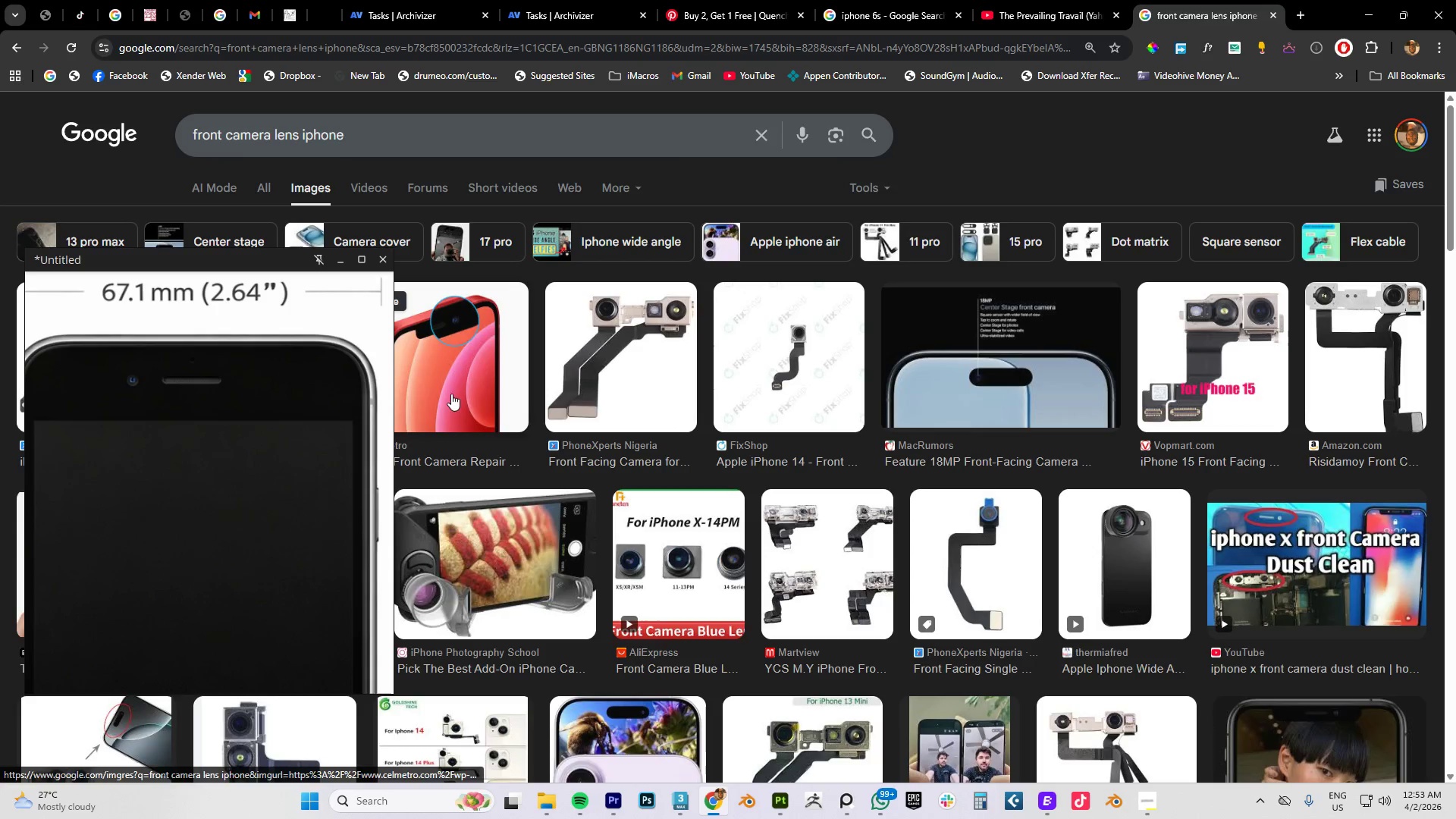 
left_click([384, 120])
 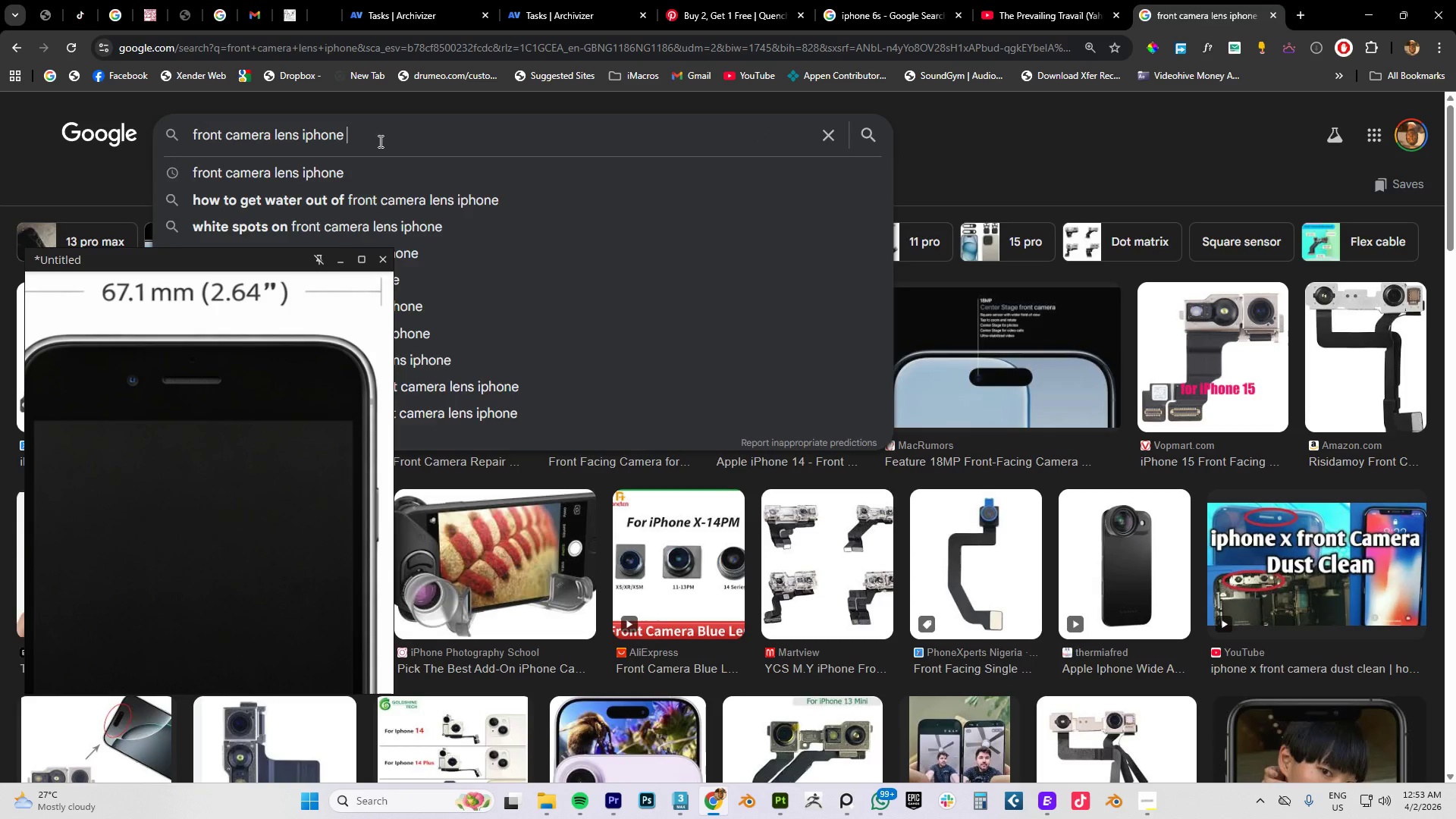 
type( png)
 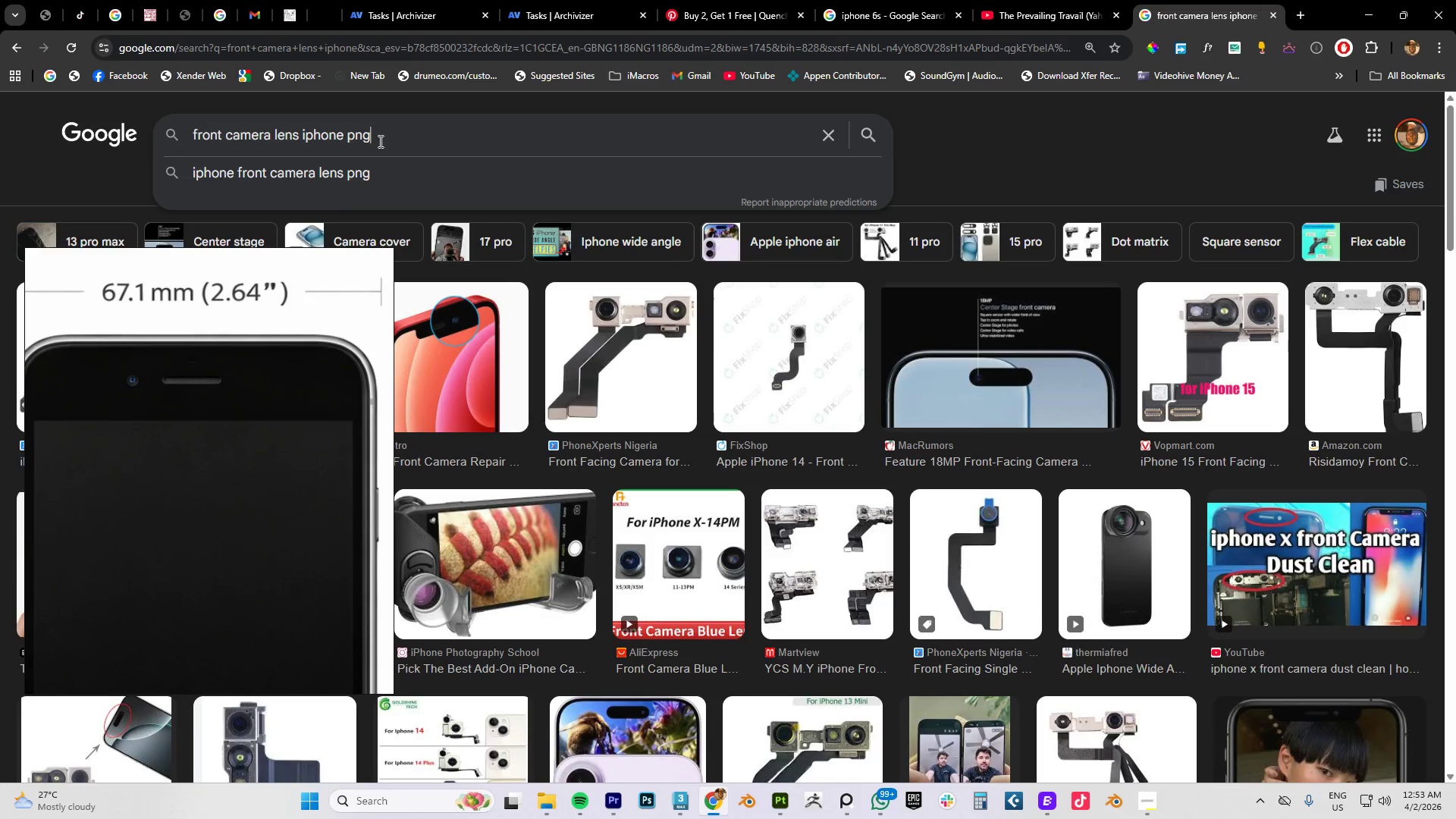 
key(Enter)
 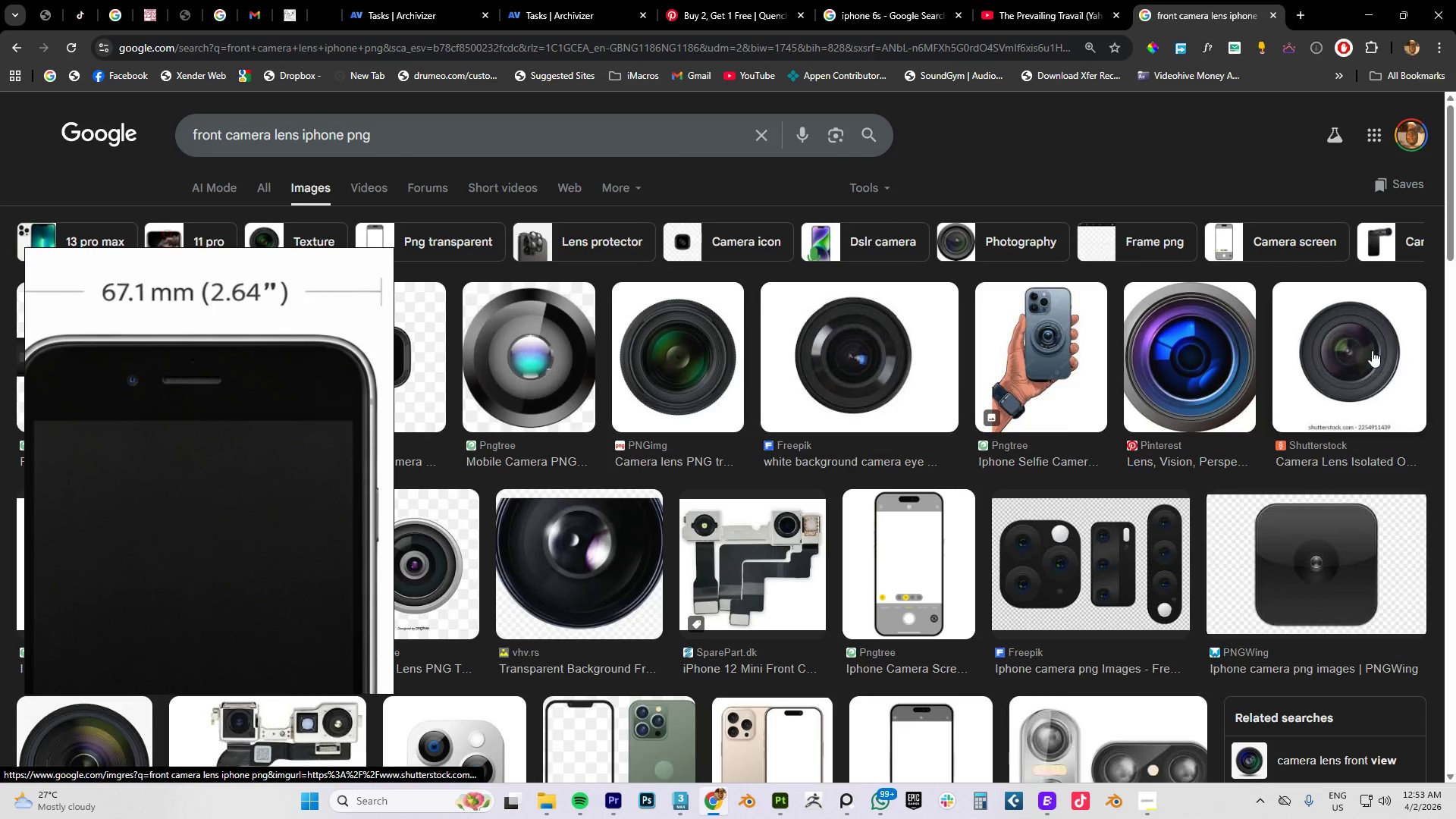 
wait(9.42)
 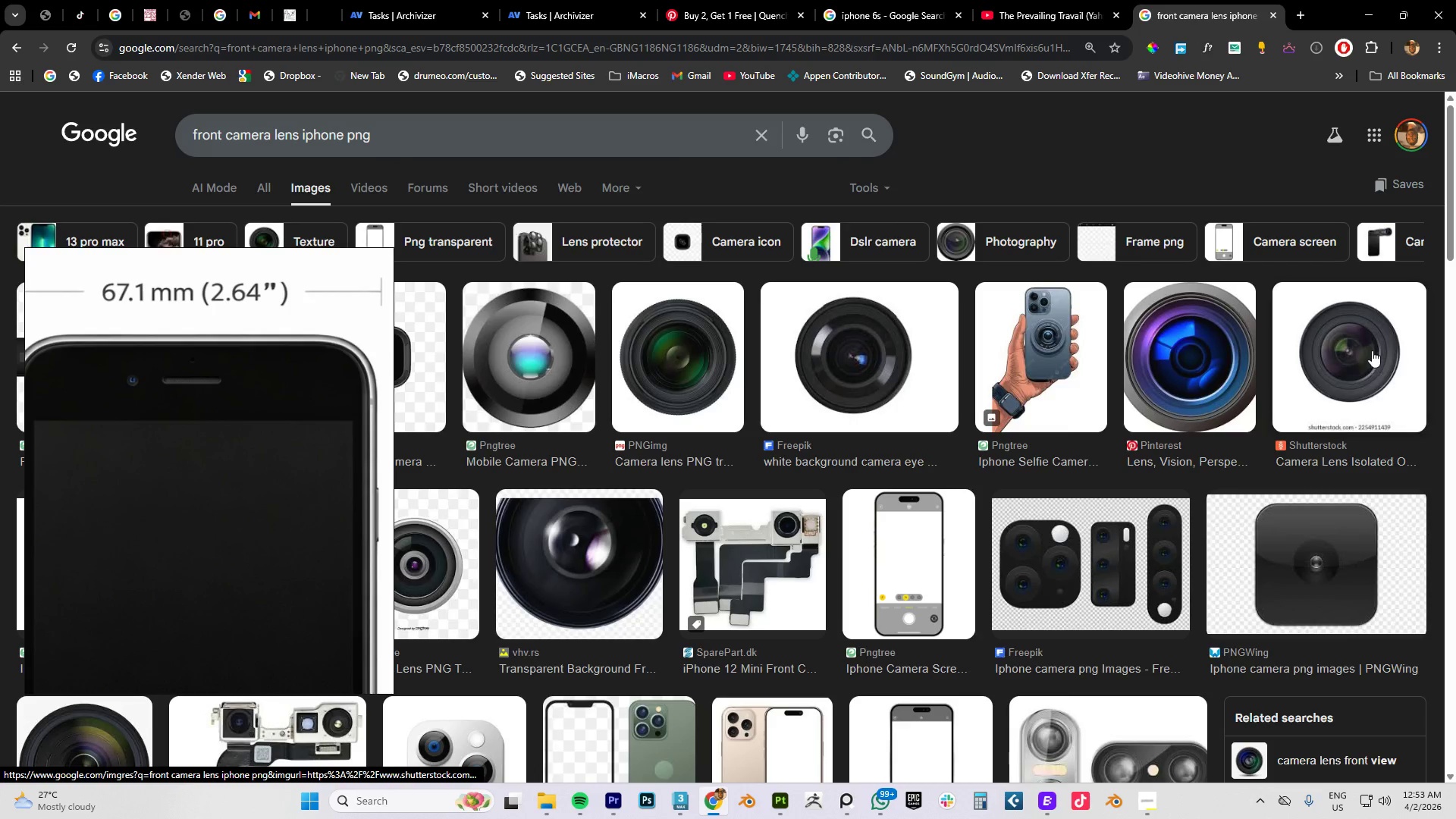 
scroll: coordinate [907, 518], scroll_direction: down, amount: 14.0
 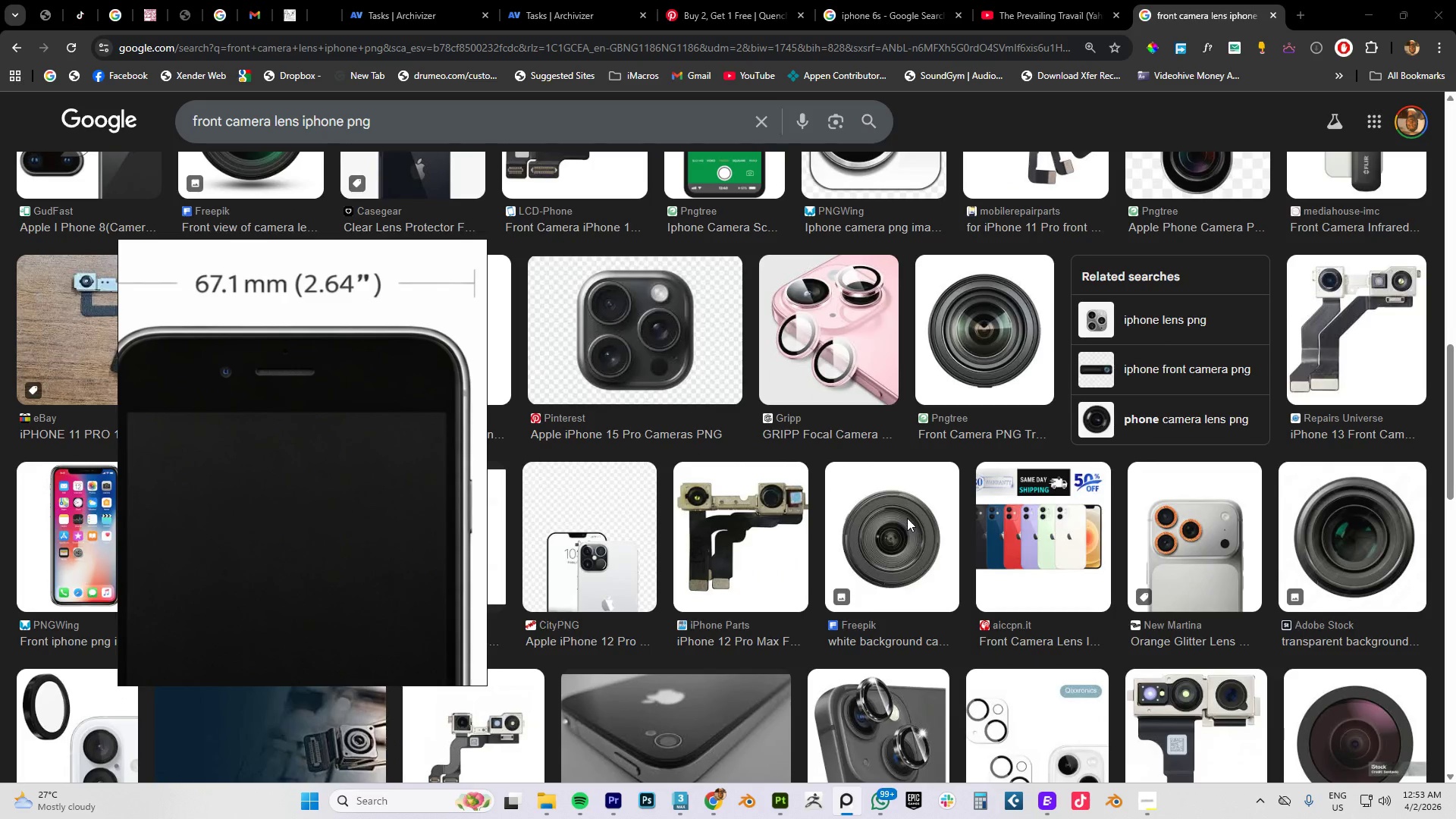 
scroll: coordinate [907, 518], scroll_direction: up, amount: 21.0
 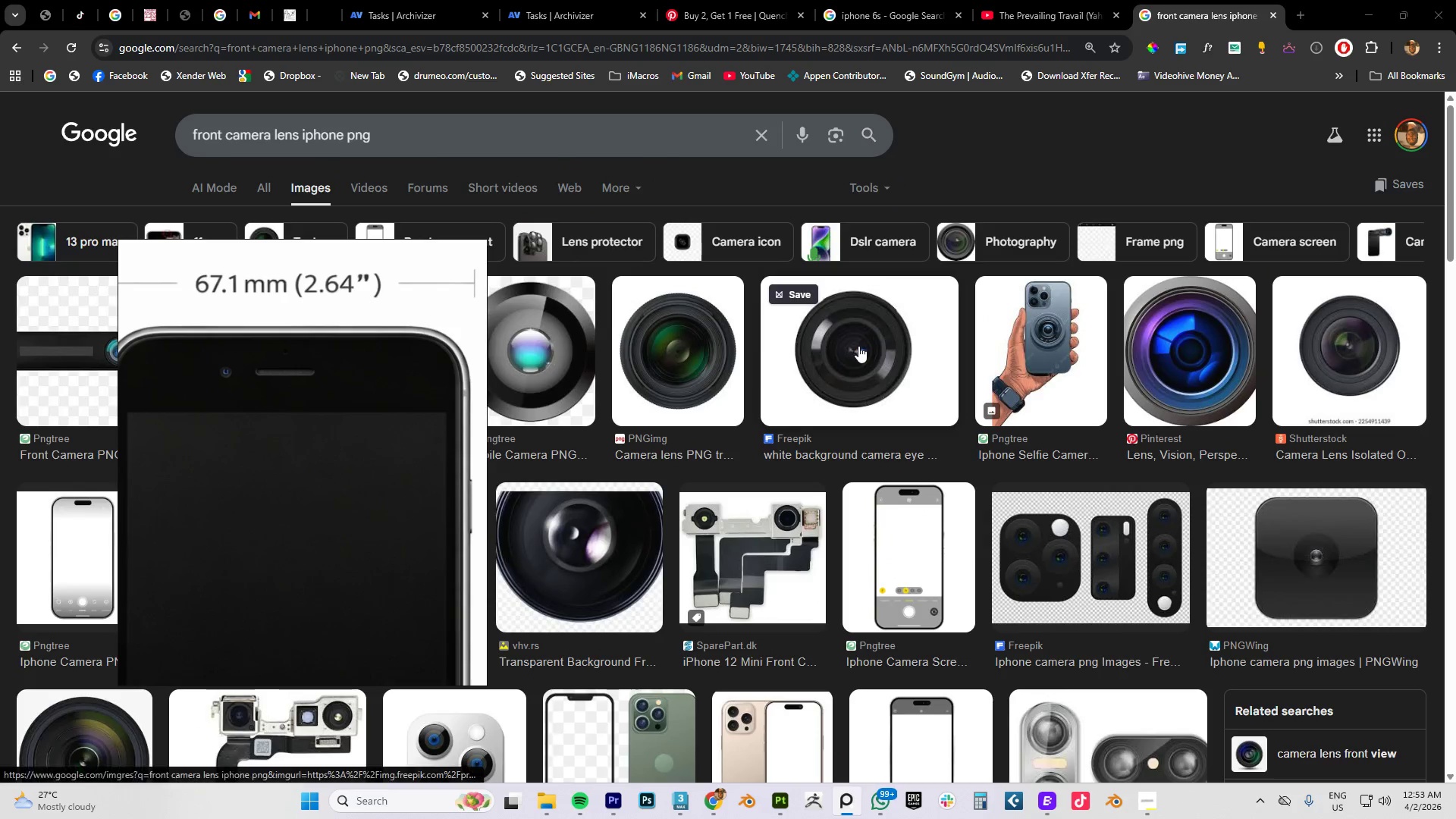 
left_click([858, 346])
 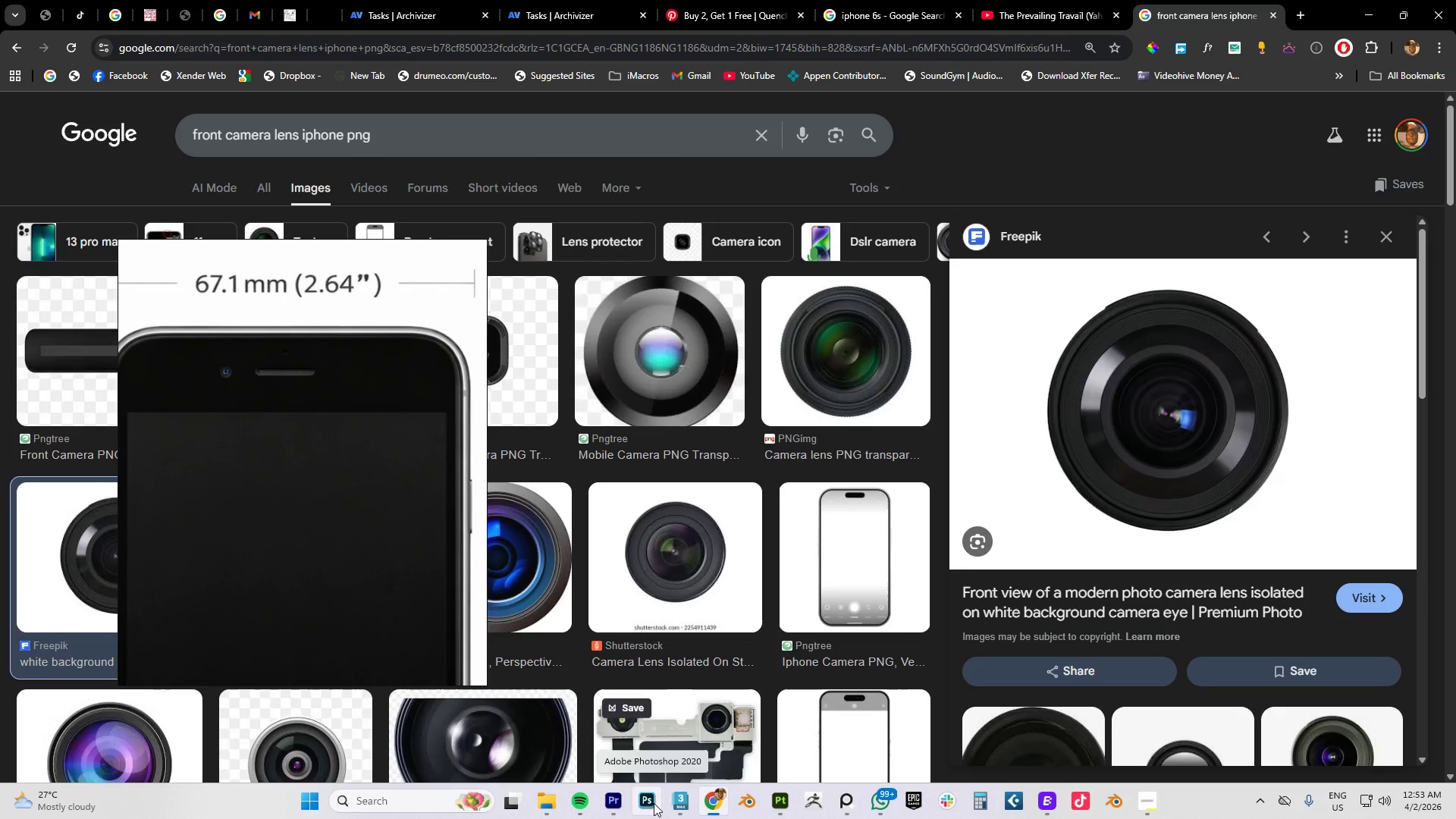 
wait(7.58)
 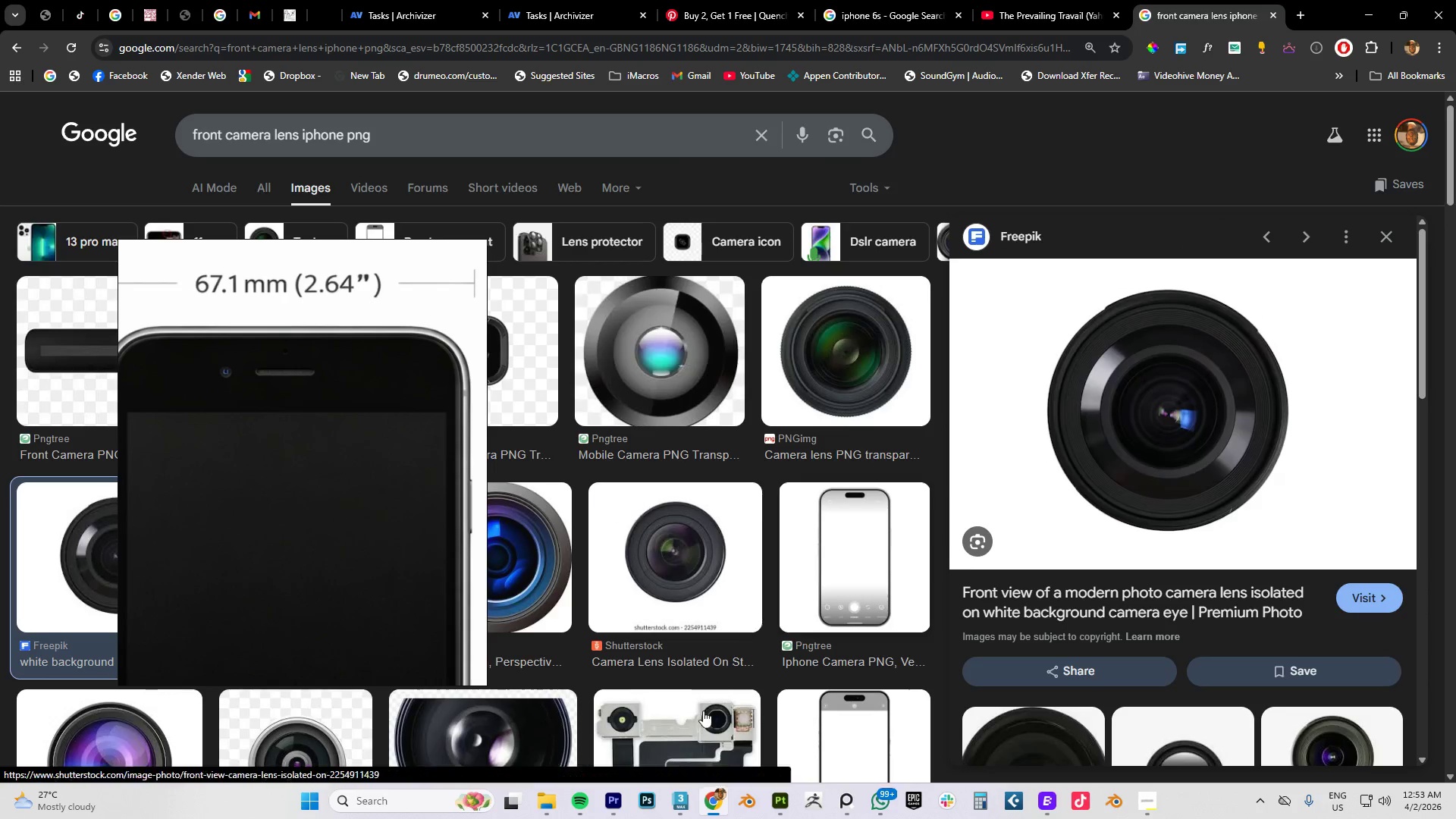 
left_click([654, 803])
 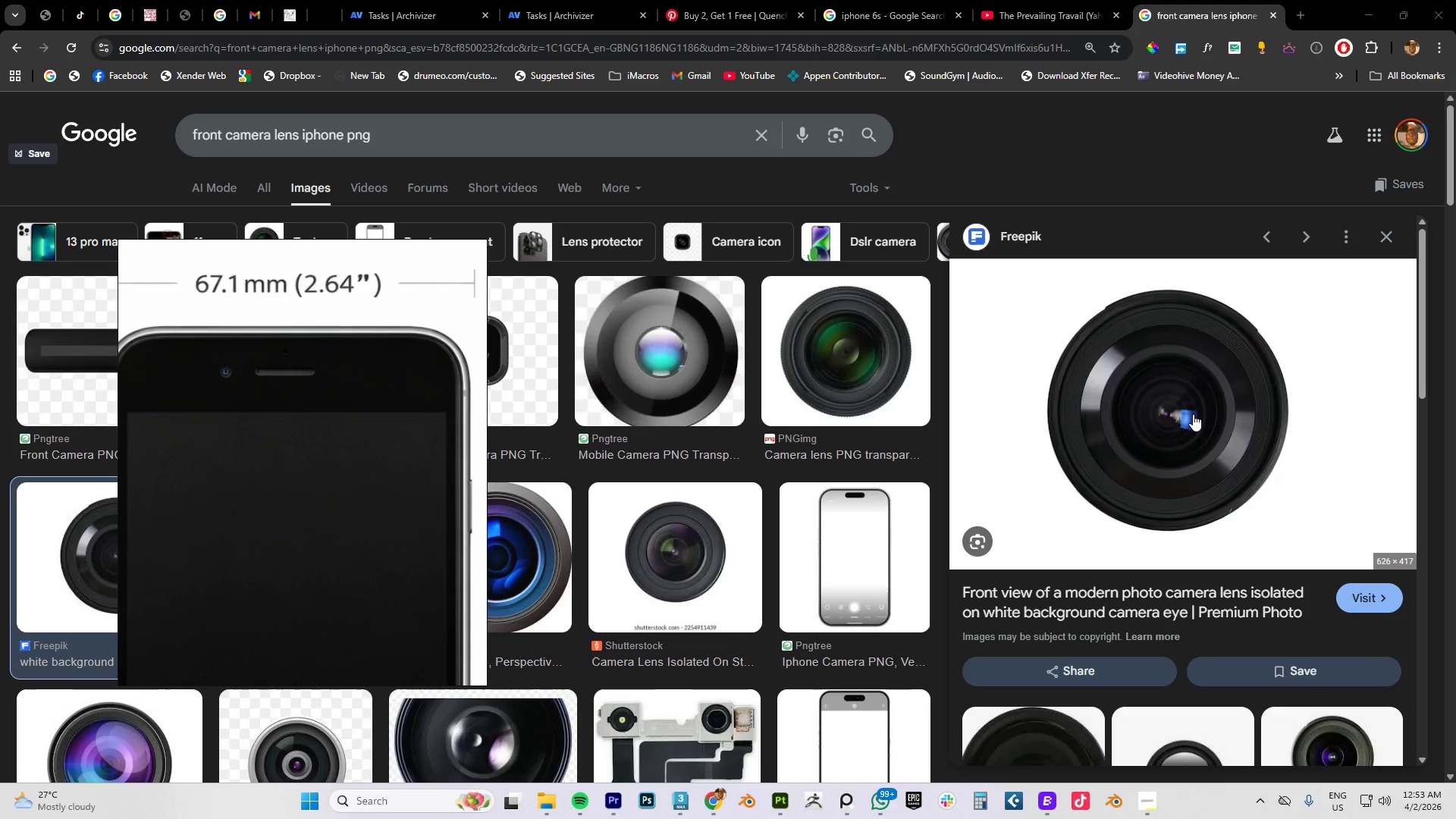 
right_click([1195, 403])
 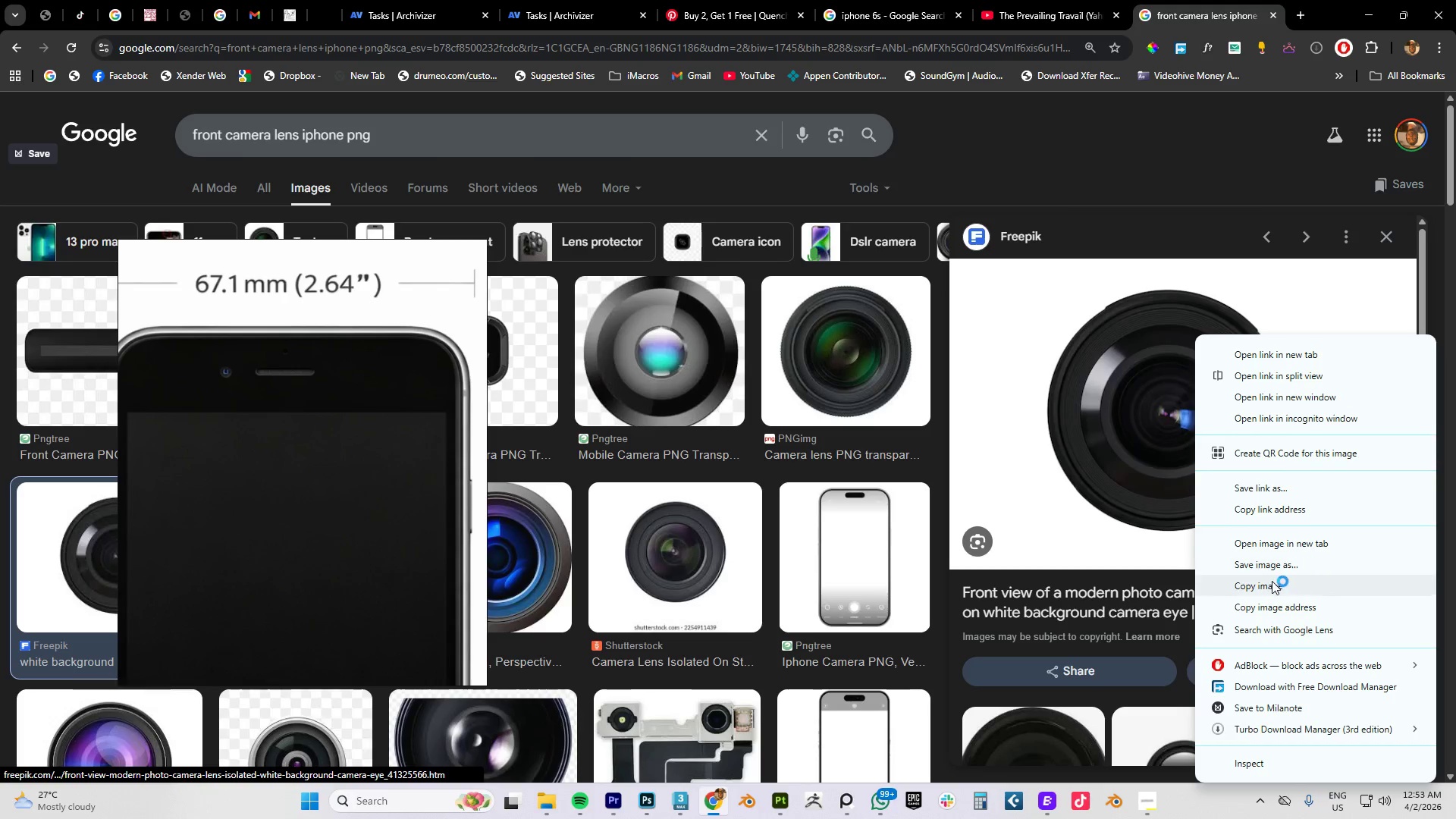 
left_click([1266, 585])
 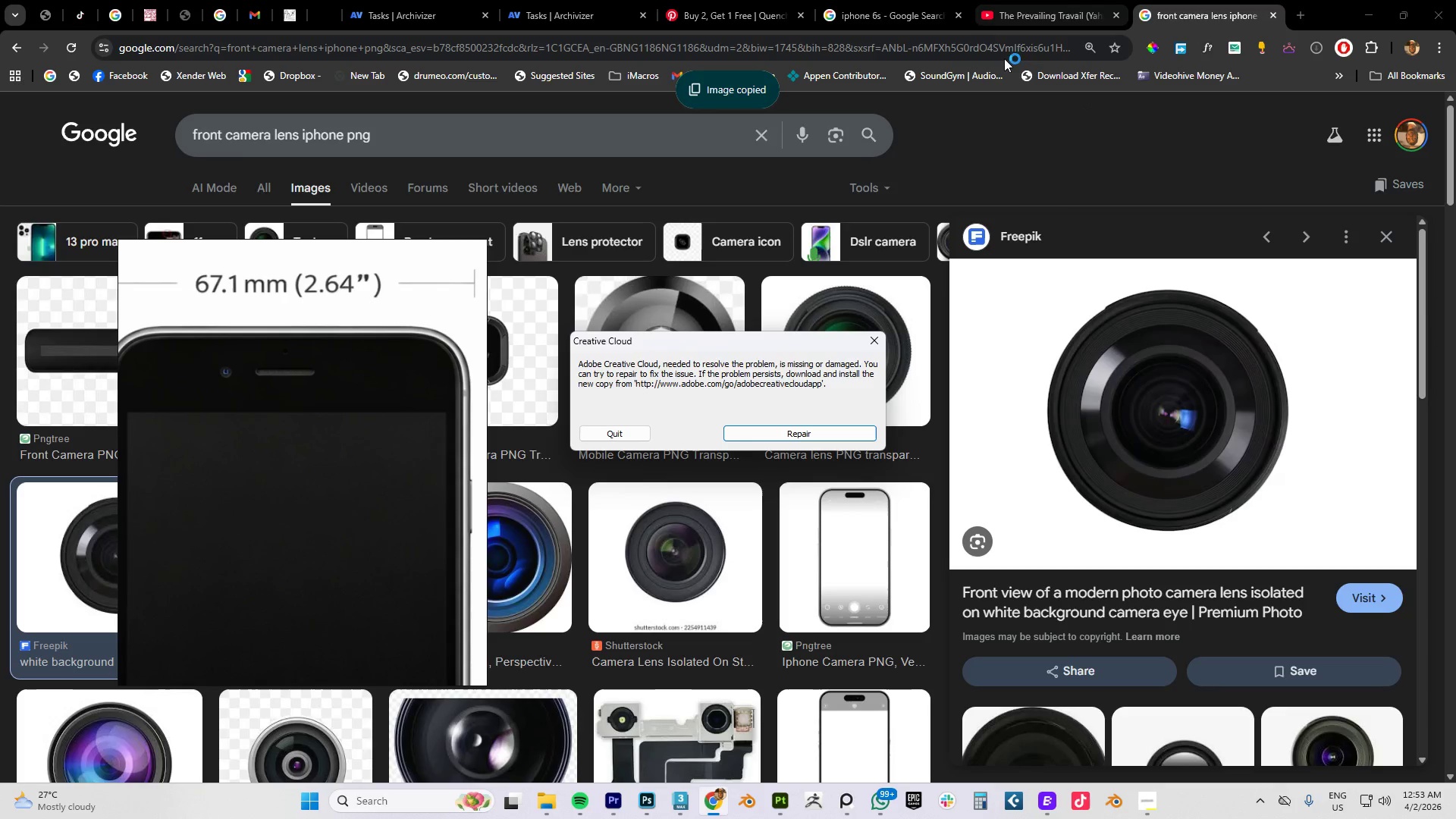 
left_click([628, 437])
 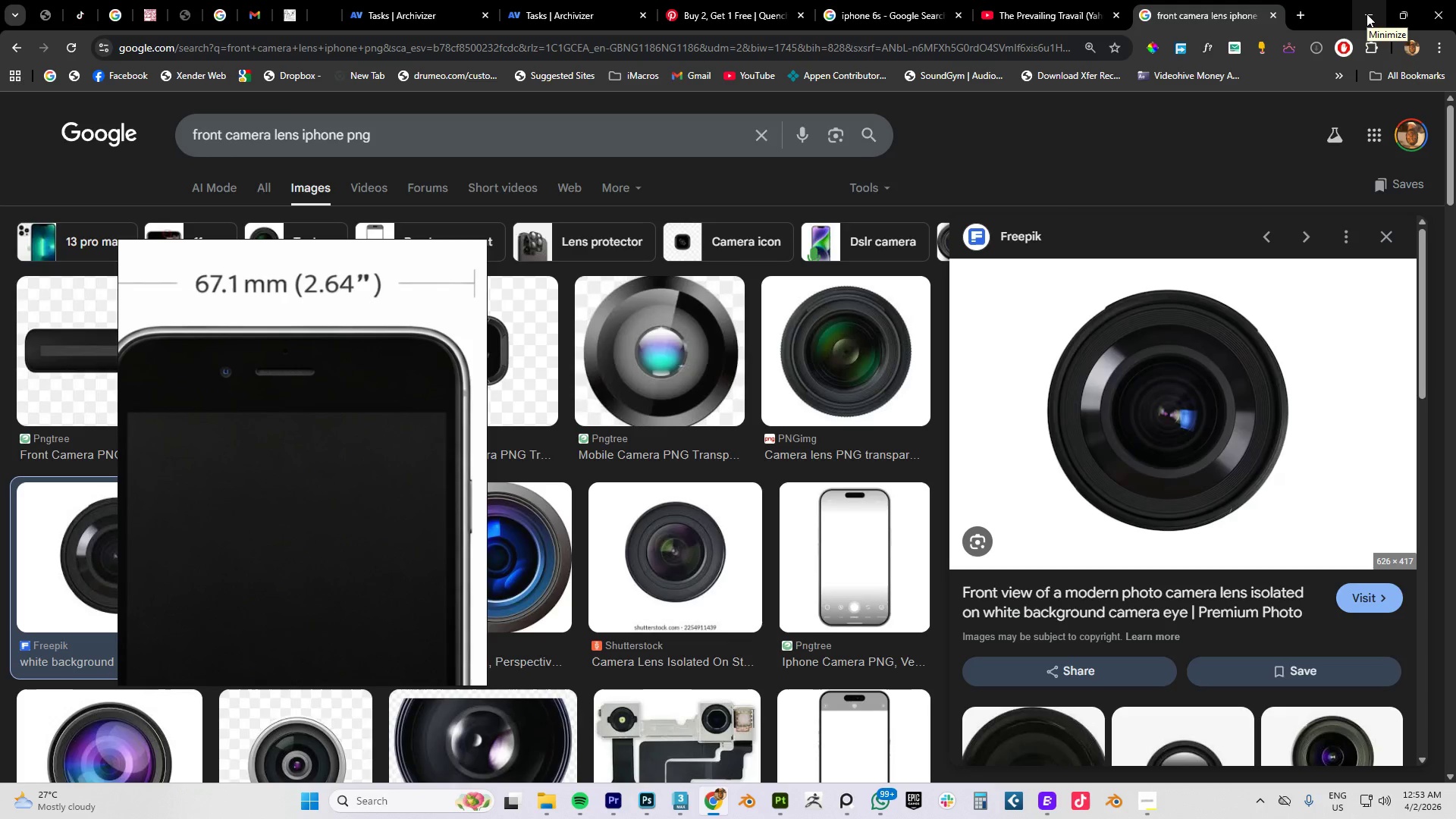 
wait(7.83)
 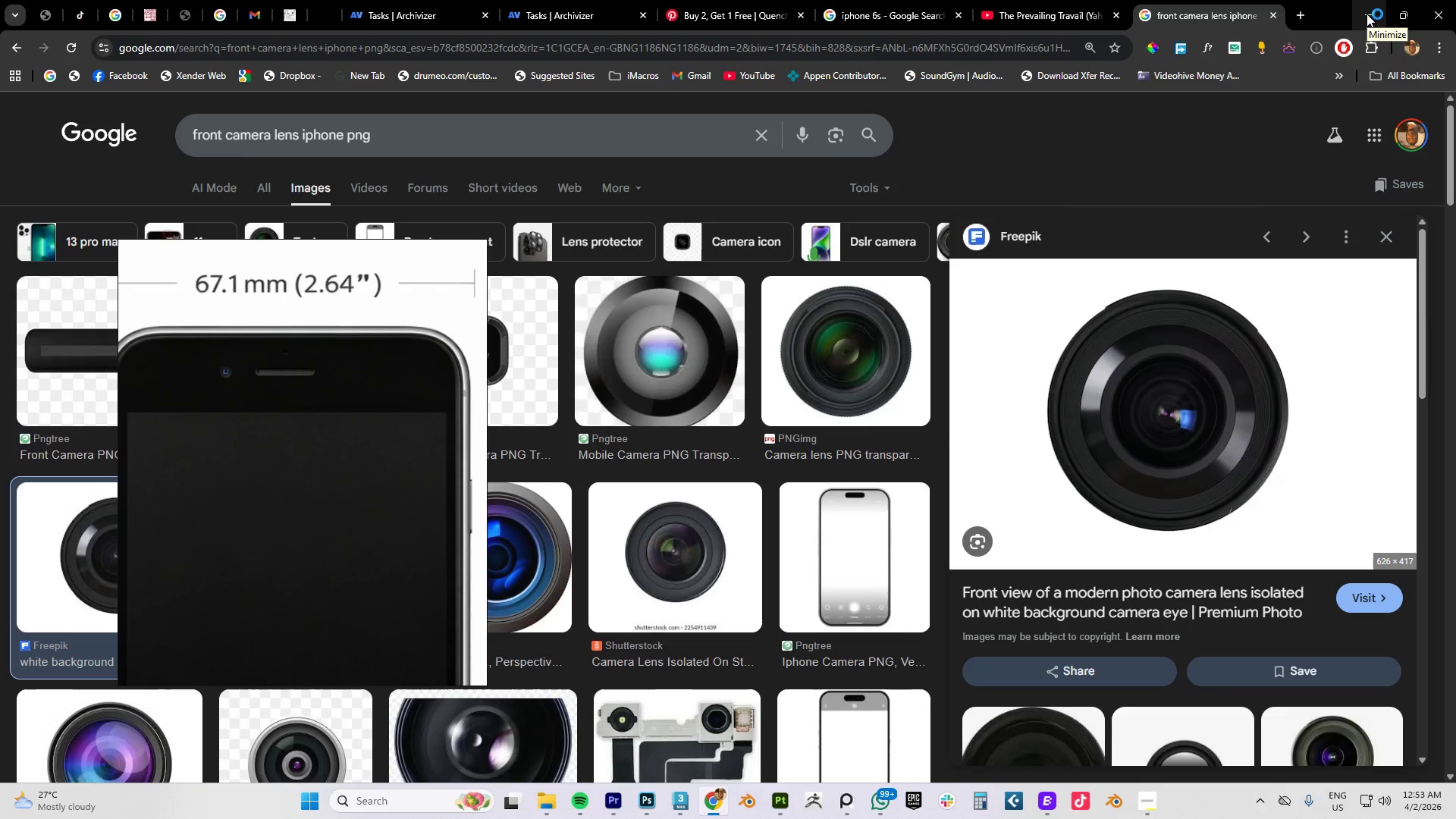 
left_click([1367, 14])
 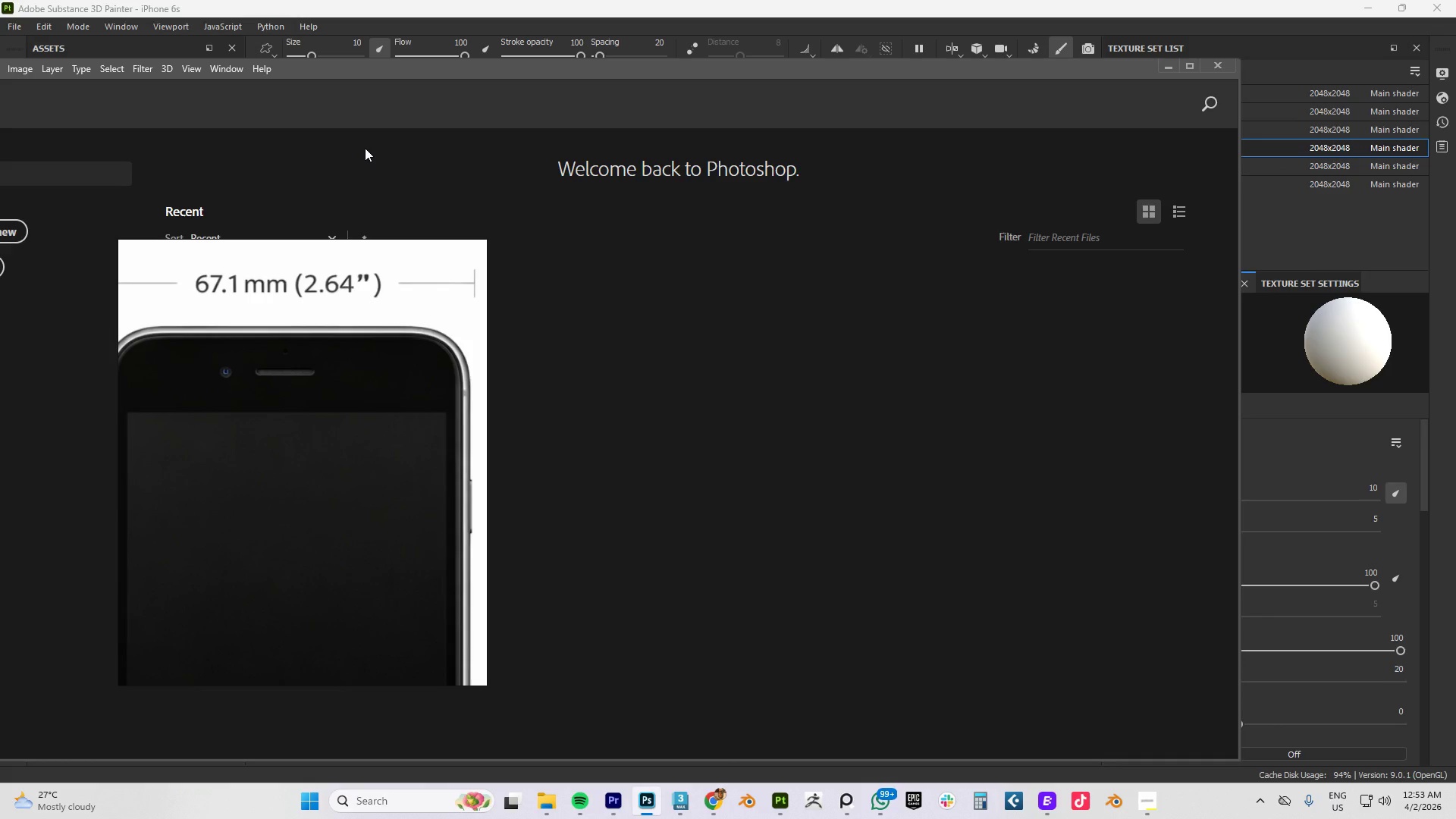 
wait(7.92)
 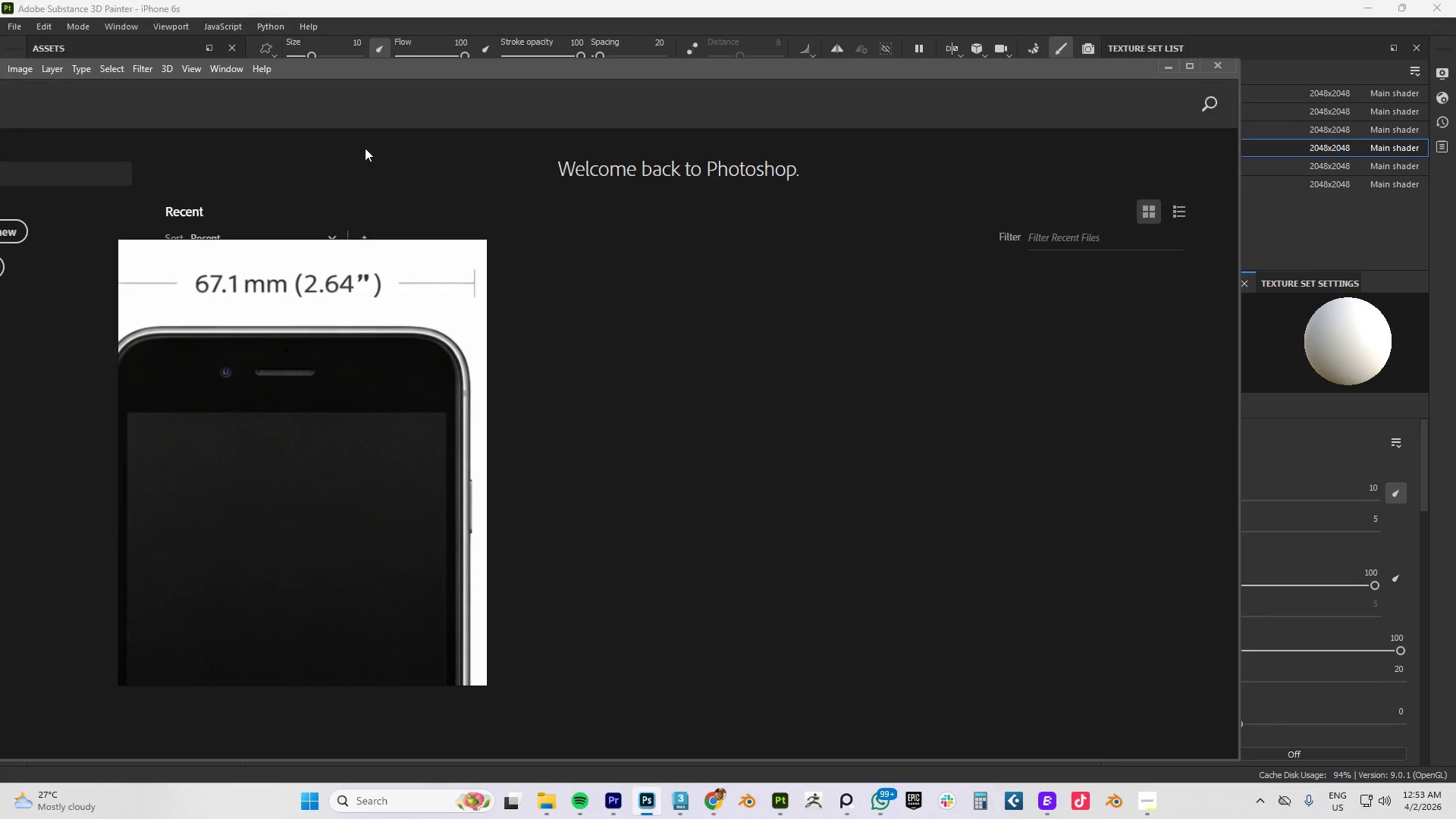 
left_click_drag(start_coordinate=[302, 65], to_coordinate=[1007, 113])
 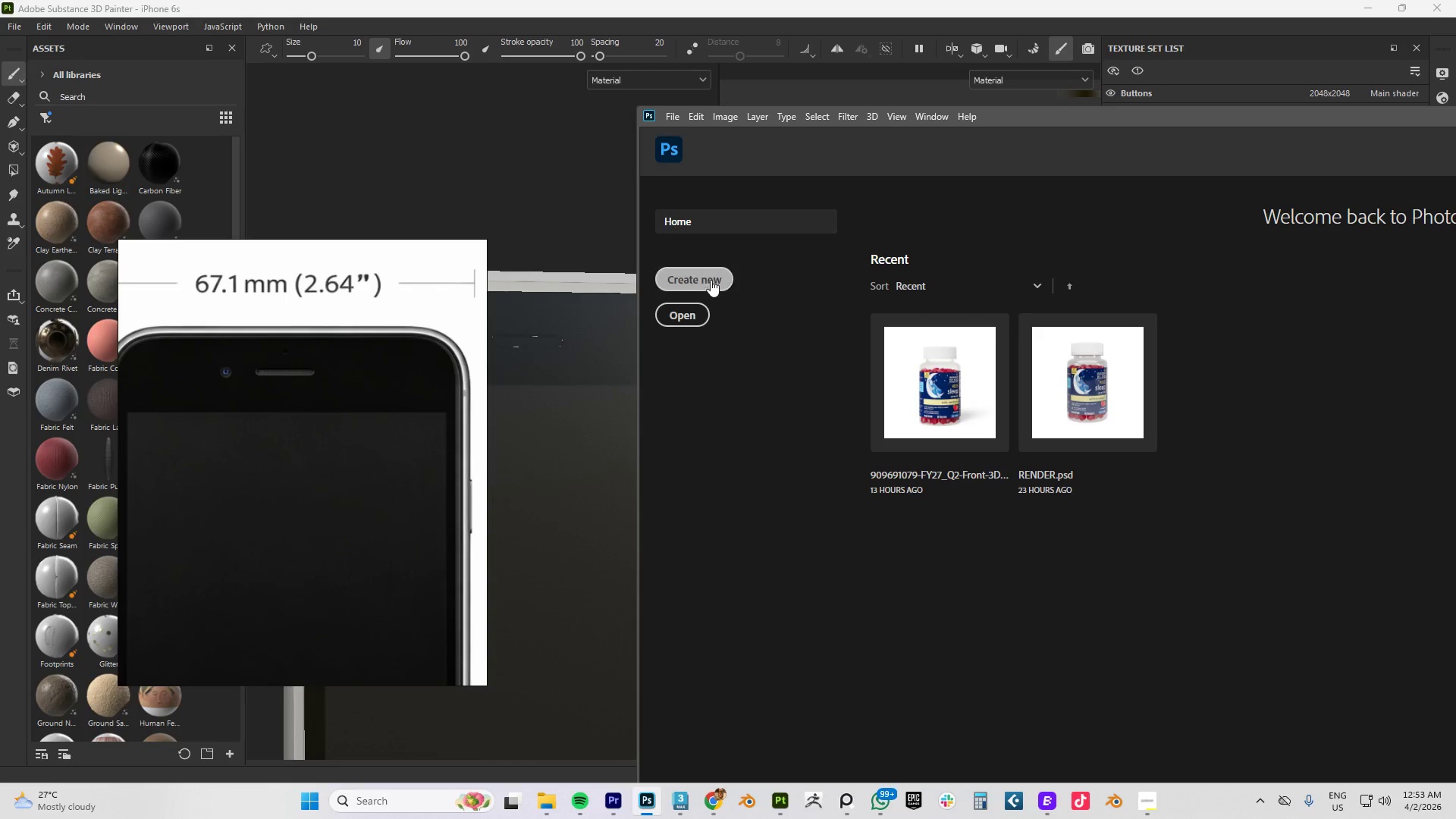 
left_click([692, 284])
 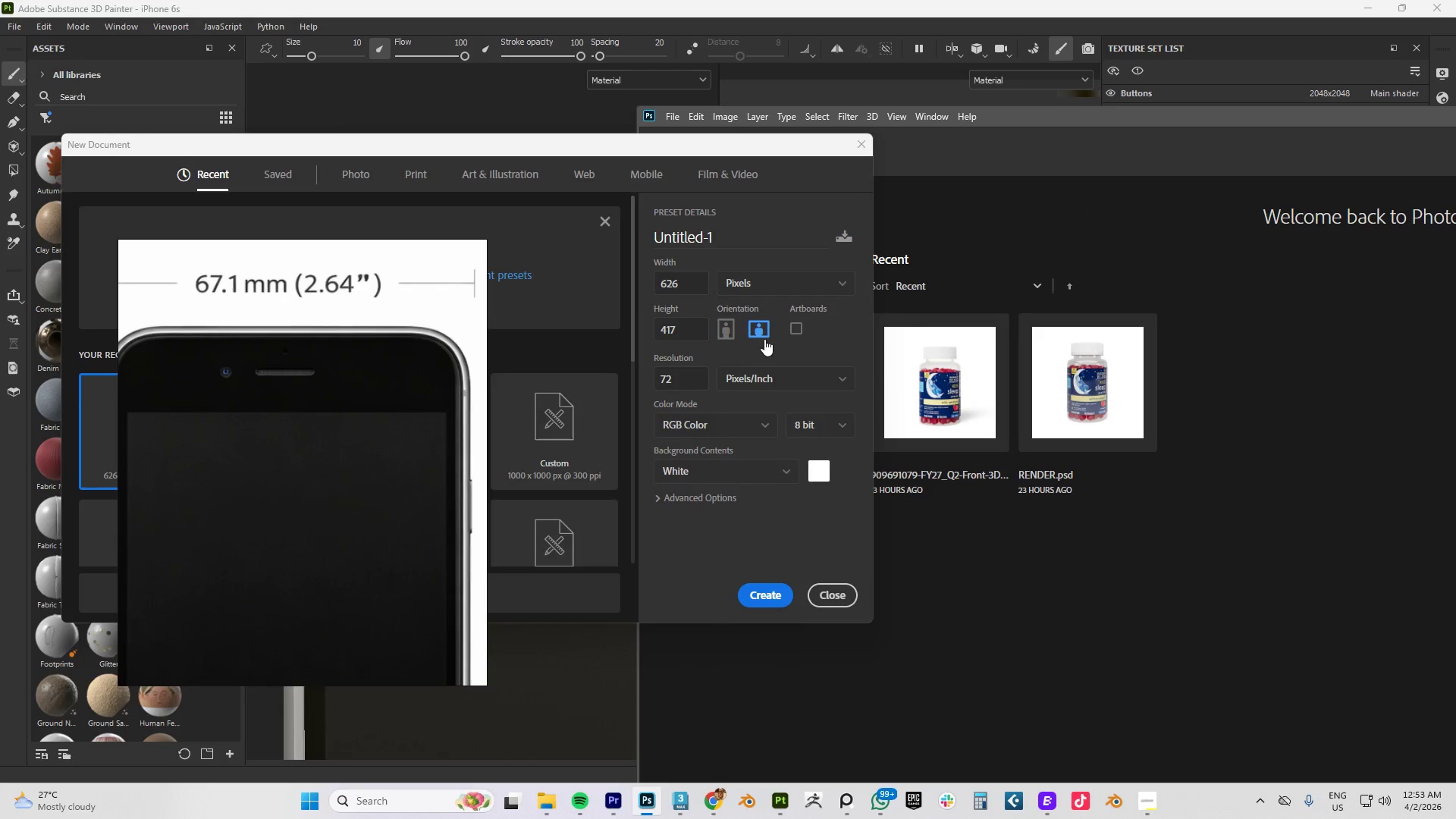 
left_click([755, 600])
 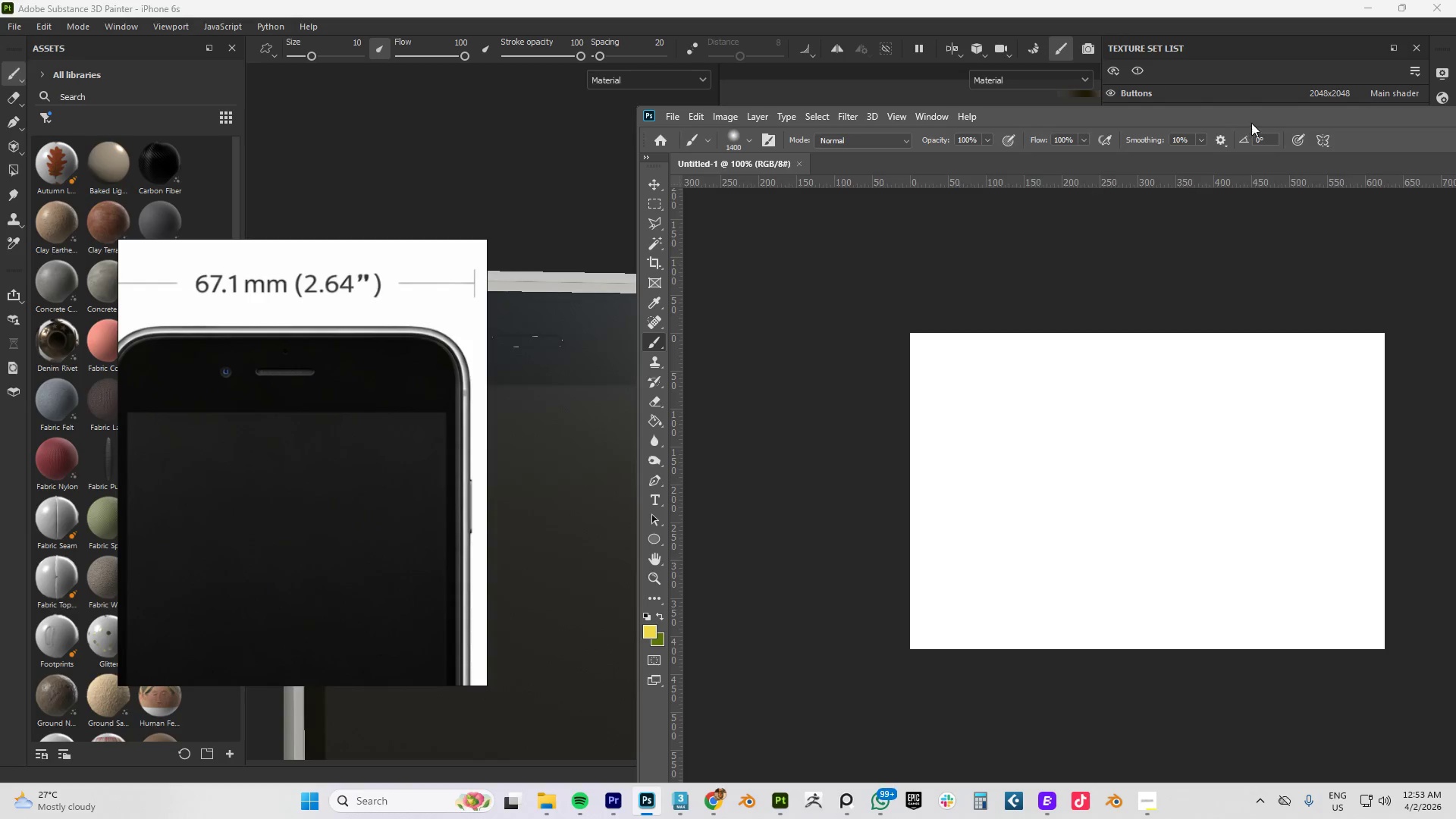 
double_click([1266, 118])
 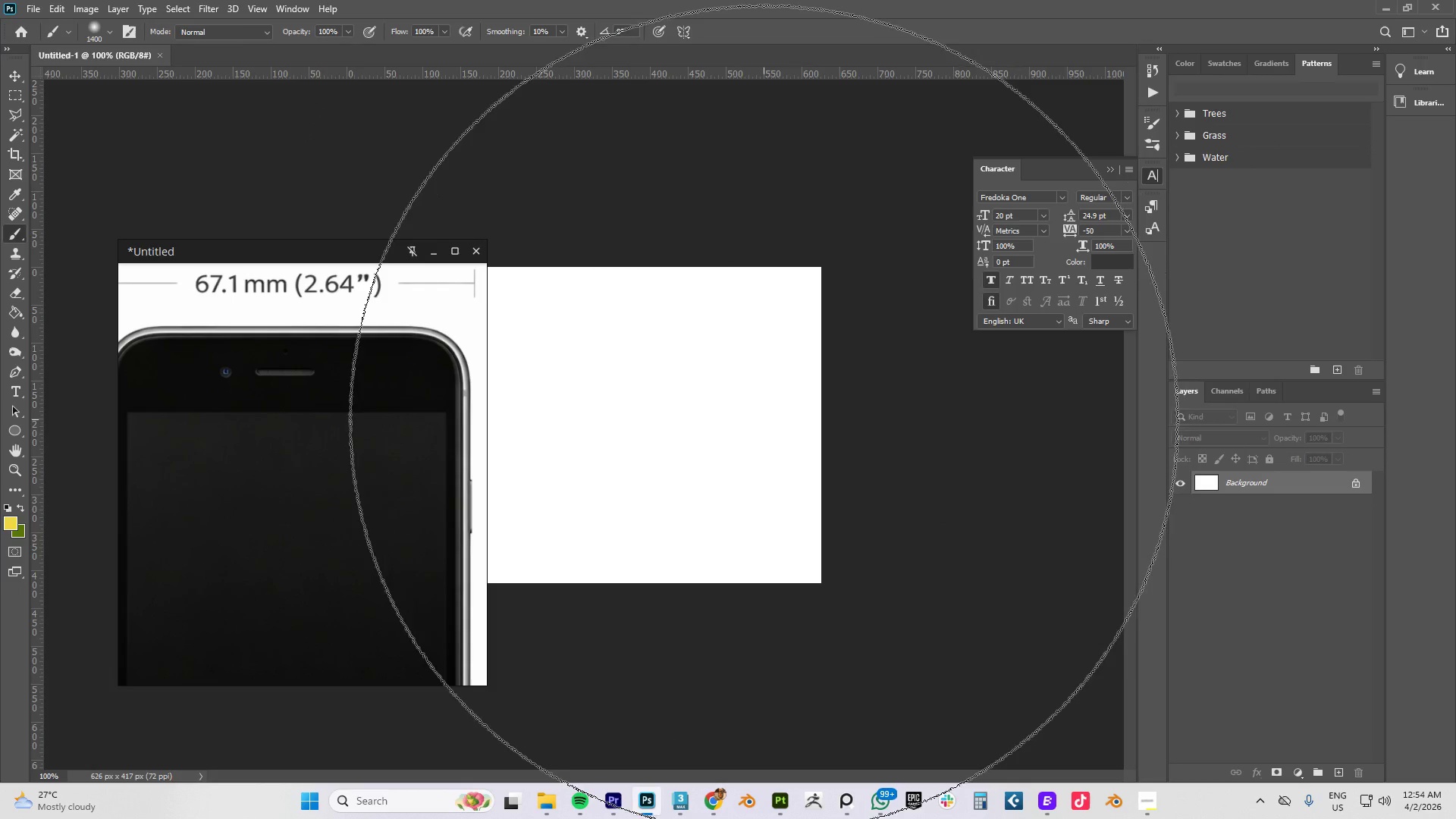 
type(cv)
 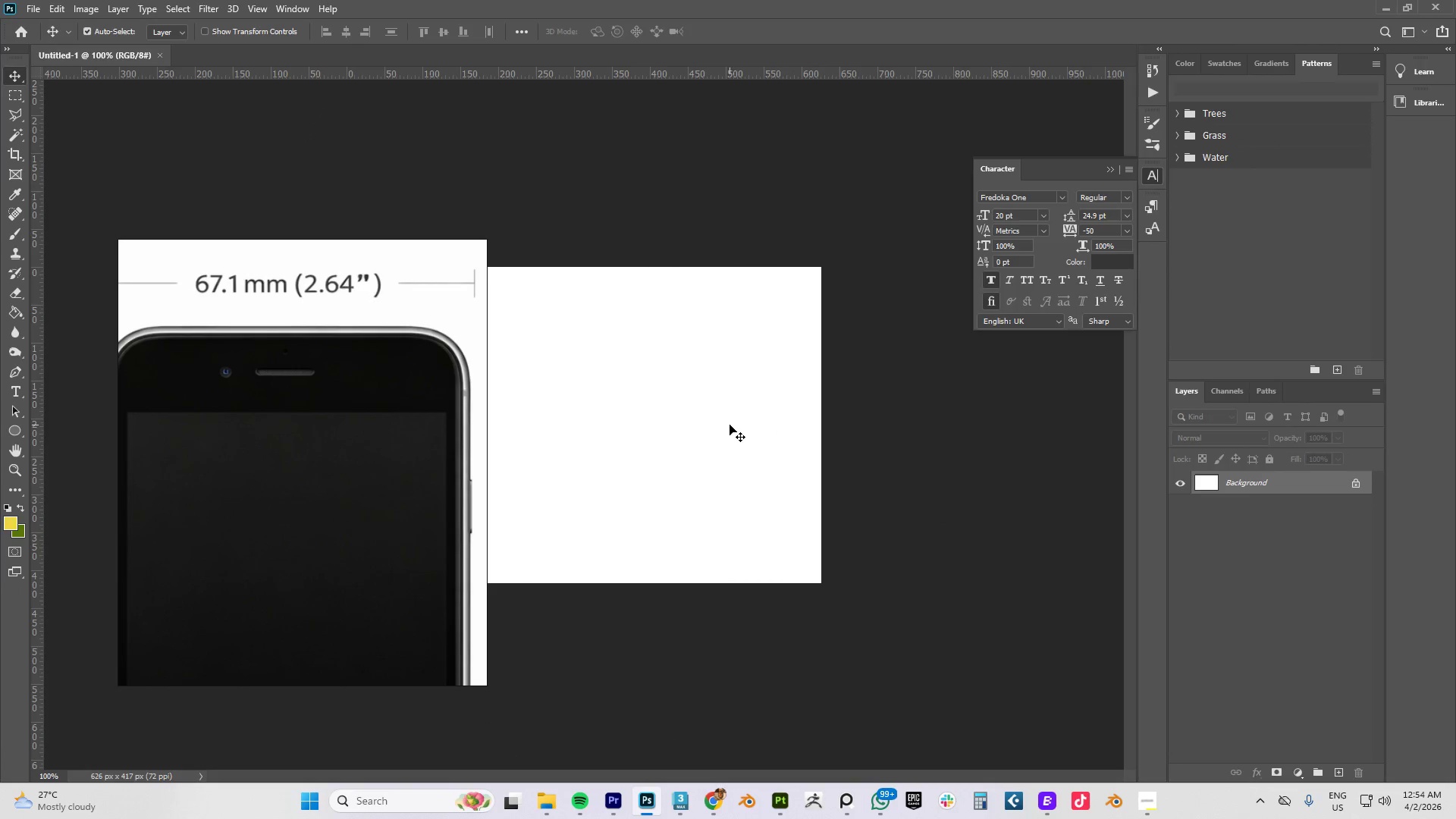 
left_click([730, 425])
 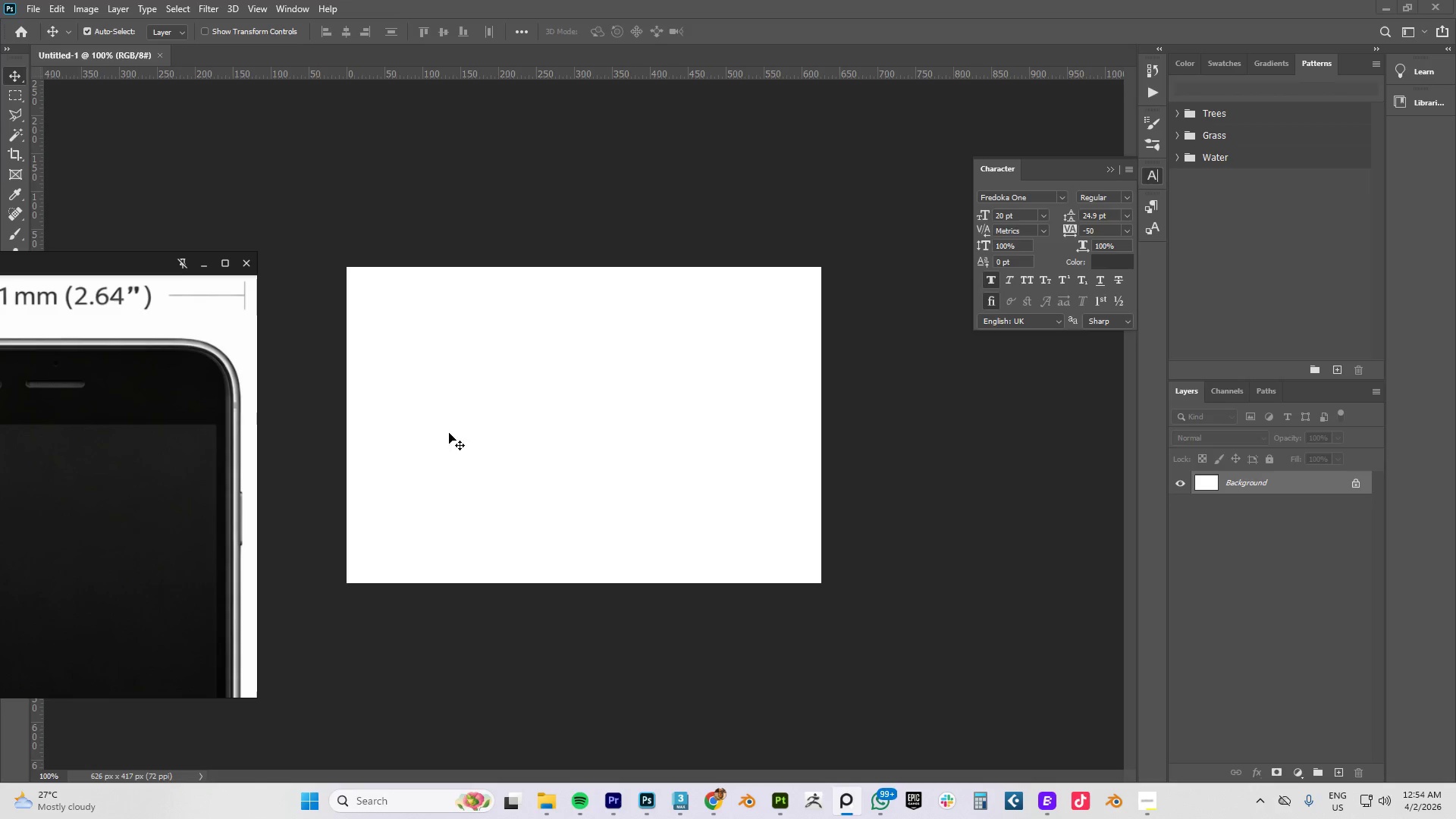 
key(Control+V)
 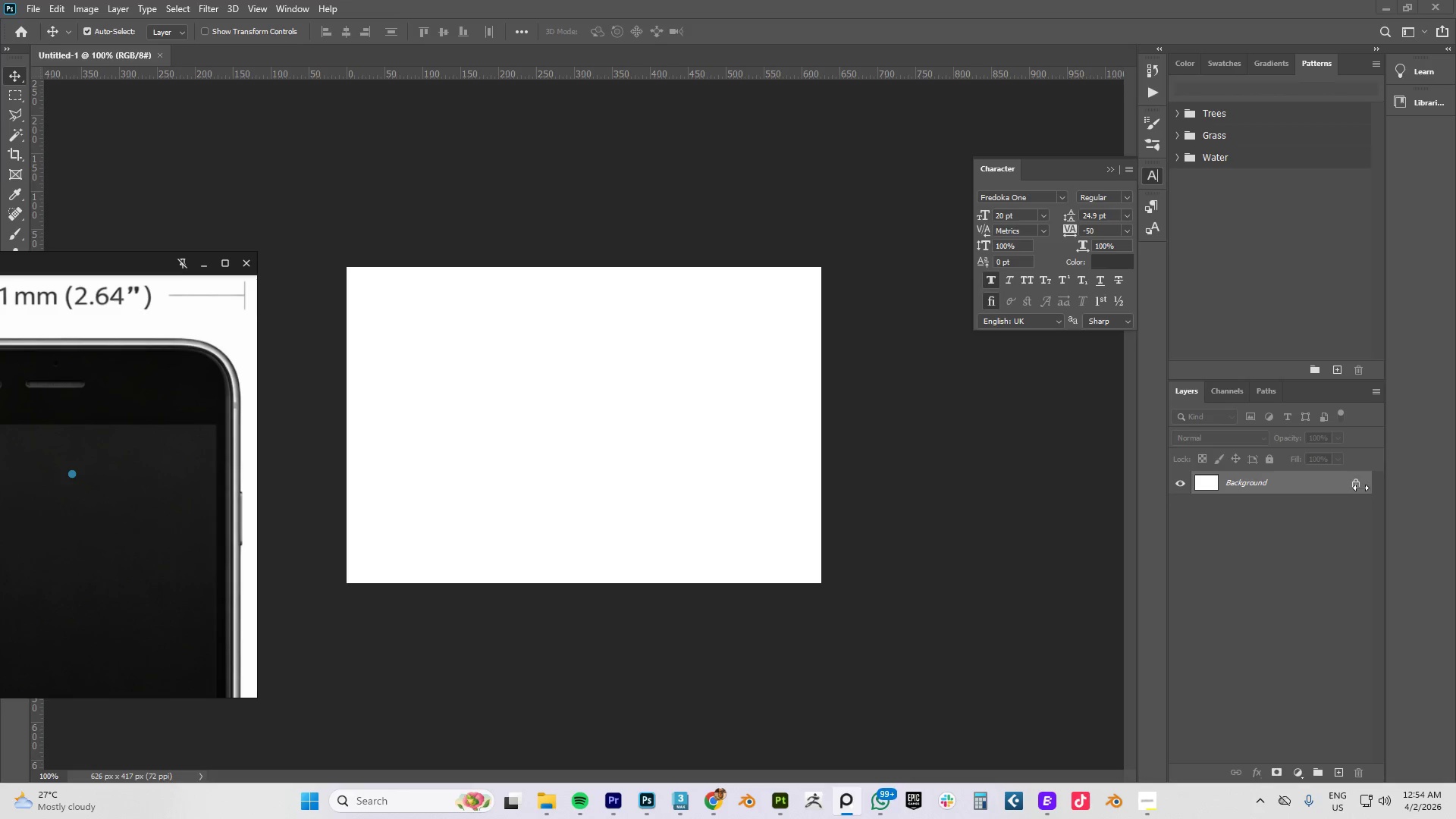 
left_click([1356, 486])
 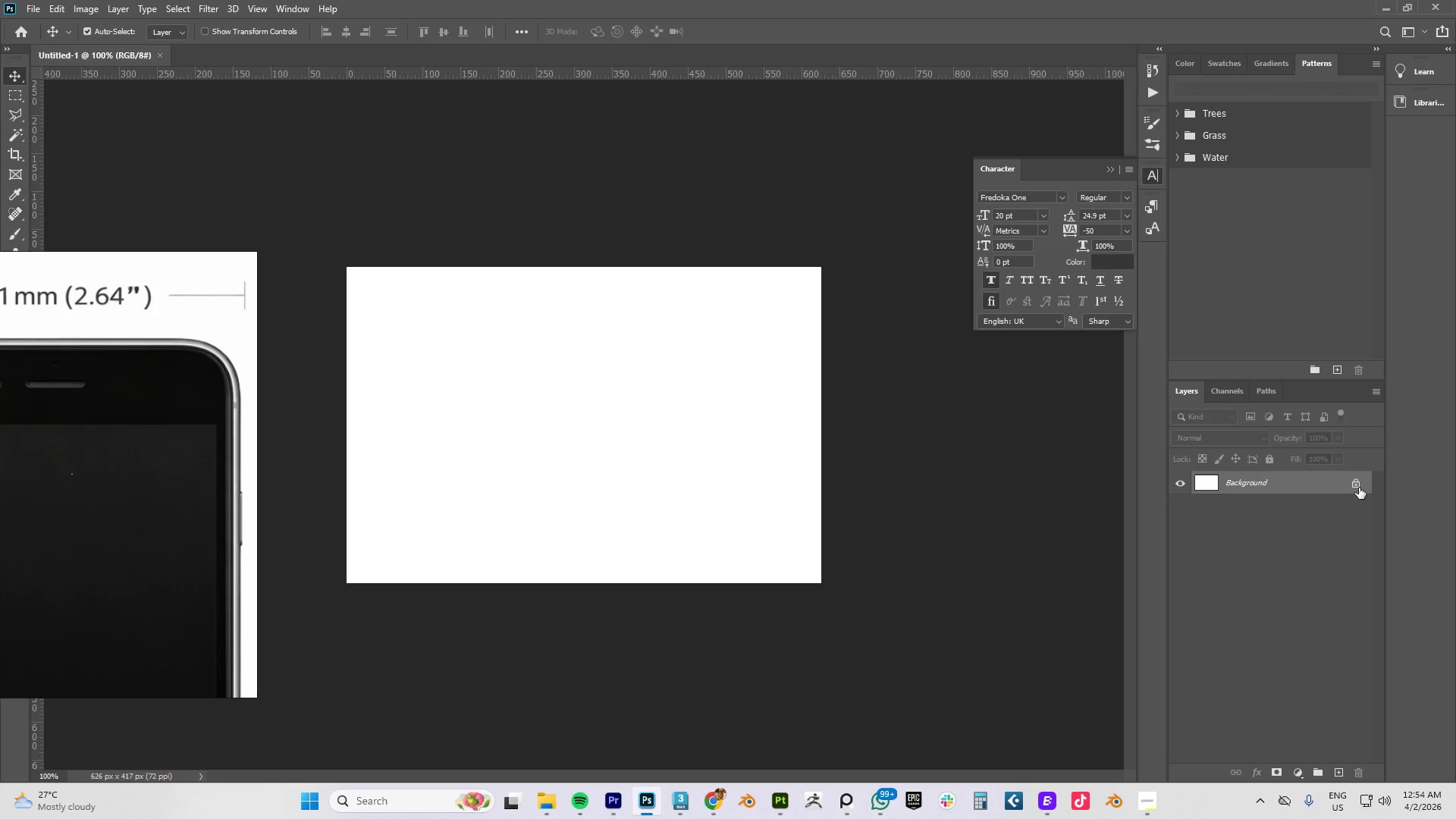 
left_click([1359, 488])
 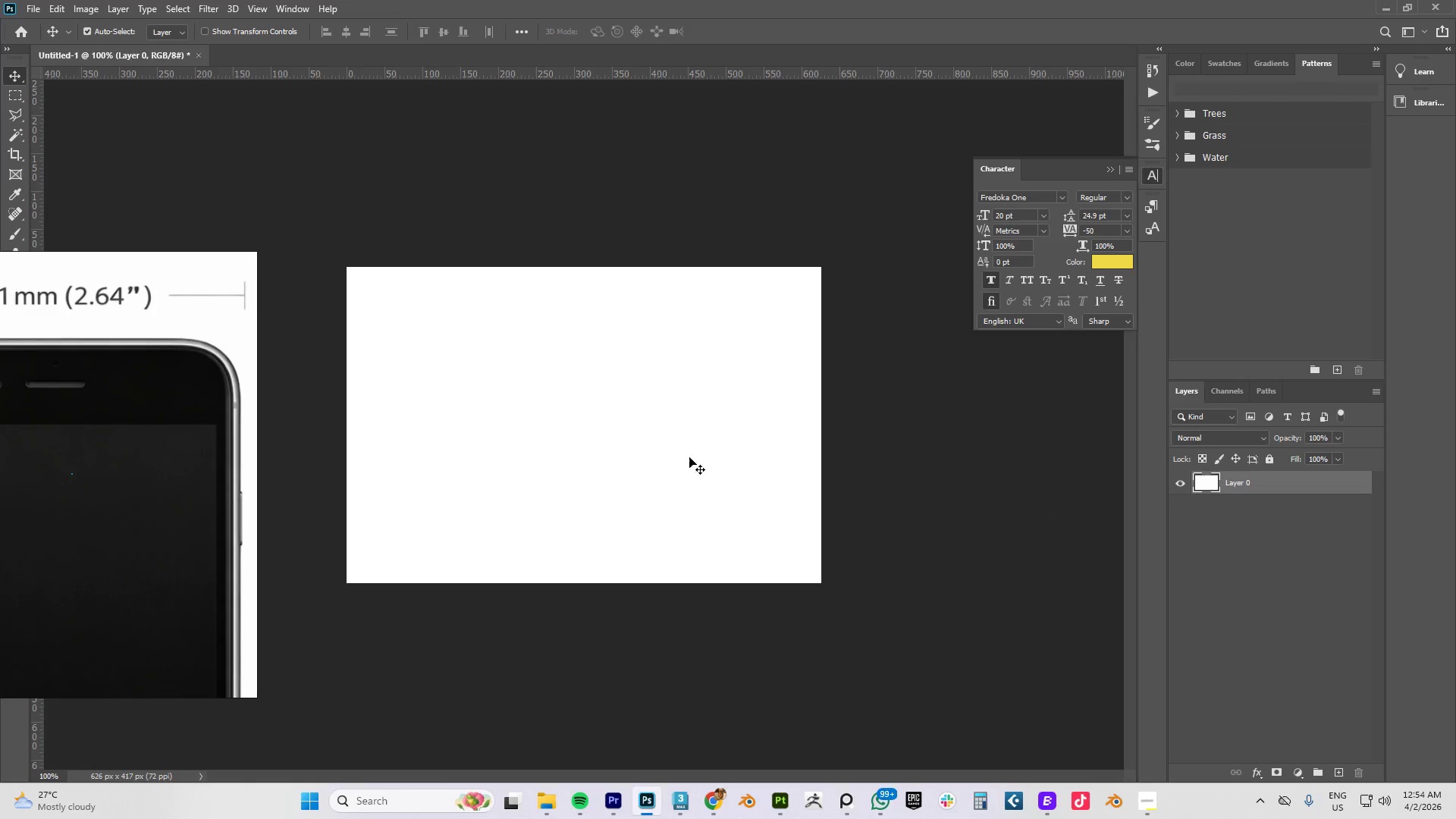 
left_click([657, 453])
 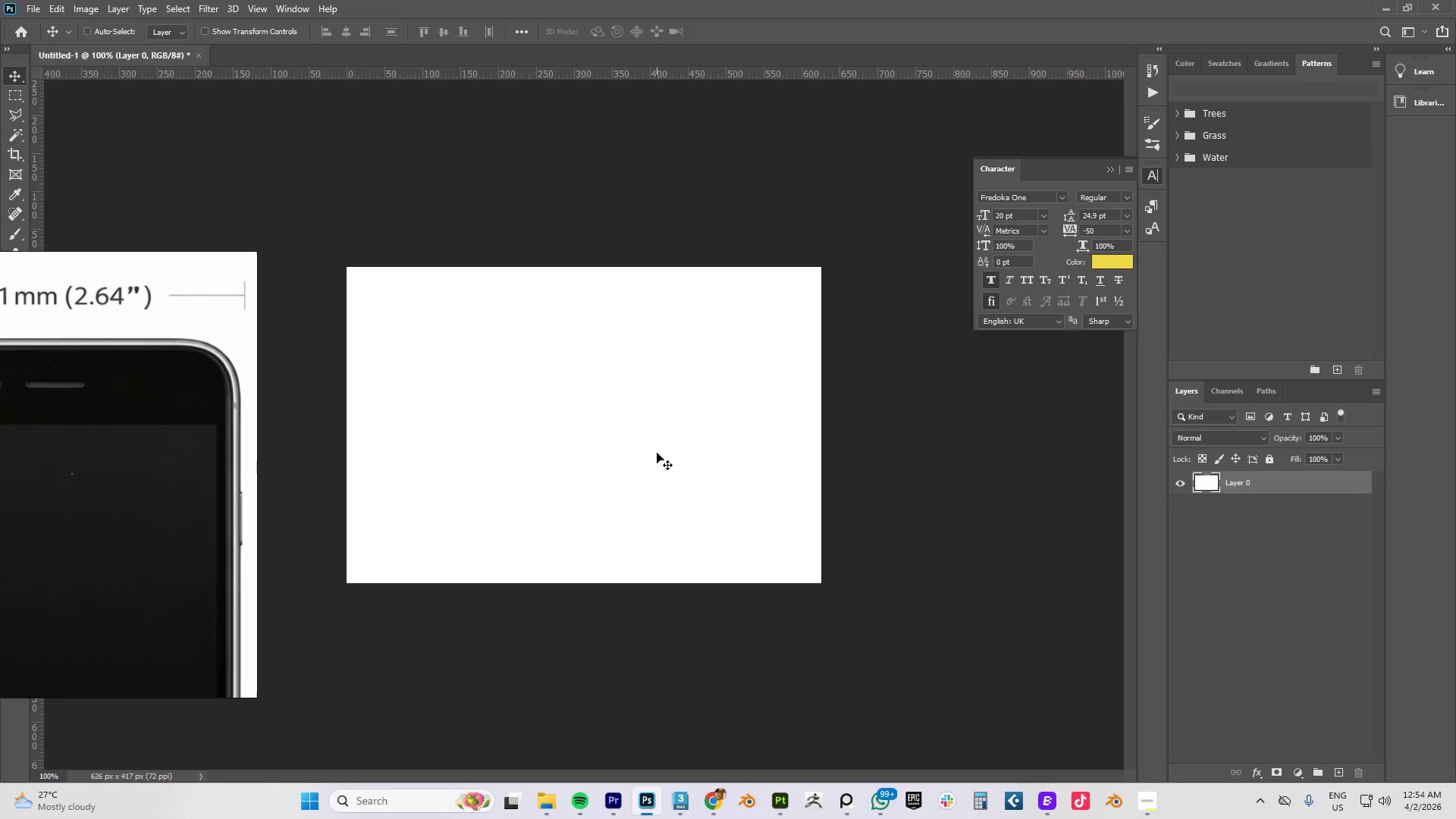 
key(Control+V)
 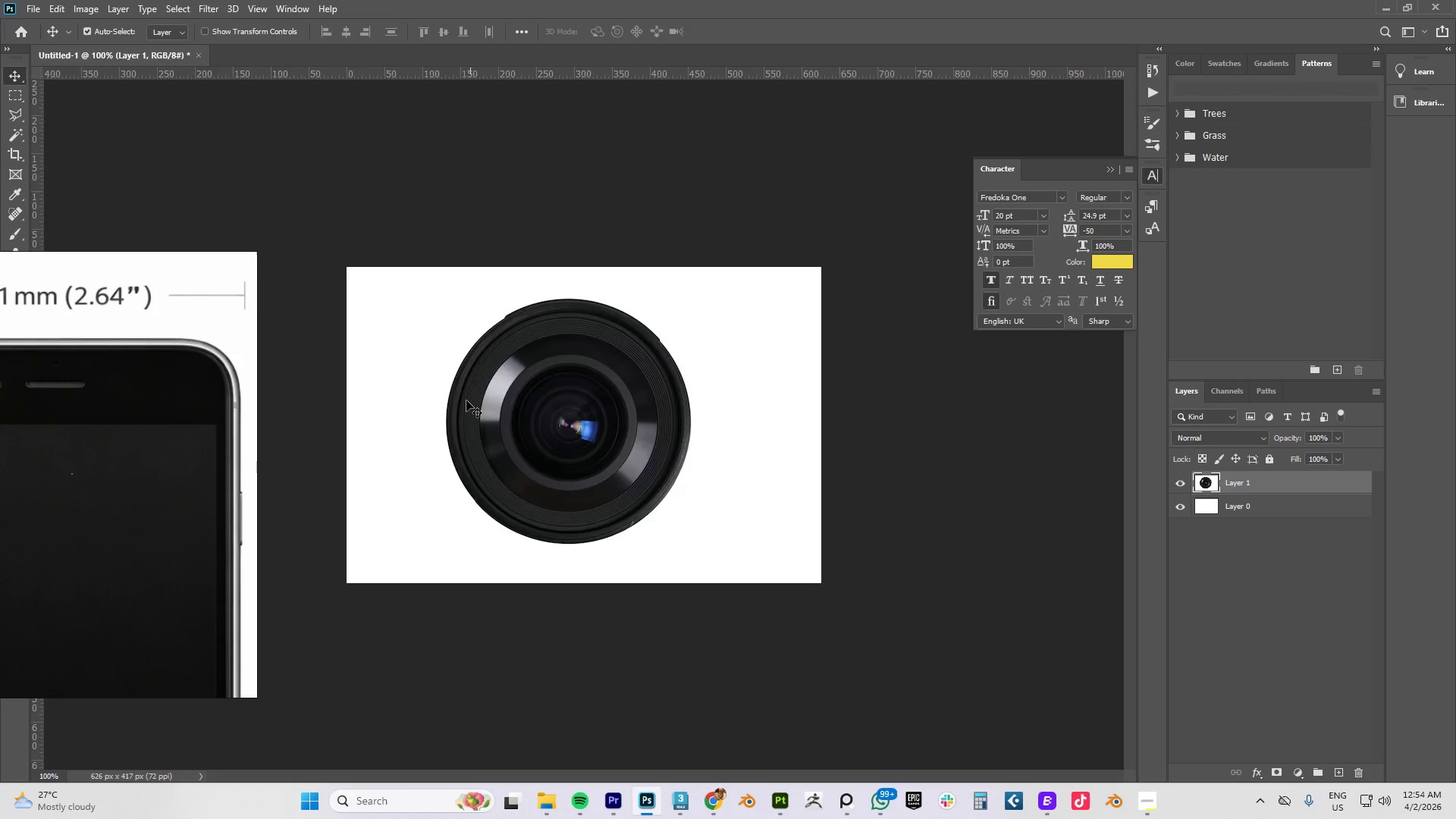 
key(W)
 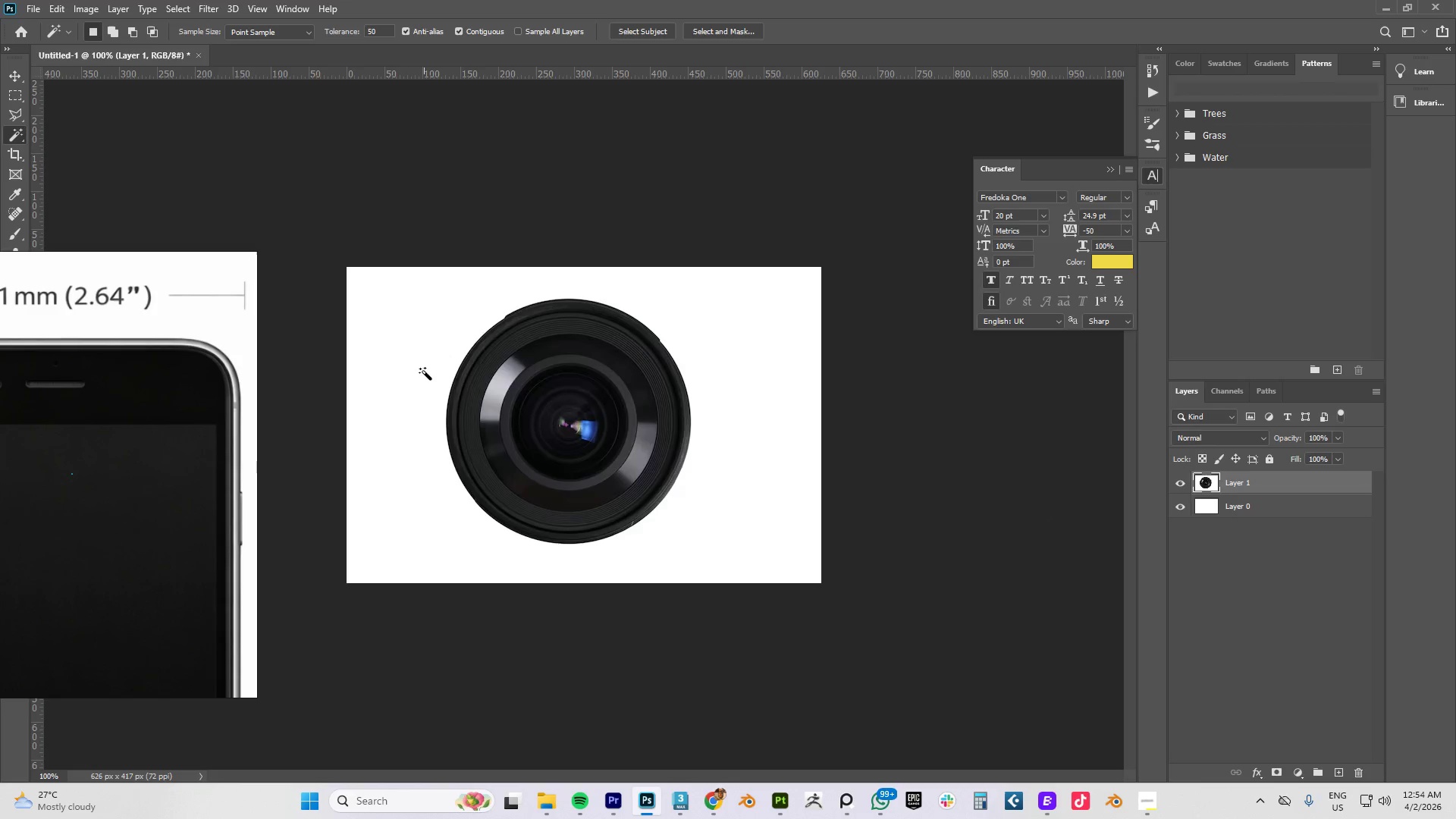 
left_click([424, 370])
 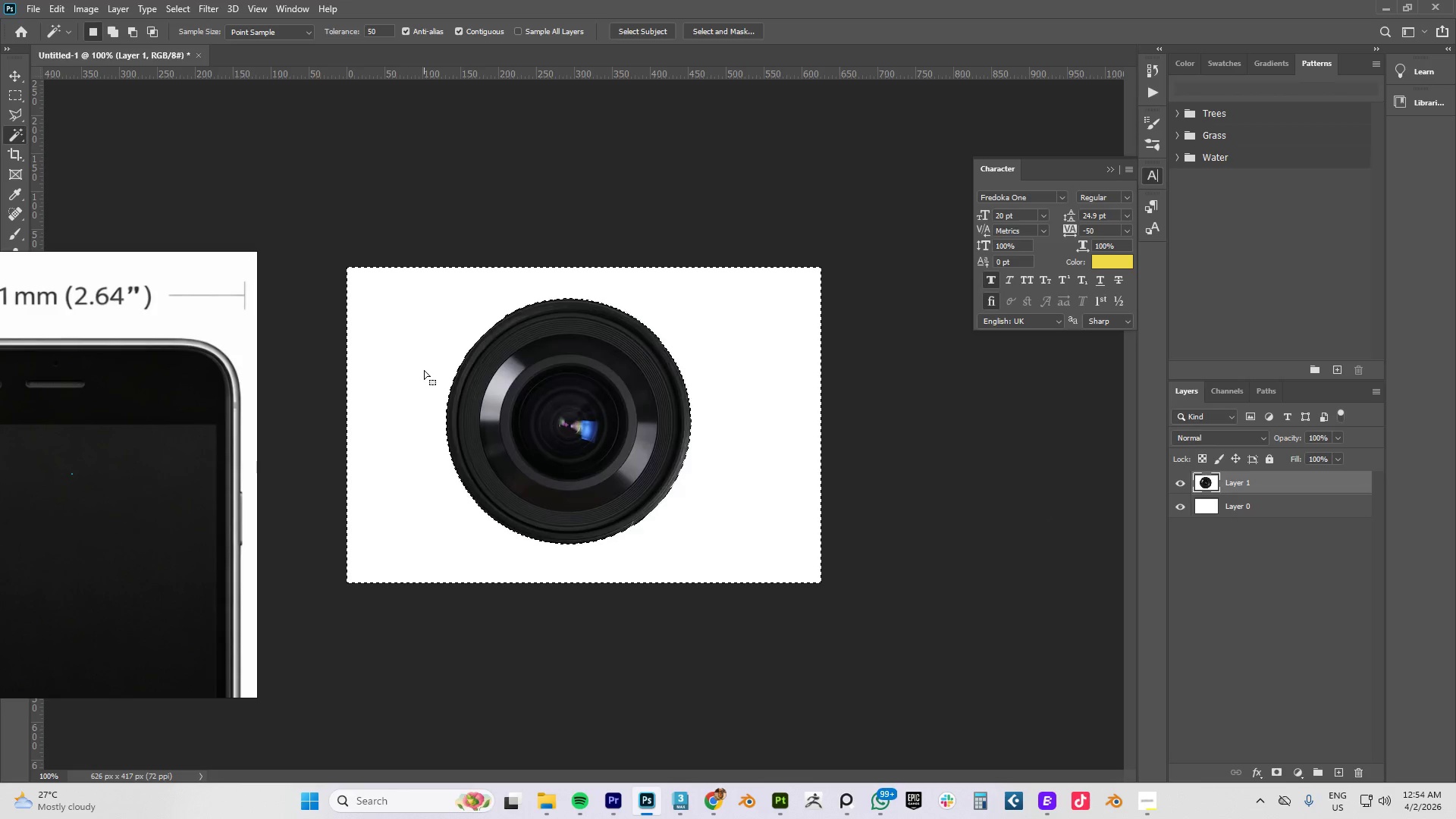 
key(Delete)
 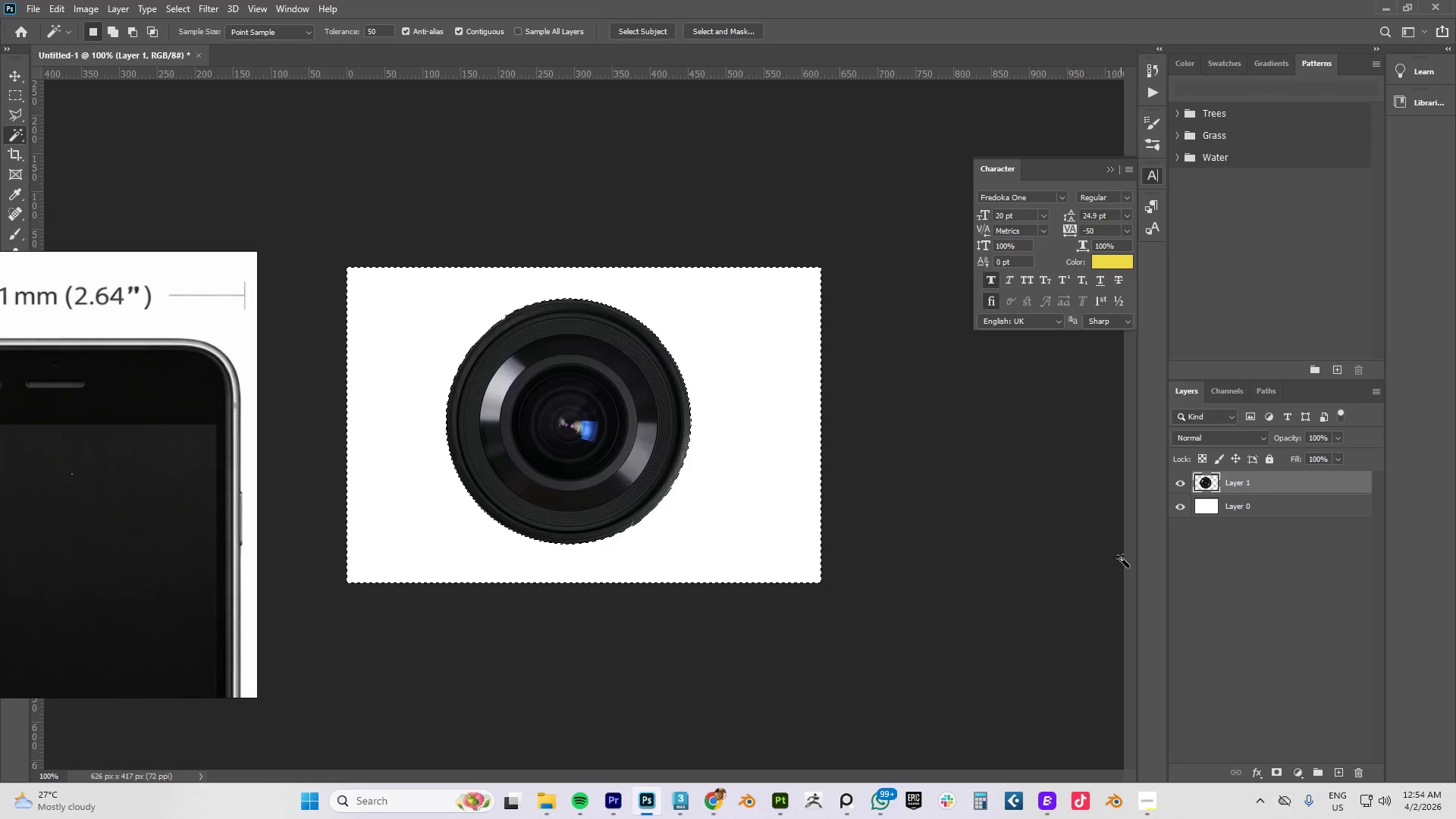 
left_click([1280, 510])
 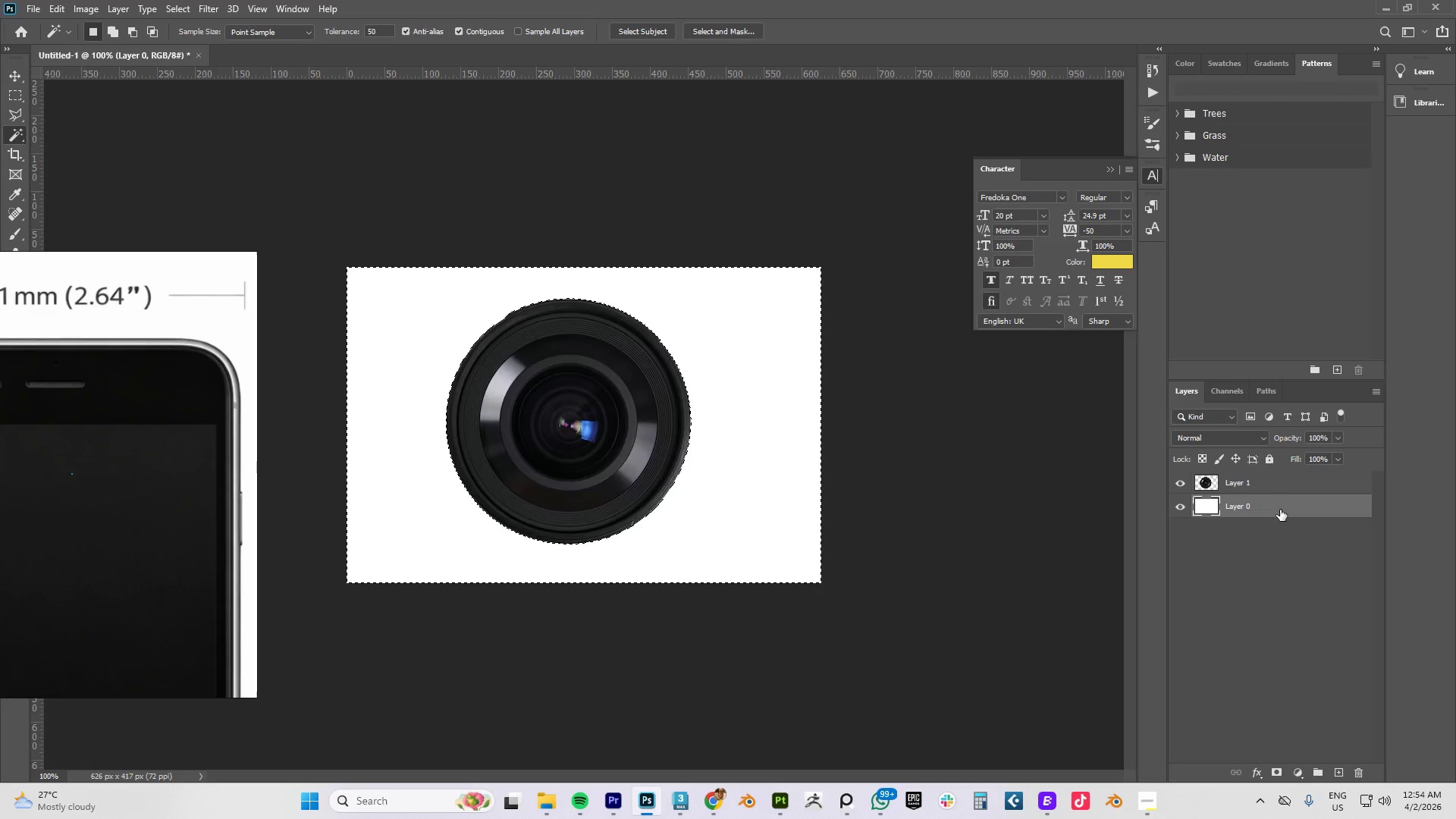 
key(Delete)
 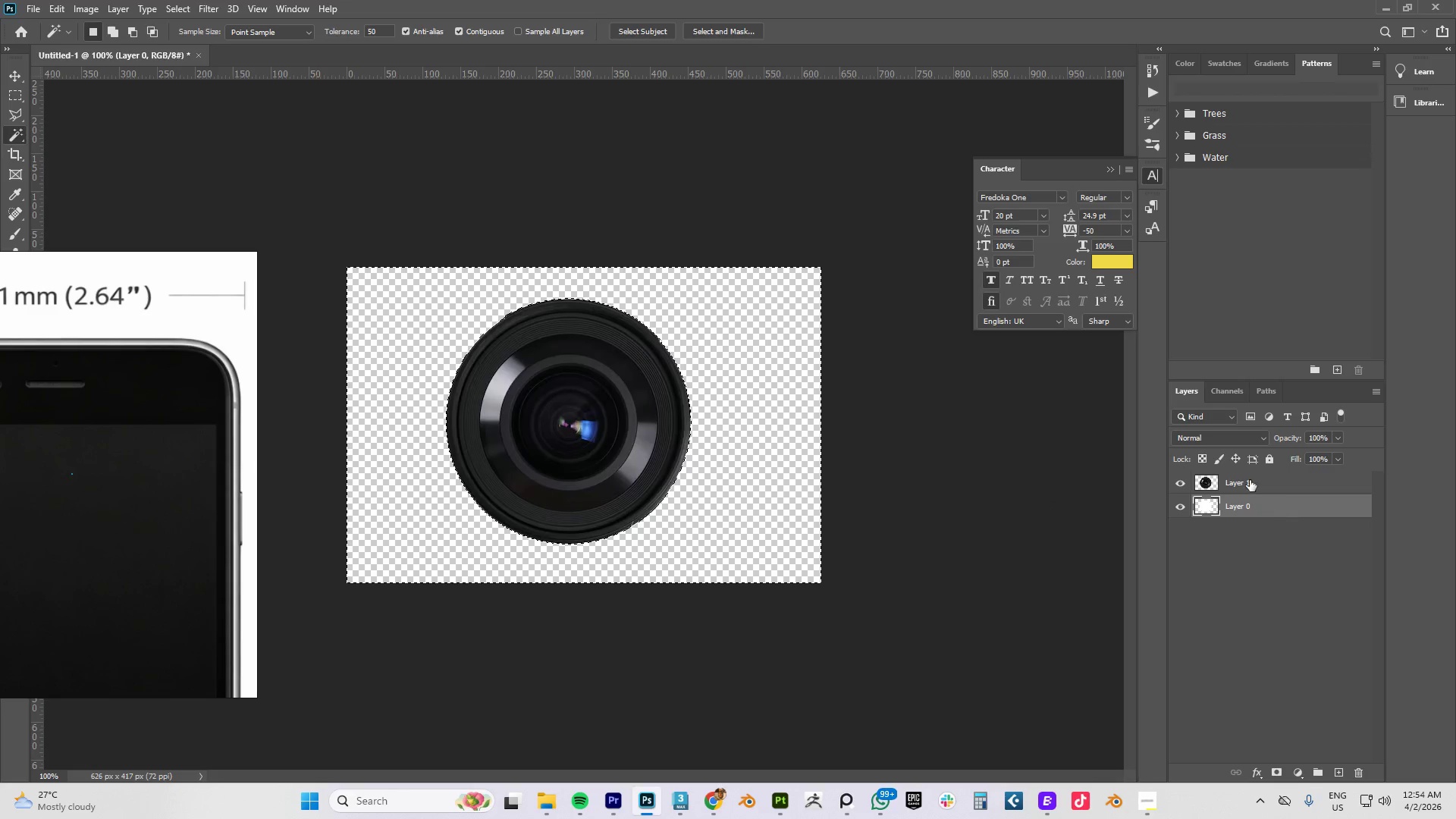 
key(Control+D)
 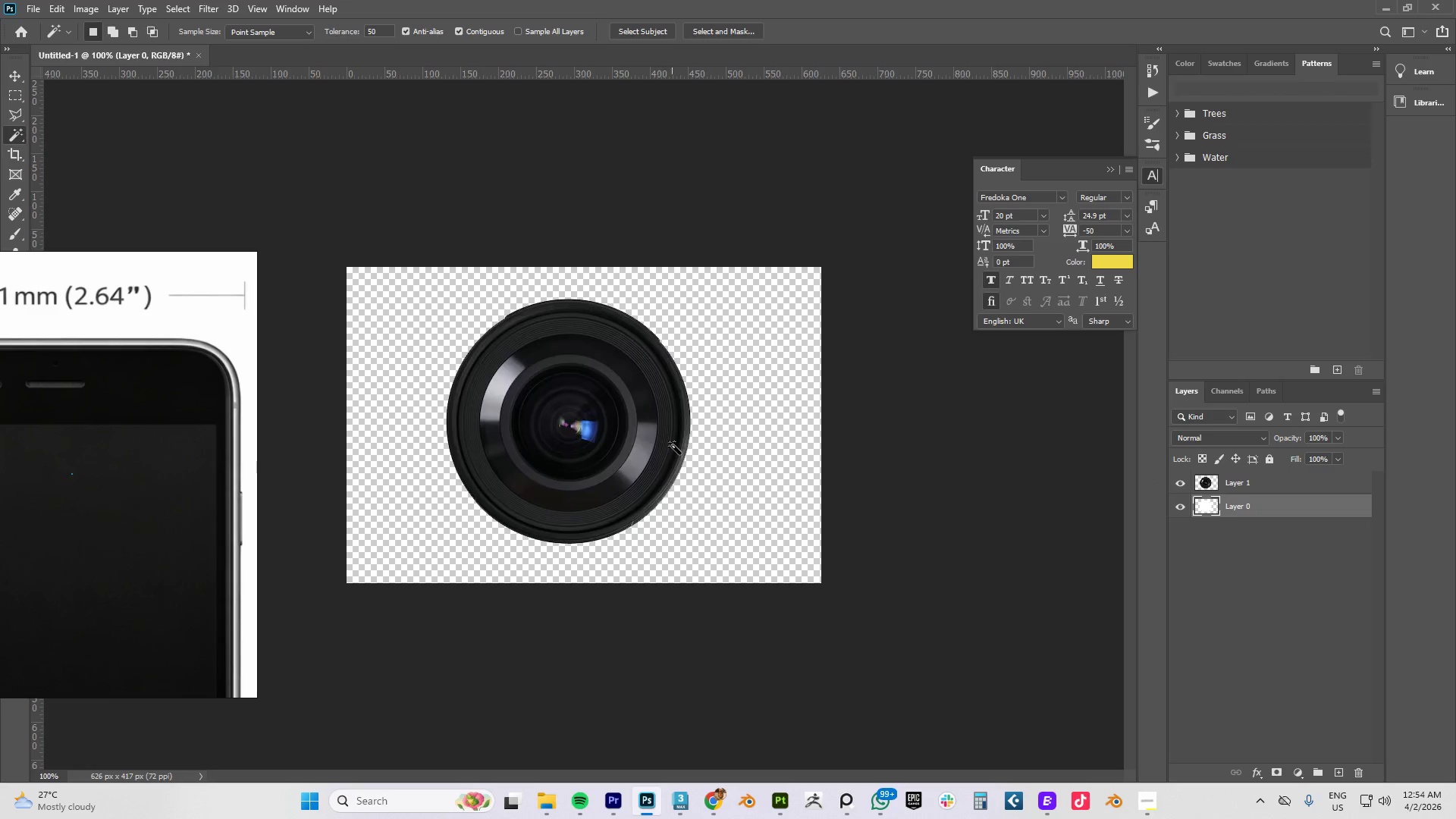 
key(V)
 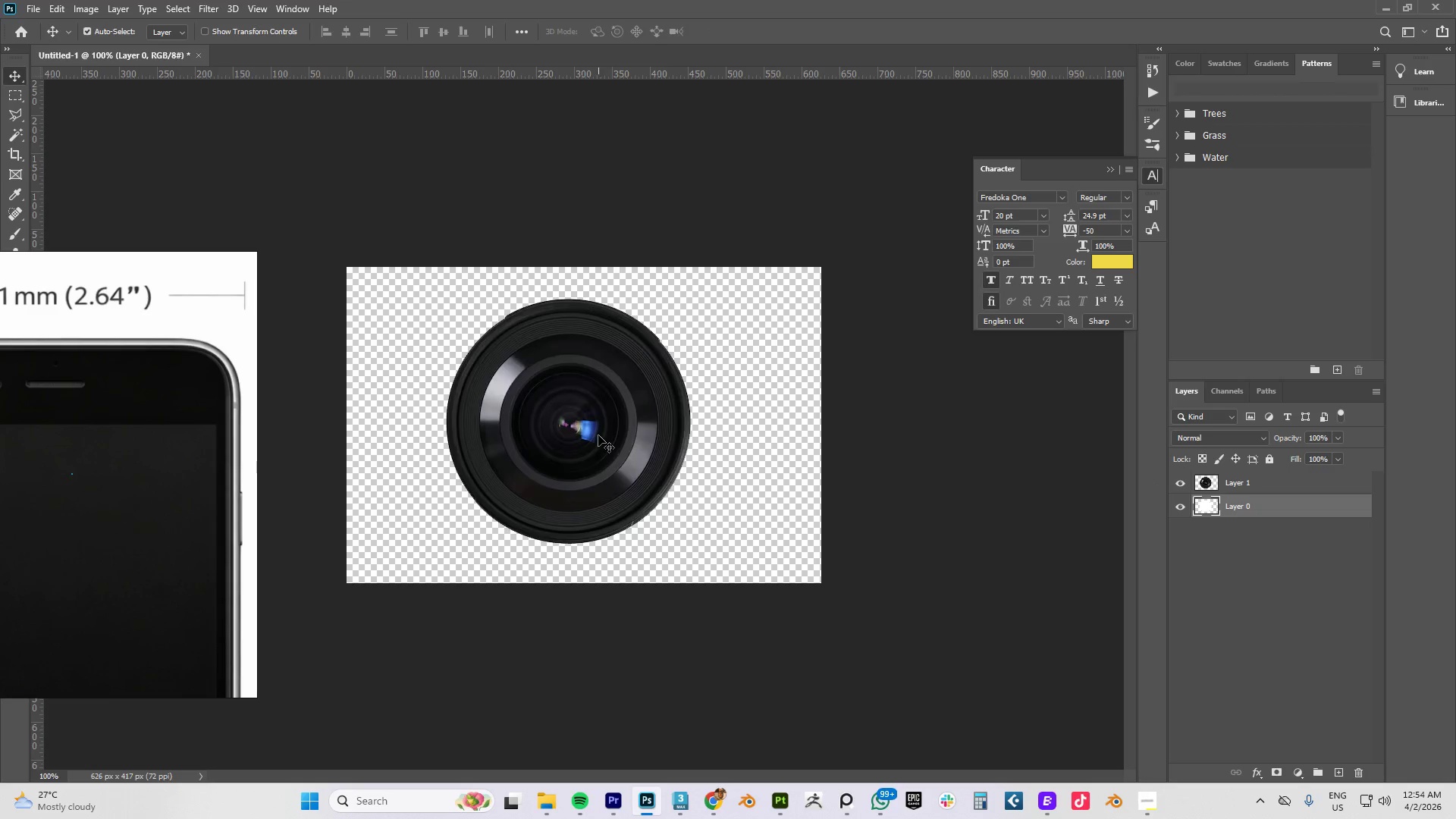 
left_click_drag(start_coordinate=[595, 435], to_coordinate=[889, 471])
 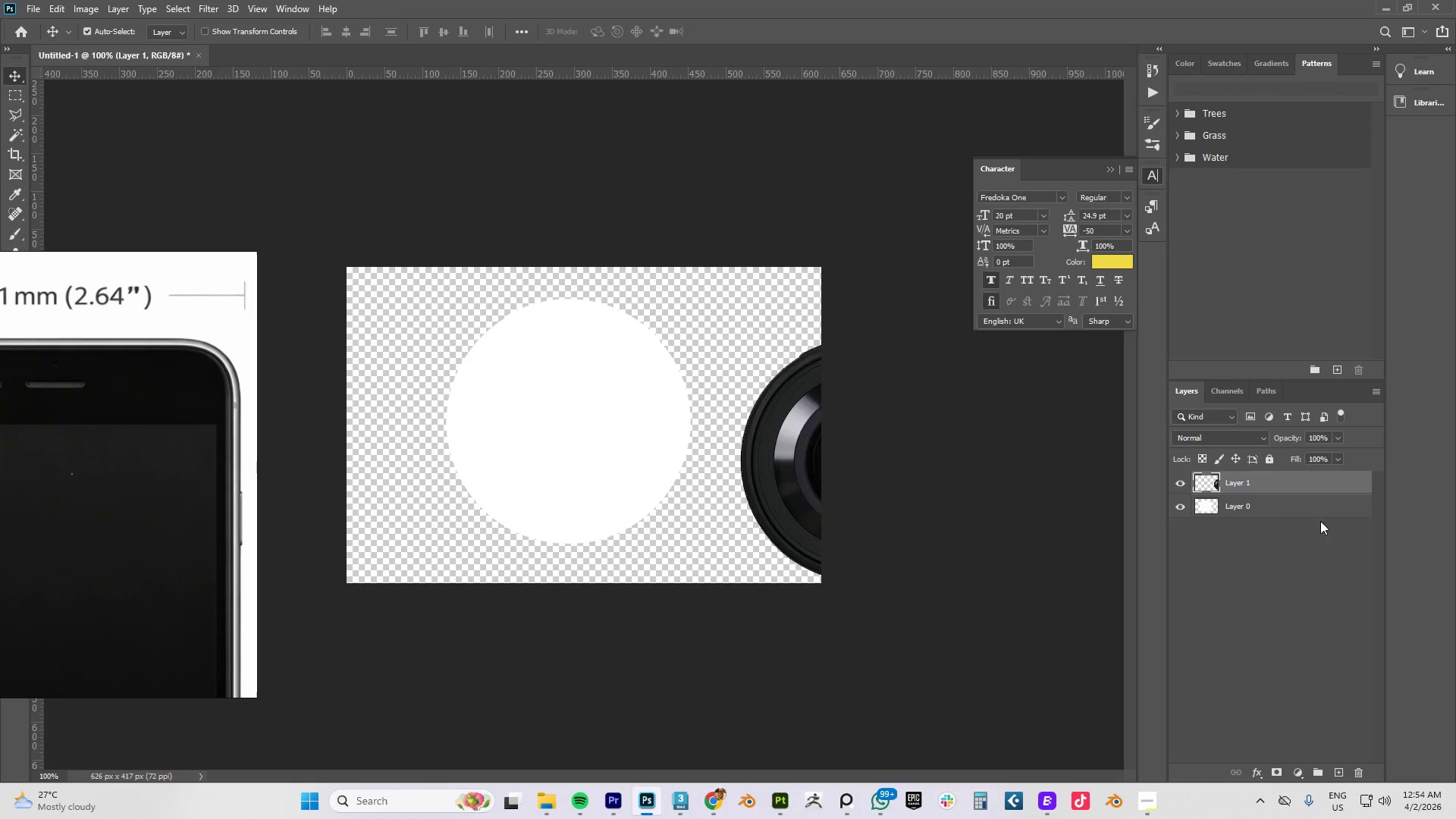 
left_click([1285, 510])
 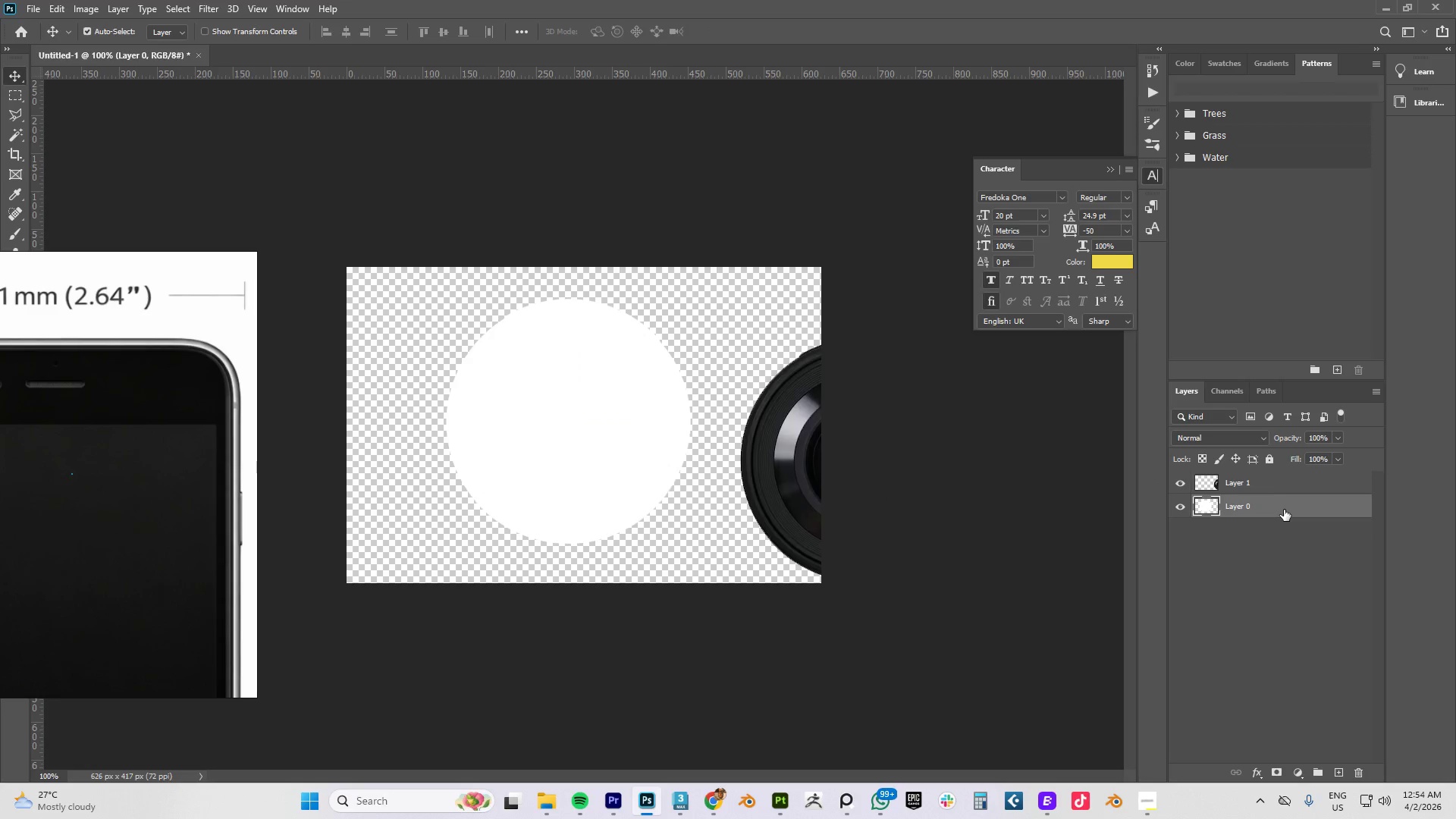 
key(Delete)
 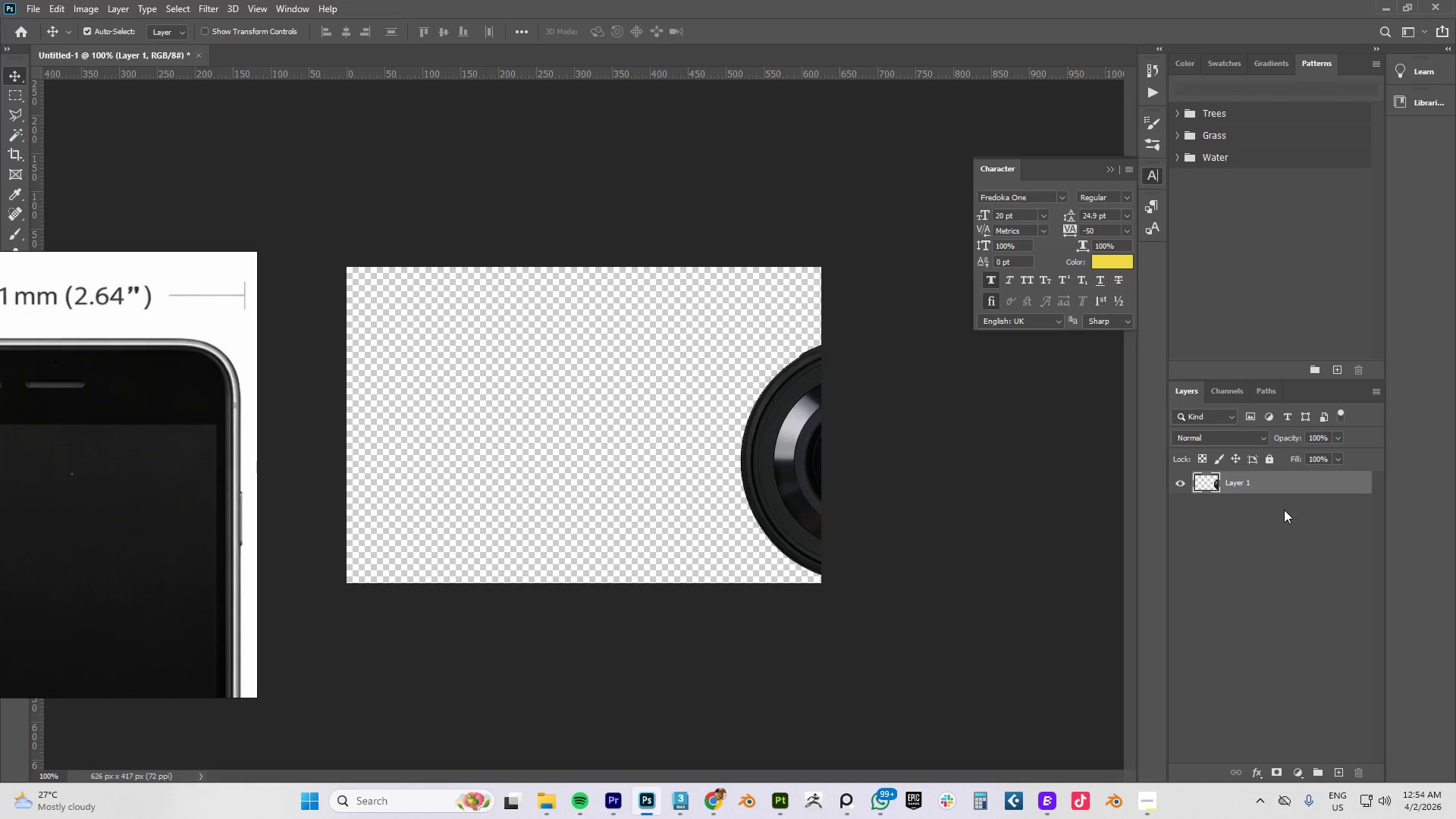 
scroll: coordinate [1284, 510], scroll_direction: up, amount: 1.0
 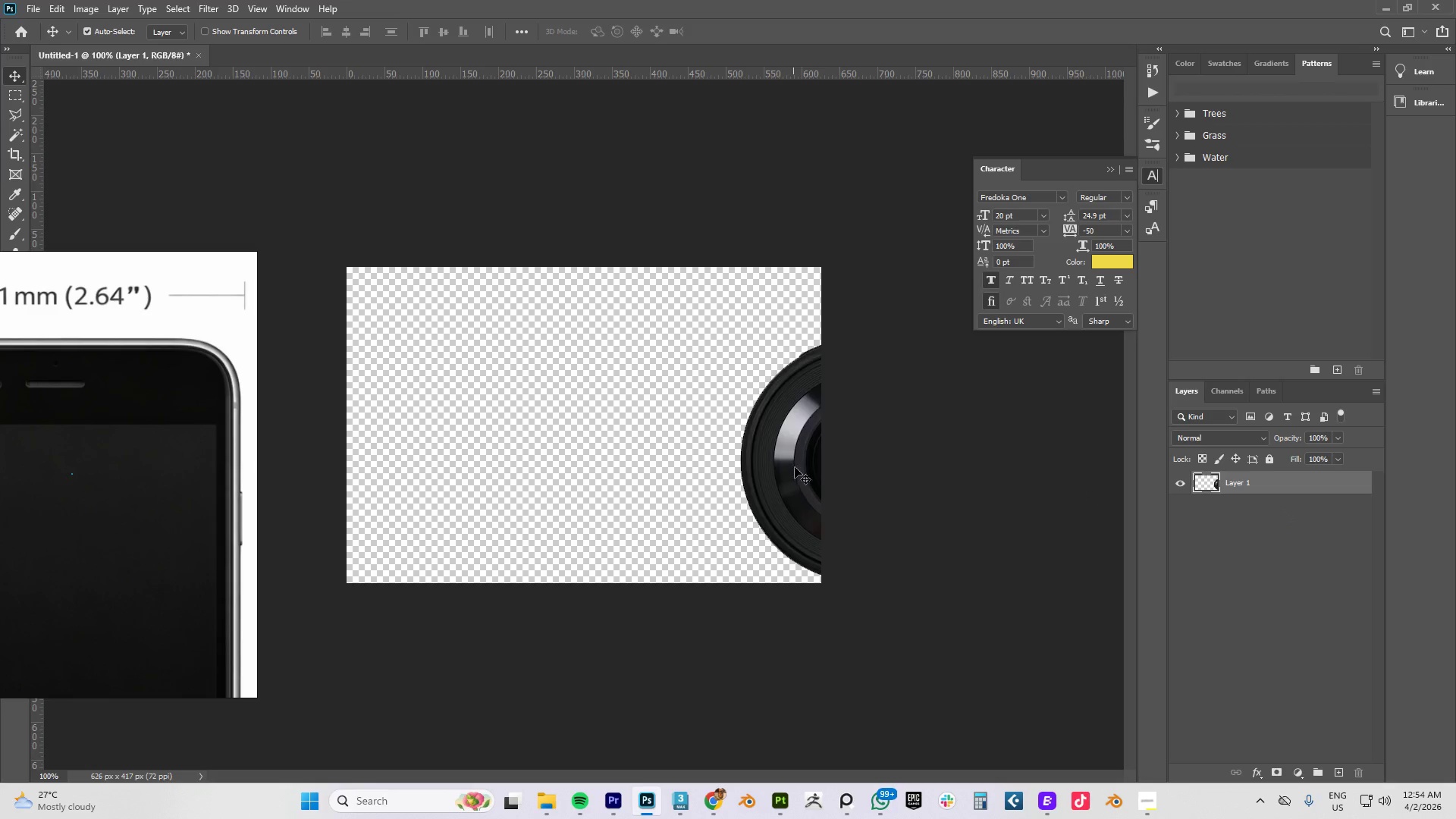 
left_click_drag(start_coordinate=[796, 466], to_coordinate=[516, 430])
 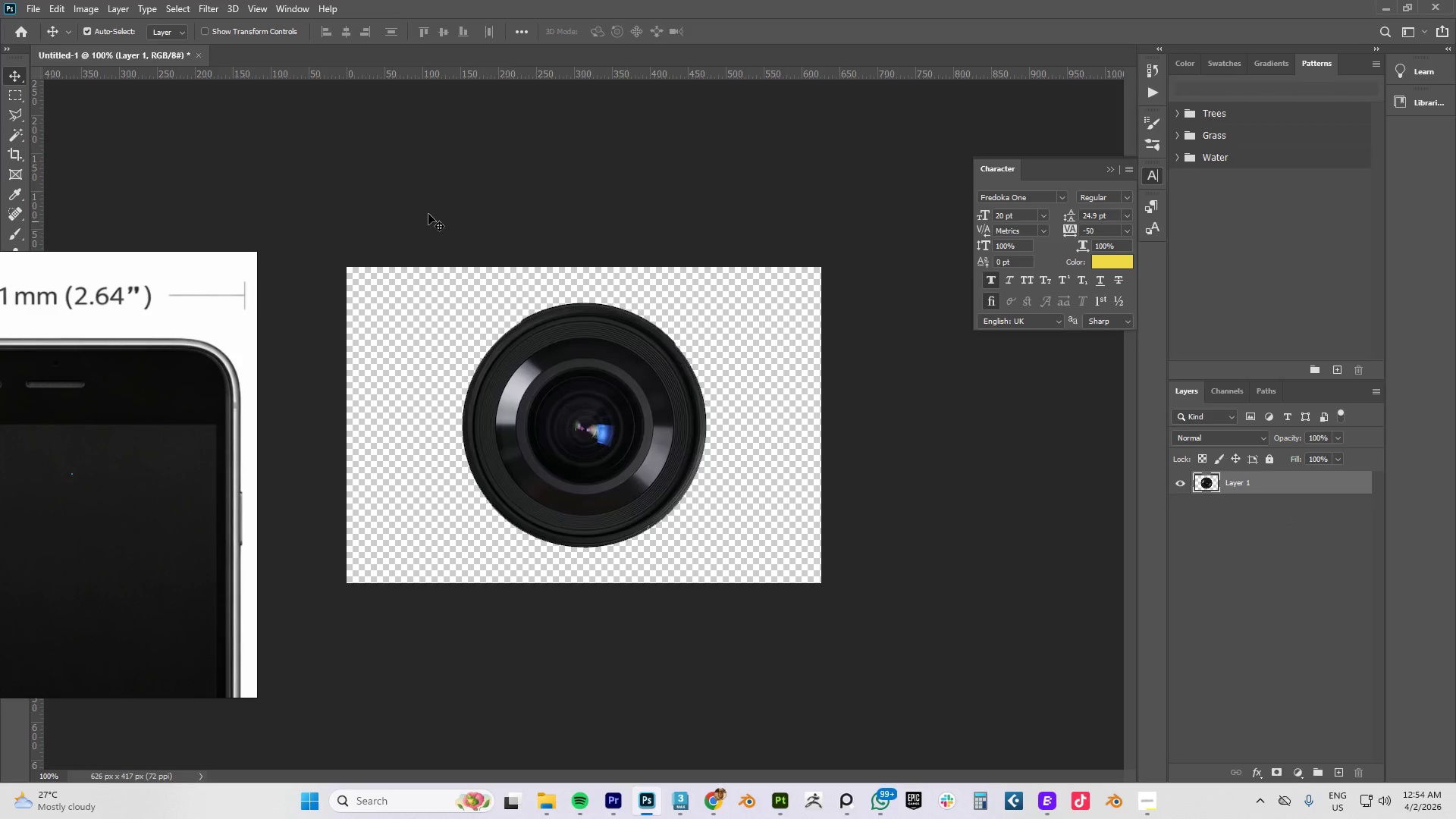 
left_click([36, 8])
 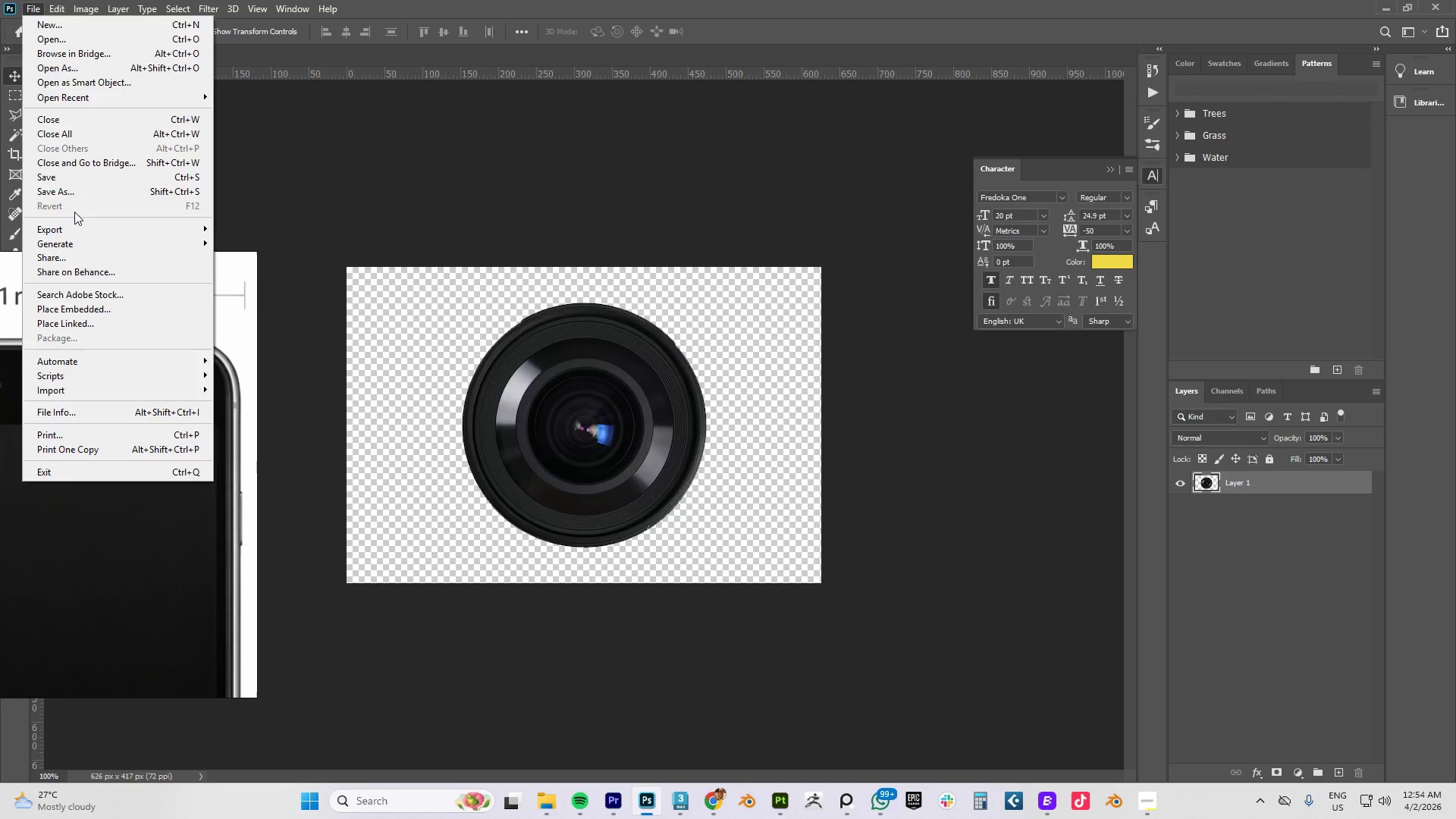 
left_click([66, 190])
 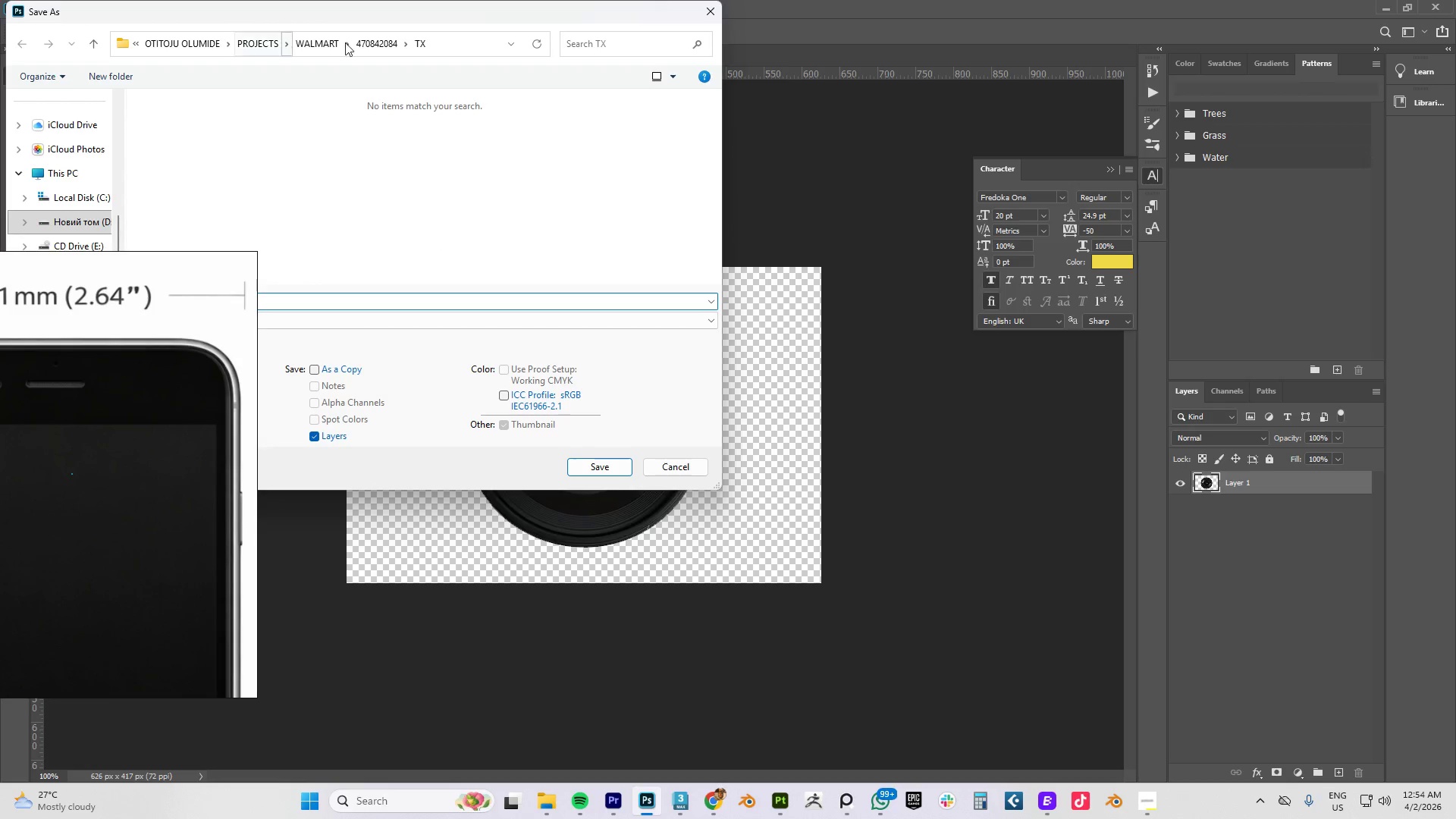 
left_click([249, 44])
 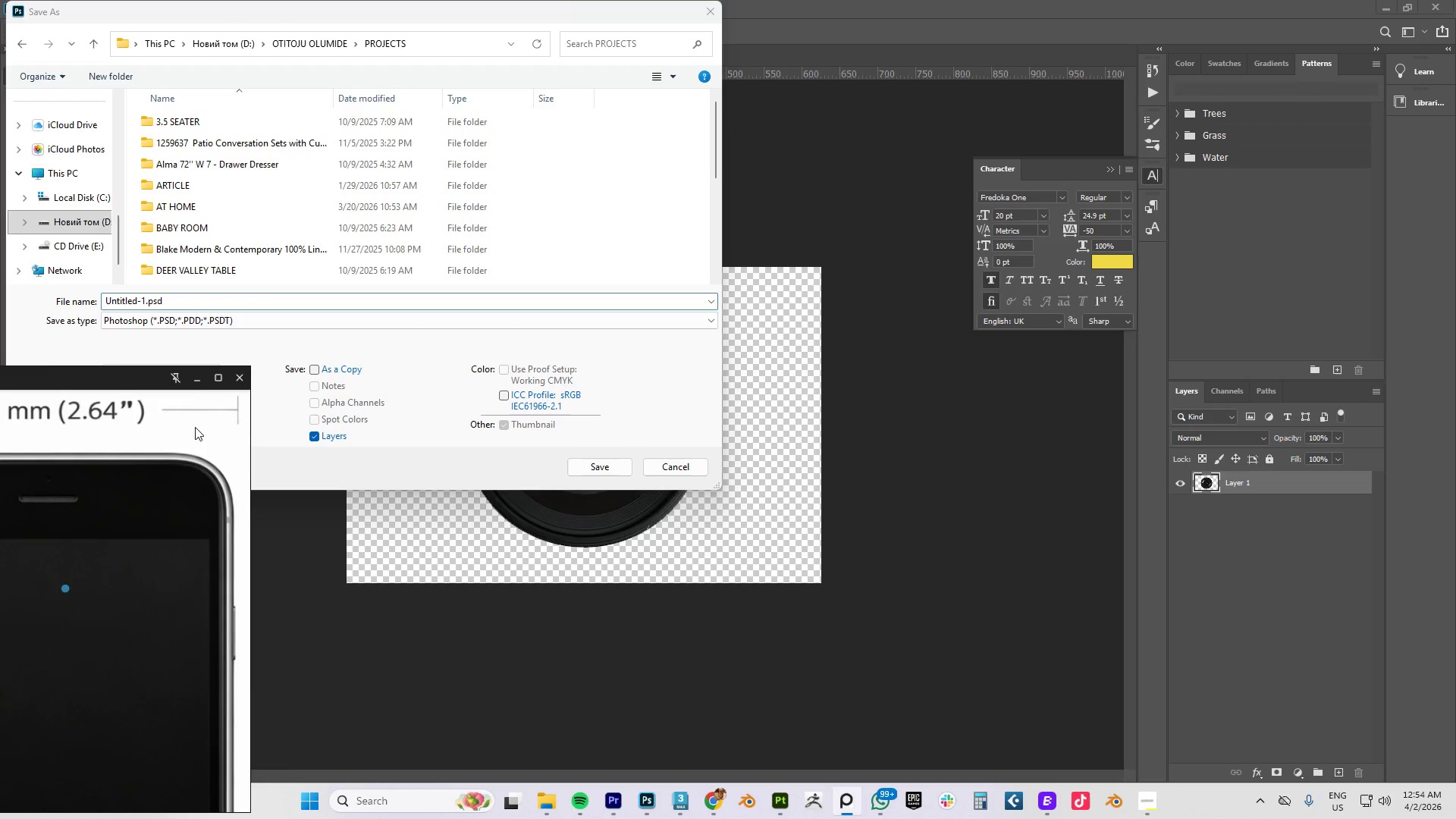 
scroll: coordinate [212, 231], scroll_direction: down, amount: 2.0
 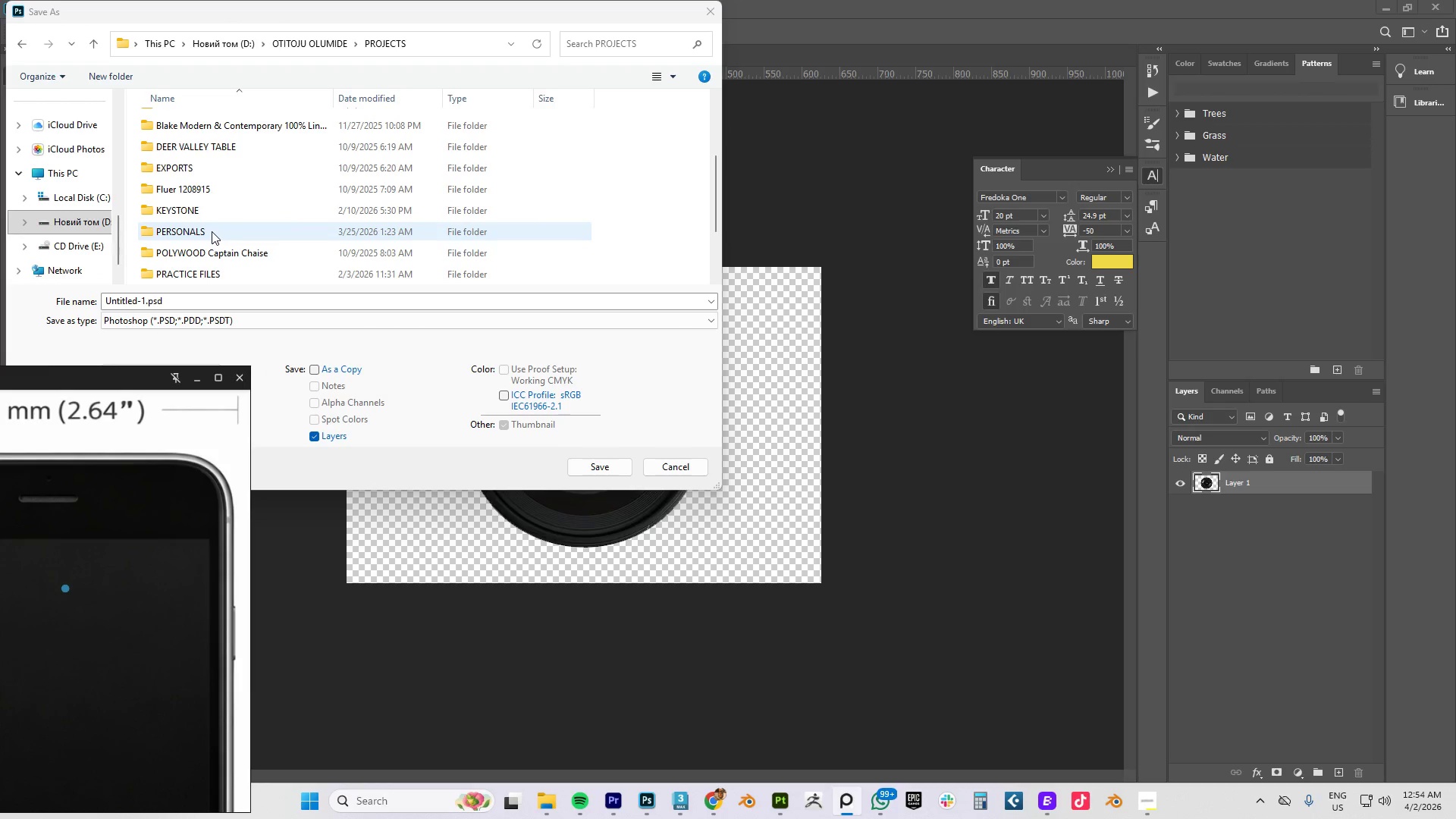 
left_click([208, 231])
 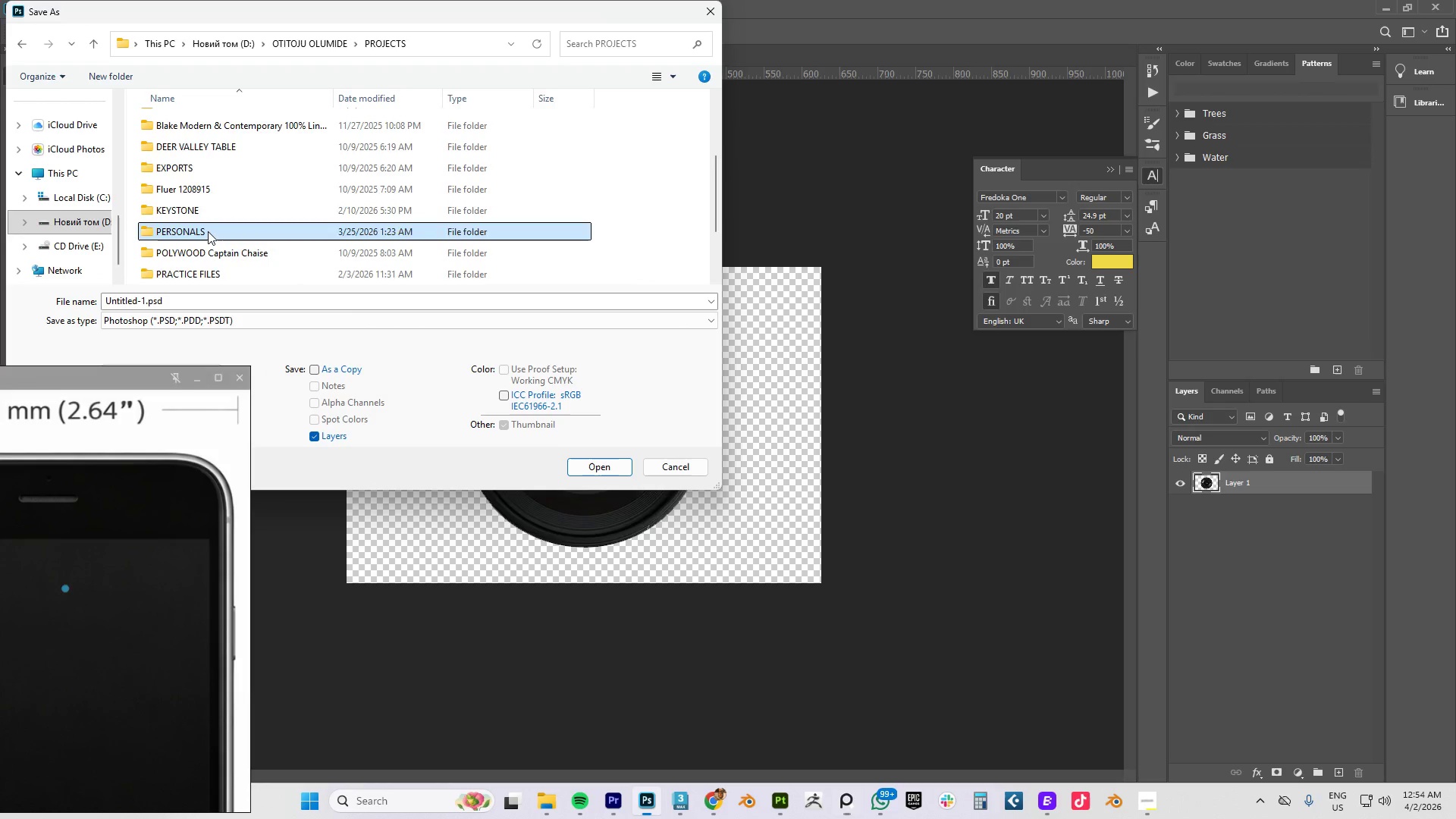 
double_click([208, 231])
 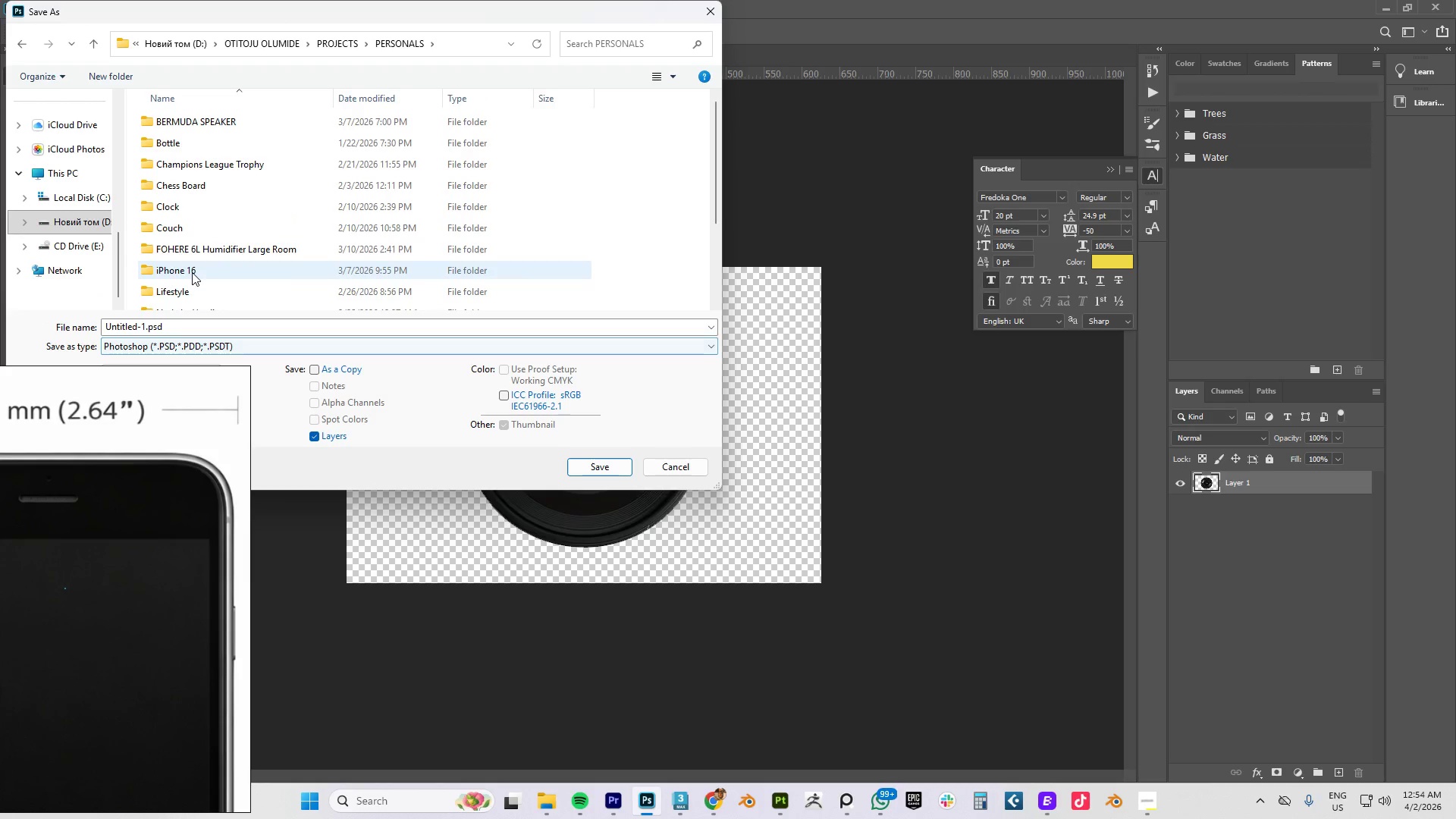 
scroll: coordinate [192, 272], scroll_direction: down, amount: 5.0
 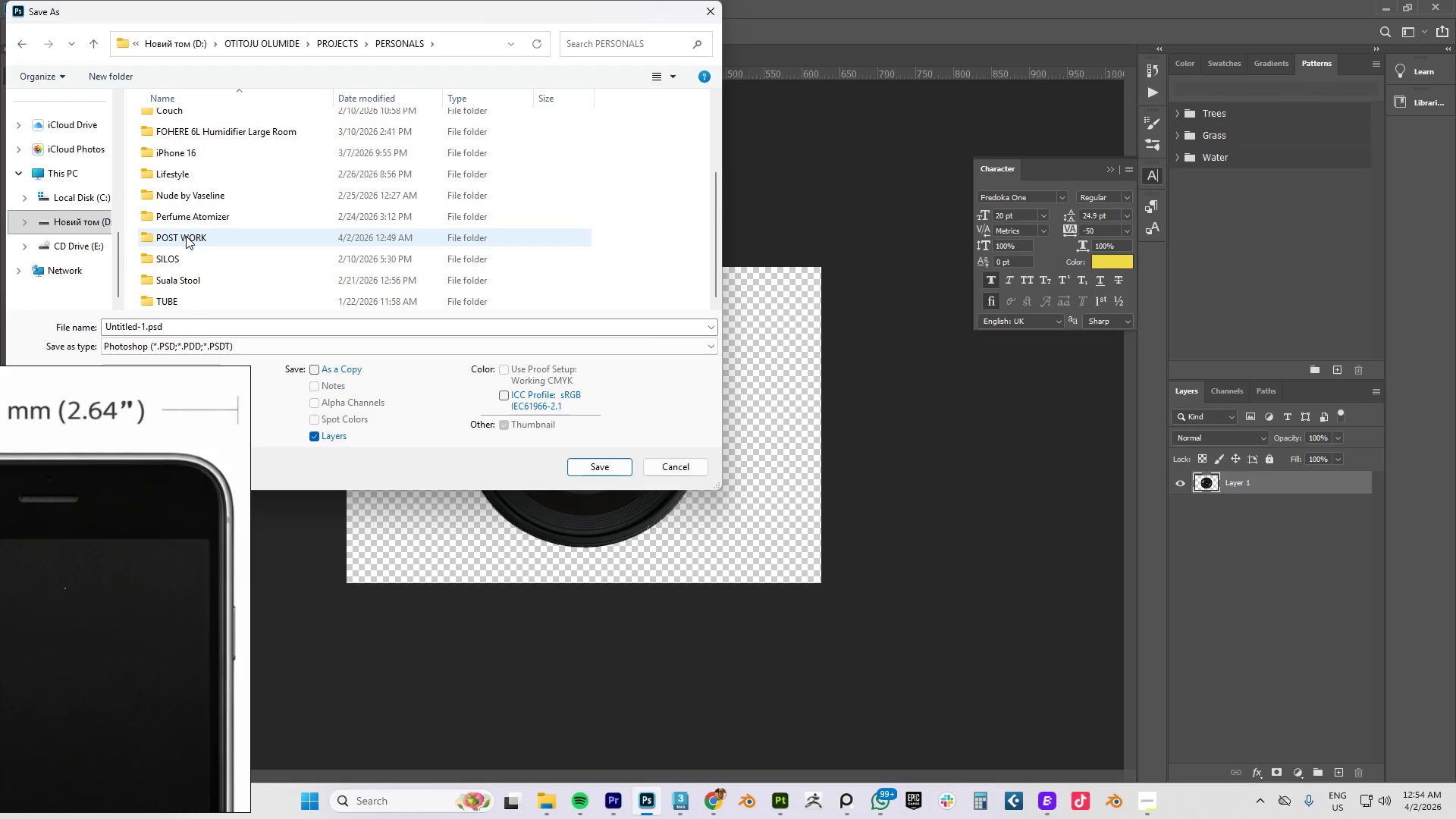 
double_click([186, 236])
 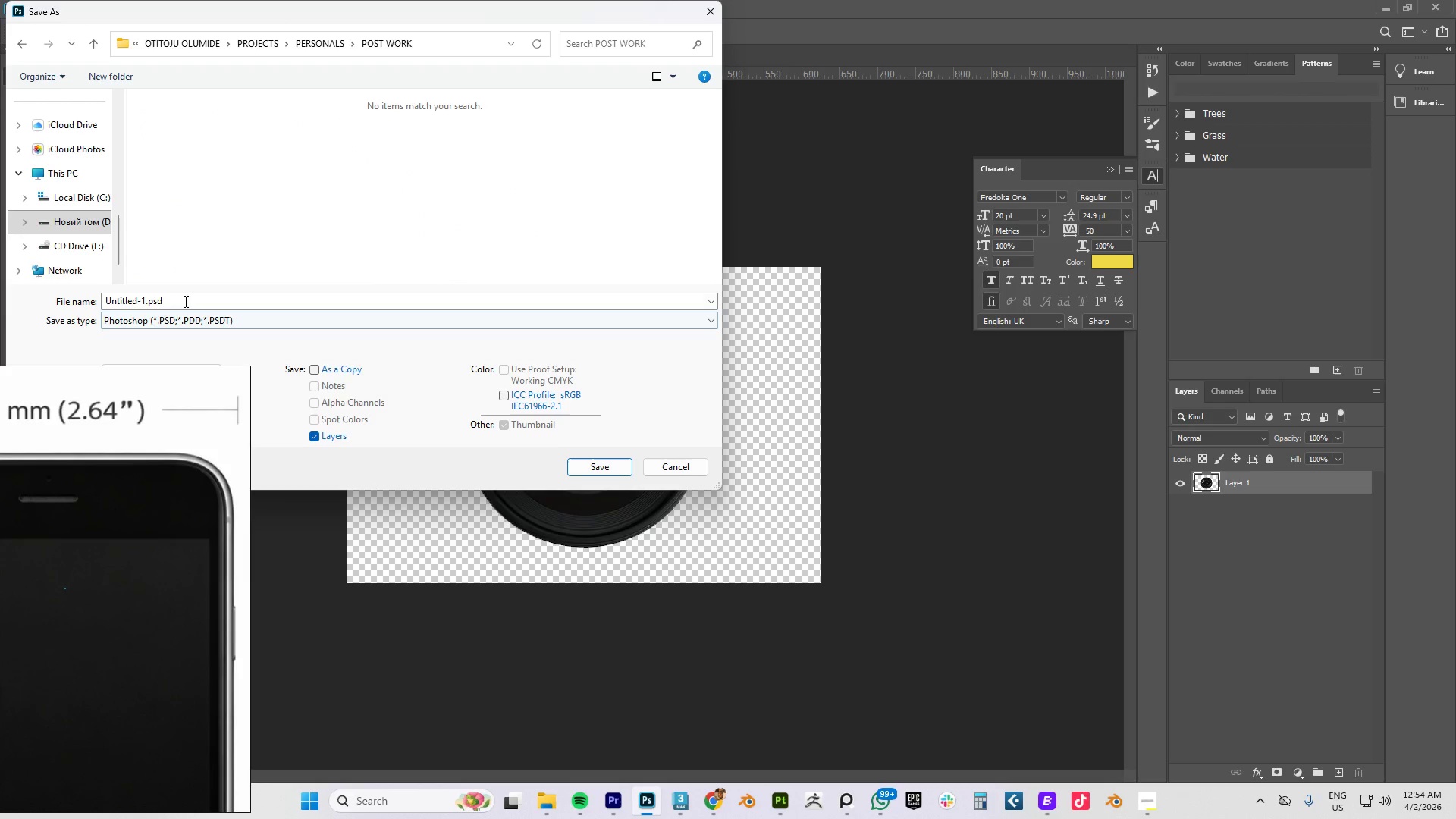 
left_click_drag(start_coordinate=[184, 301], to_coordinate=[39, 299])
 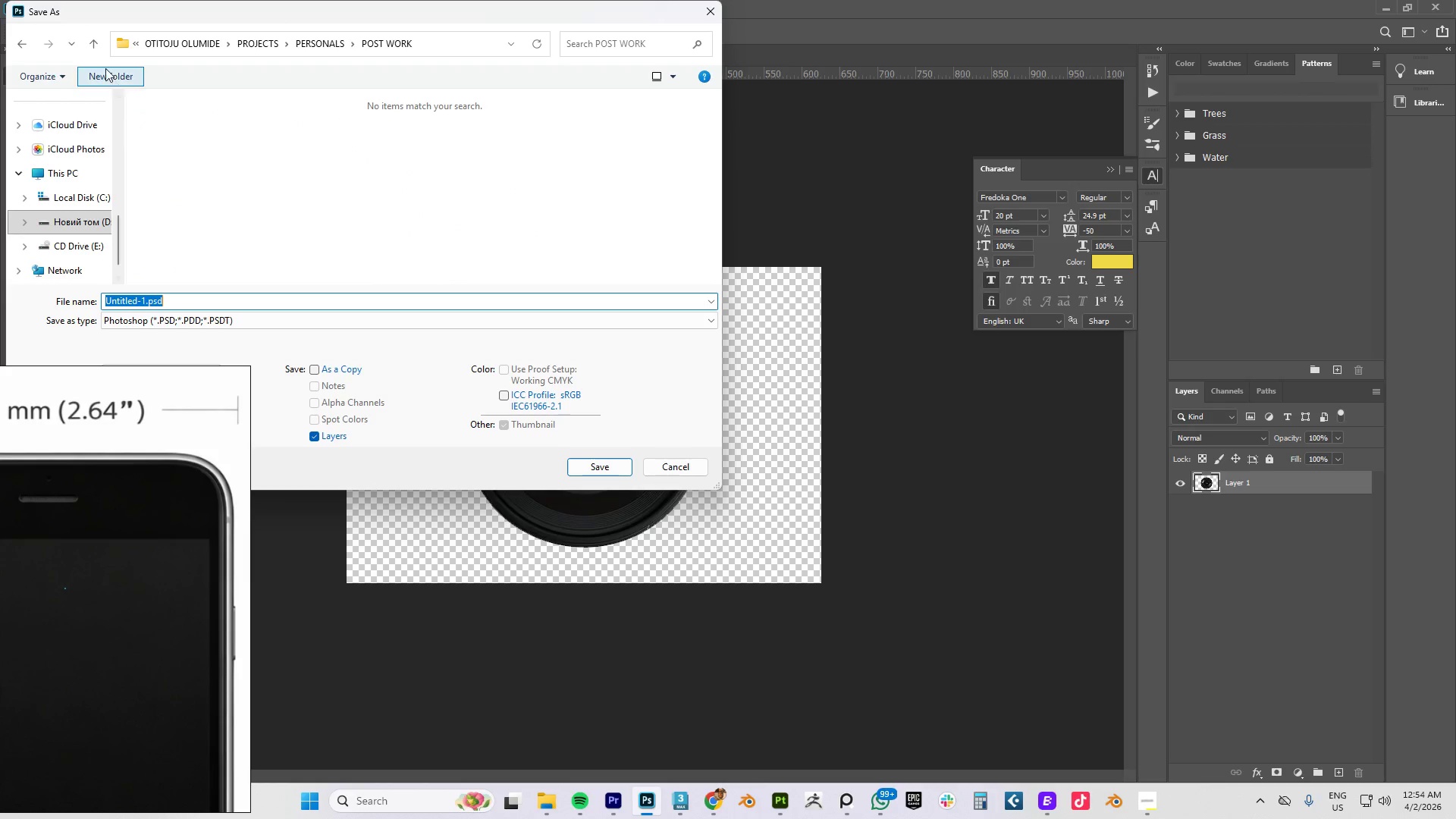 
left_click([105, 68])
 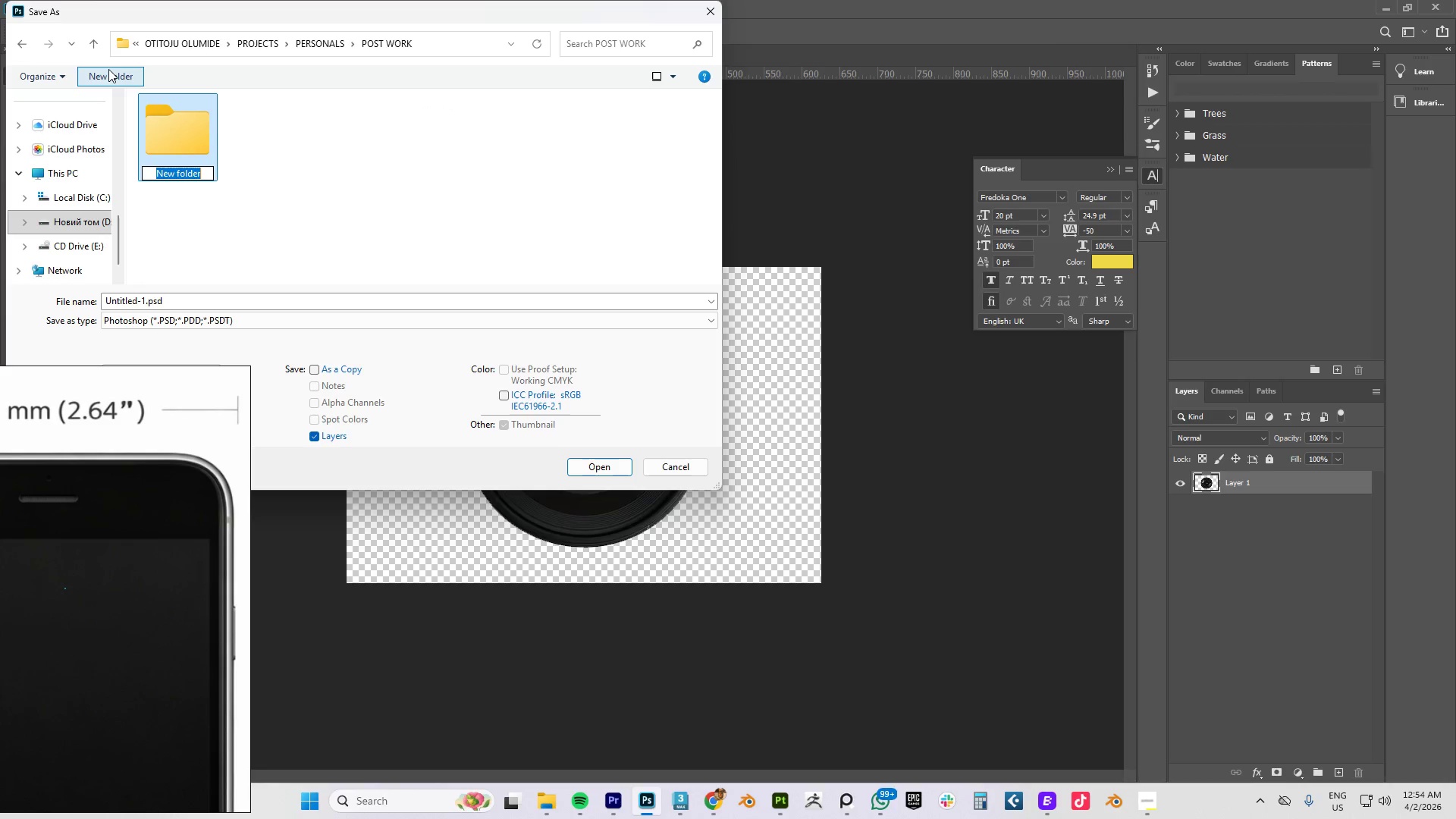 
type(TX)
 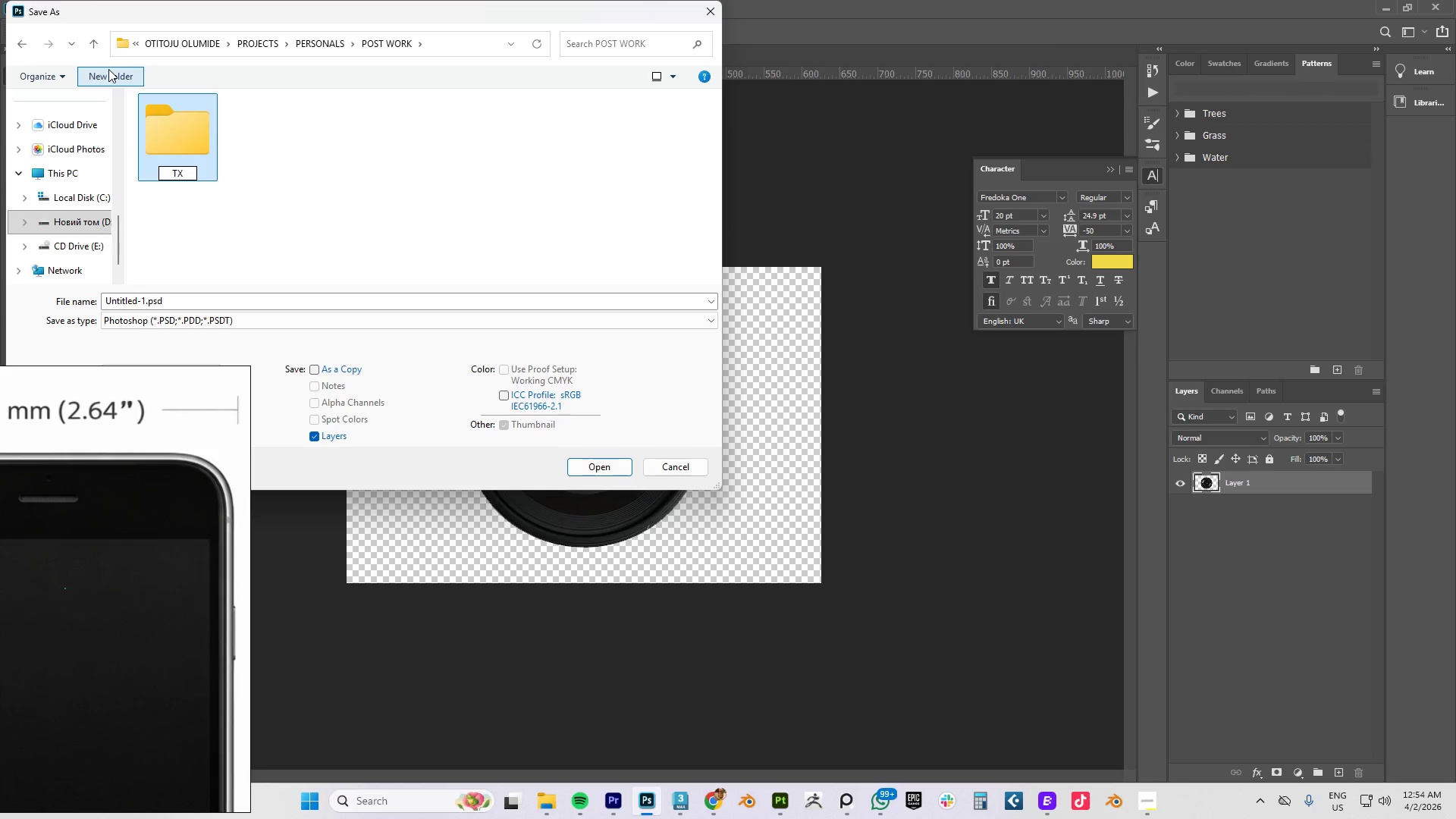 
key(Enter)
 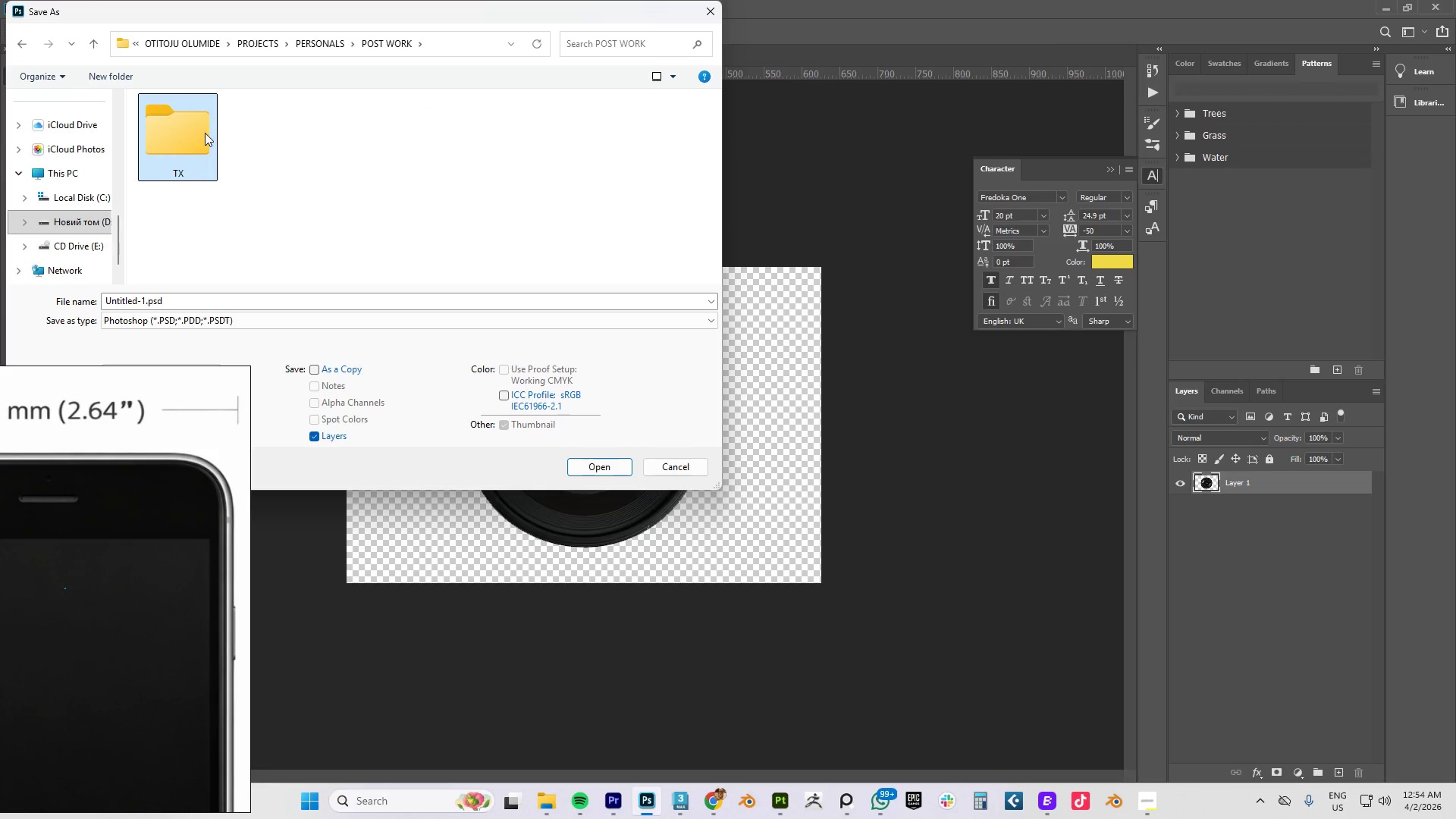 
double_click([206, 133])
 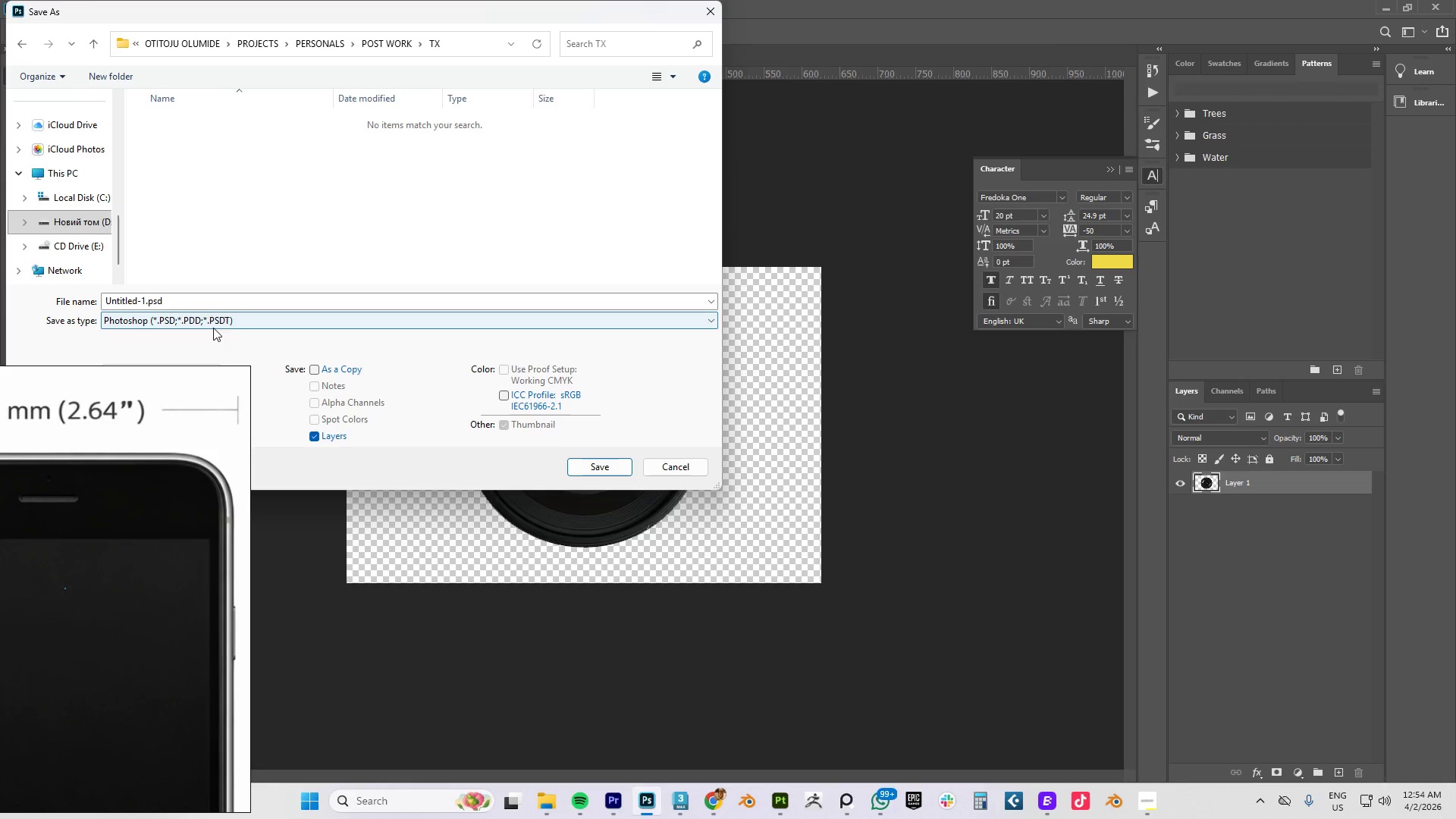 
left_click([217, 324])
 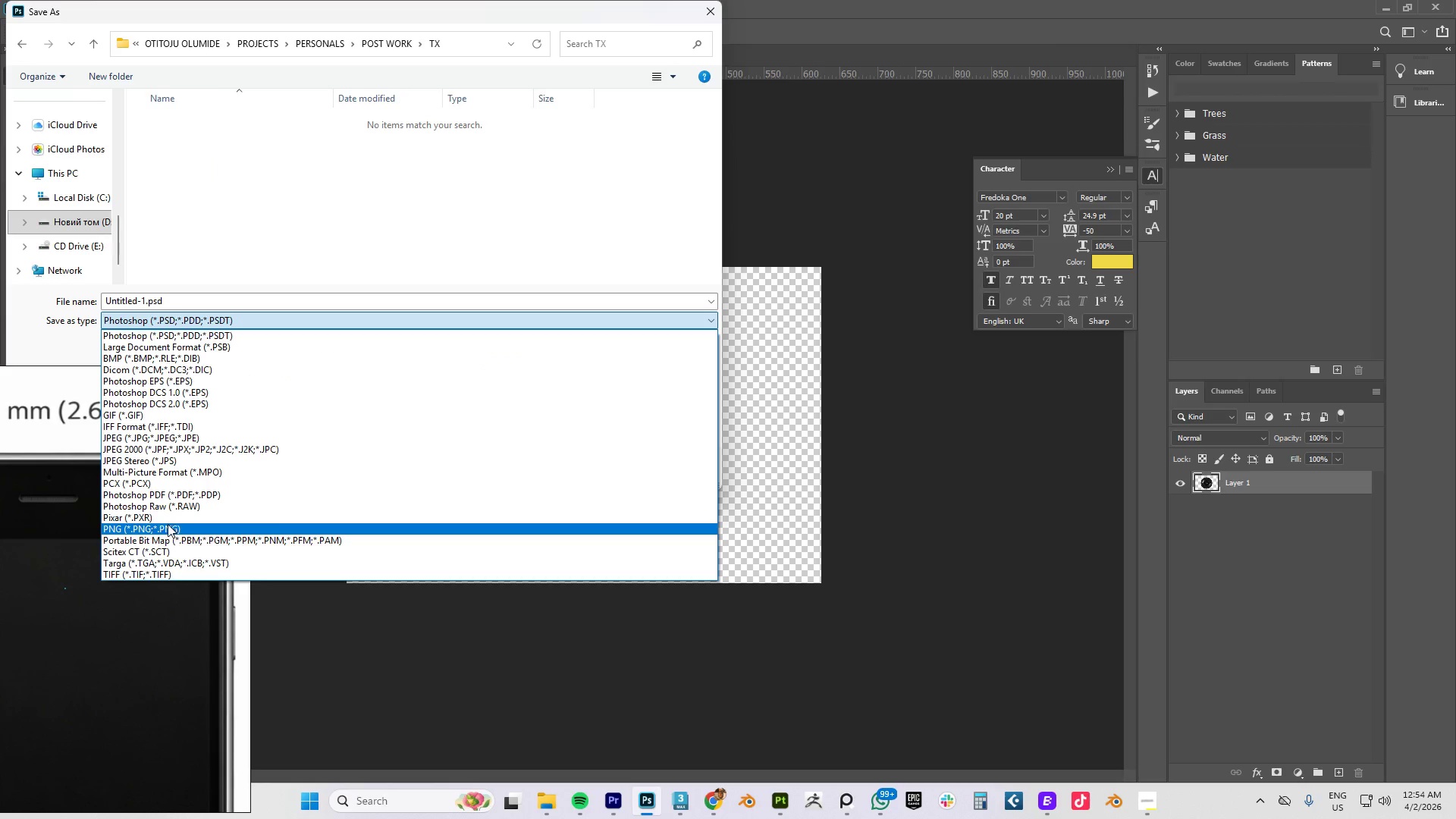 
left_click([155, 527])
 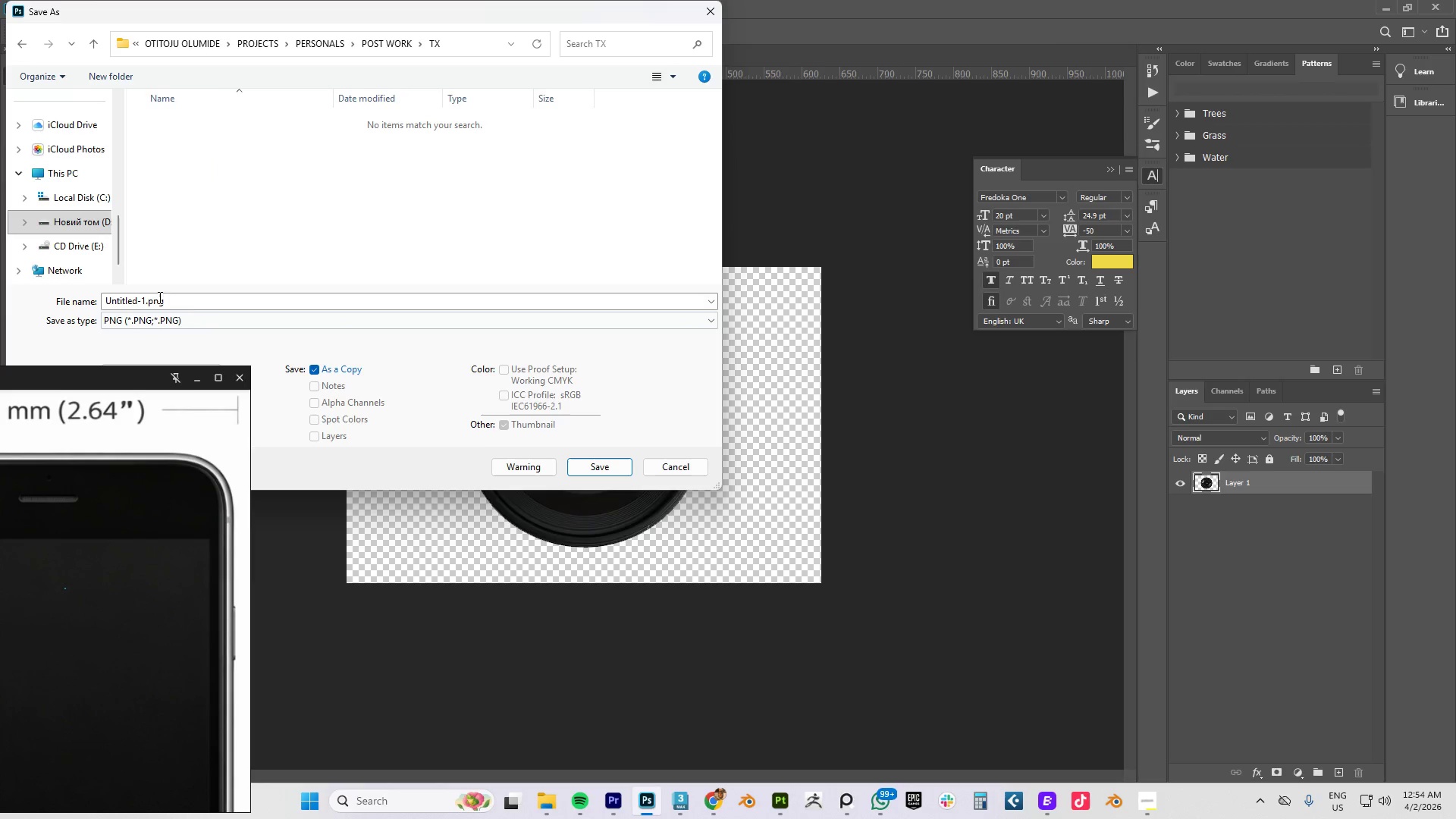 
left_click_drag(start_coordinate=[205, 299], to_coordinate=[134, 299])
 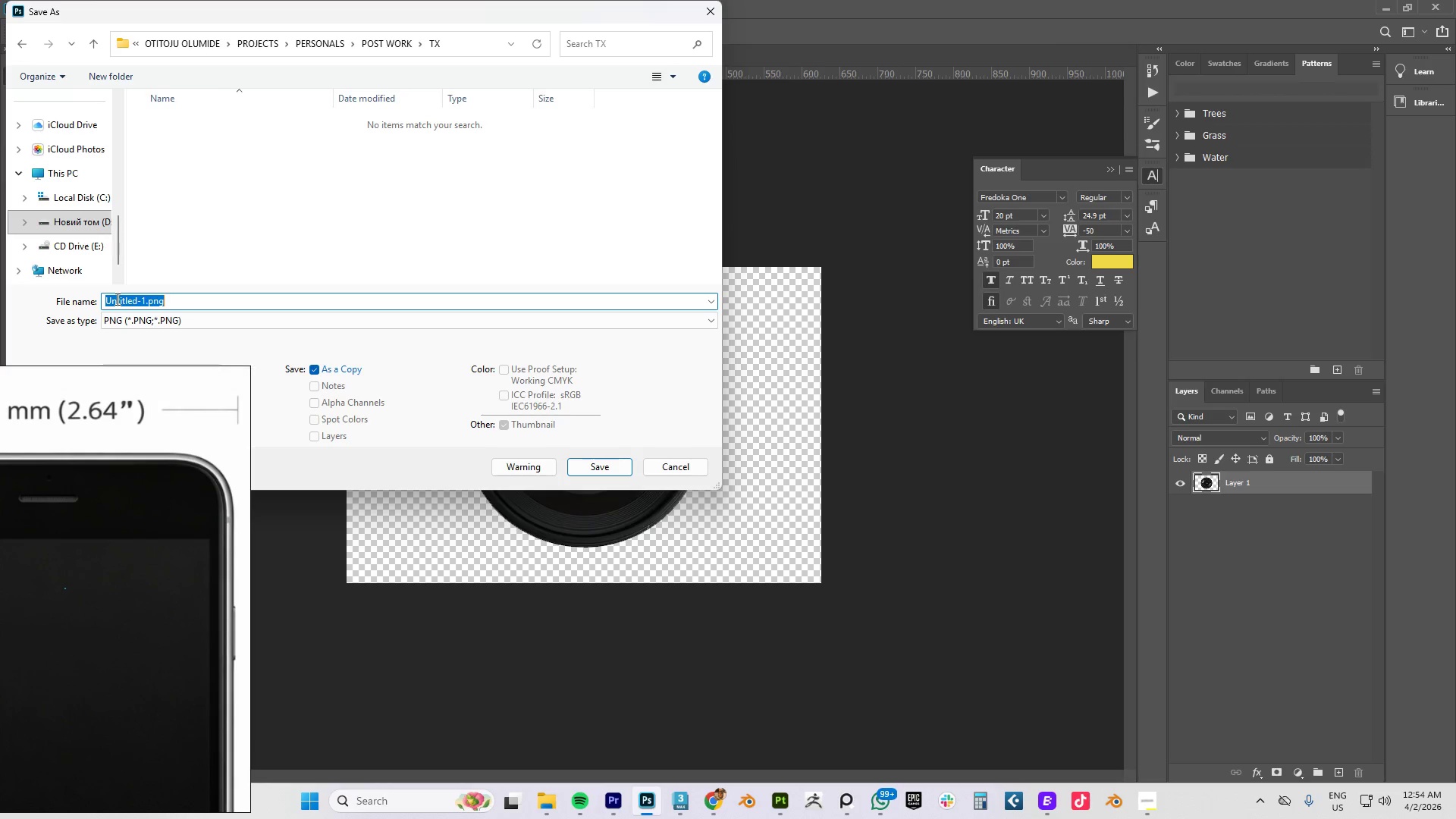 
type(Lens)
 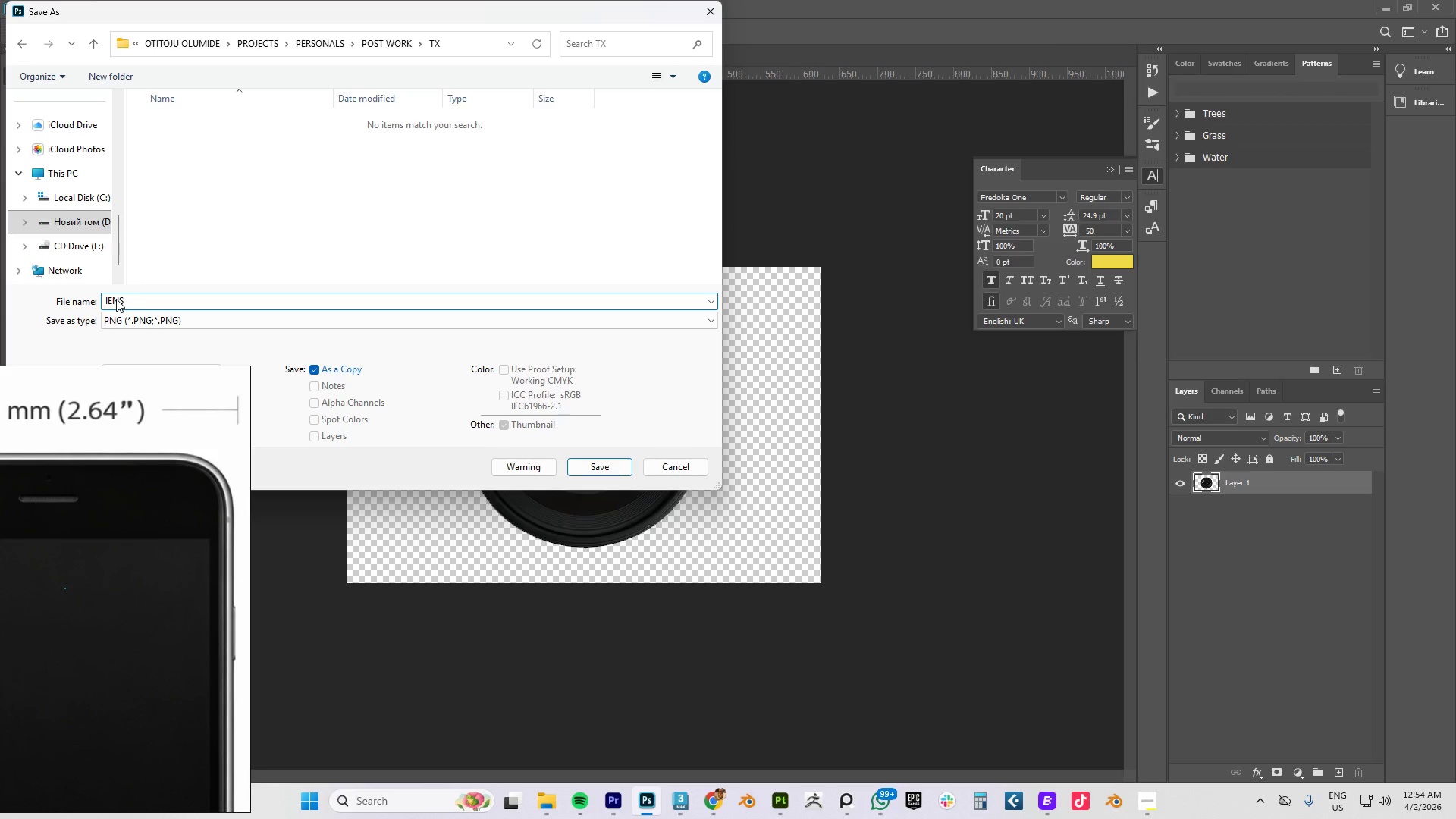 
hold_key(key=ControlLeft, duration=0.31)
 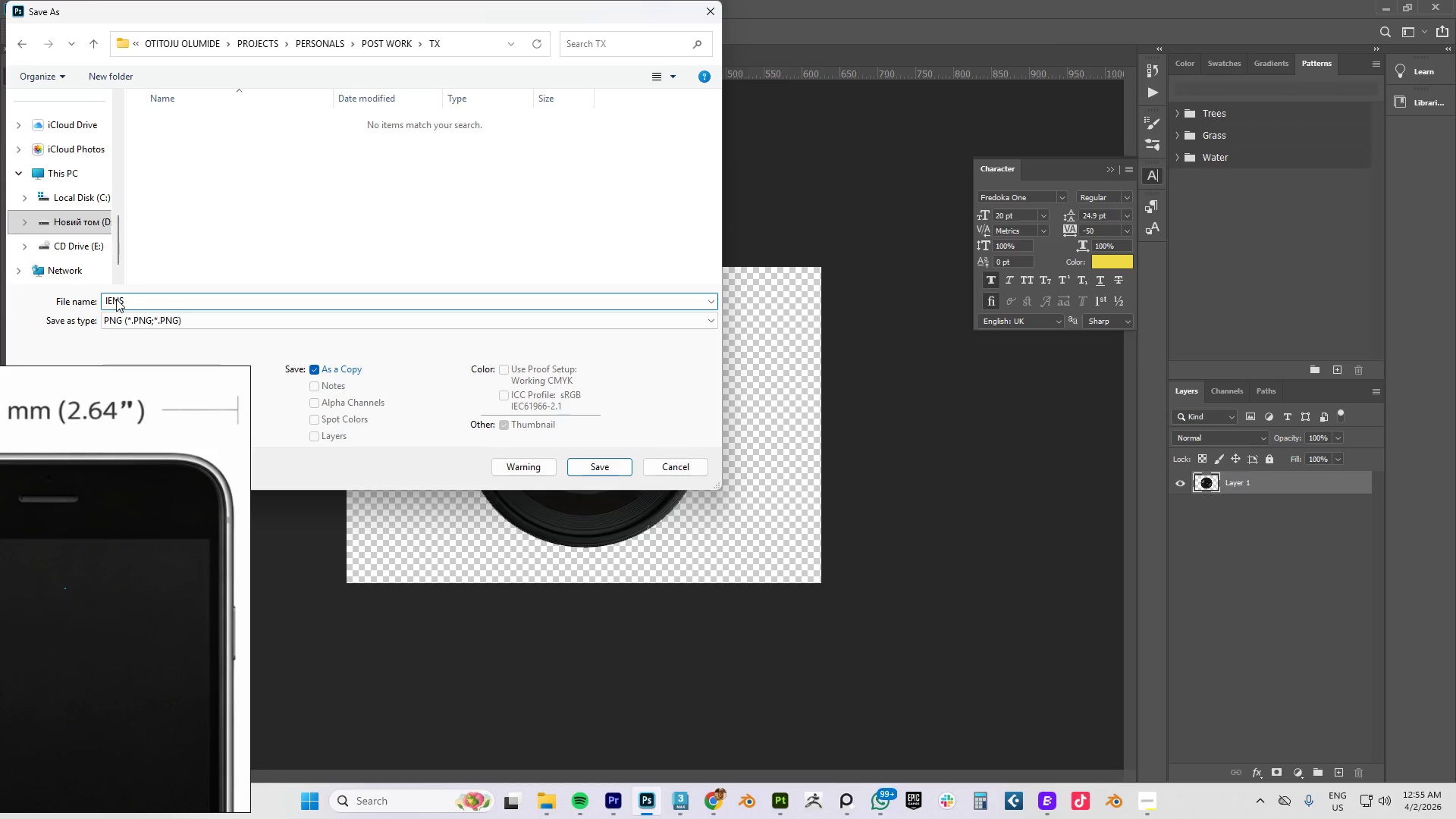 
key(Control+A)
 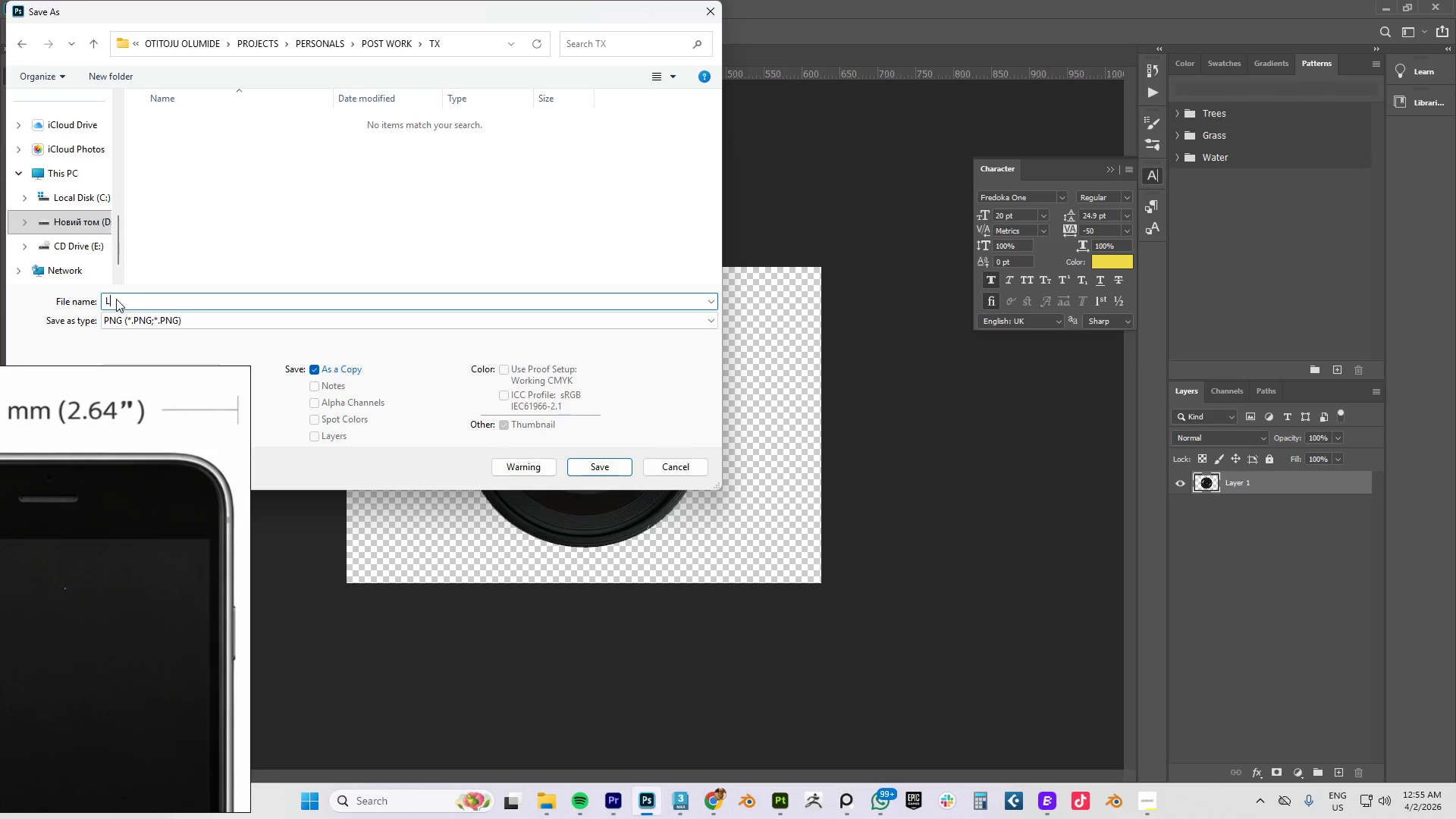 
type(Lens 1)
 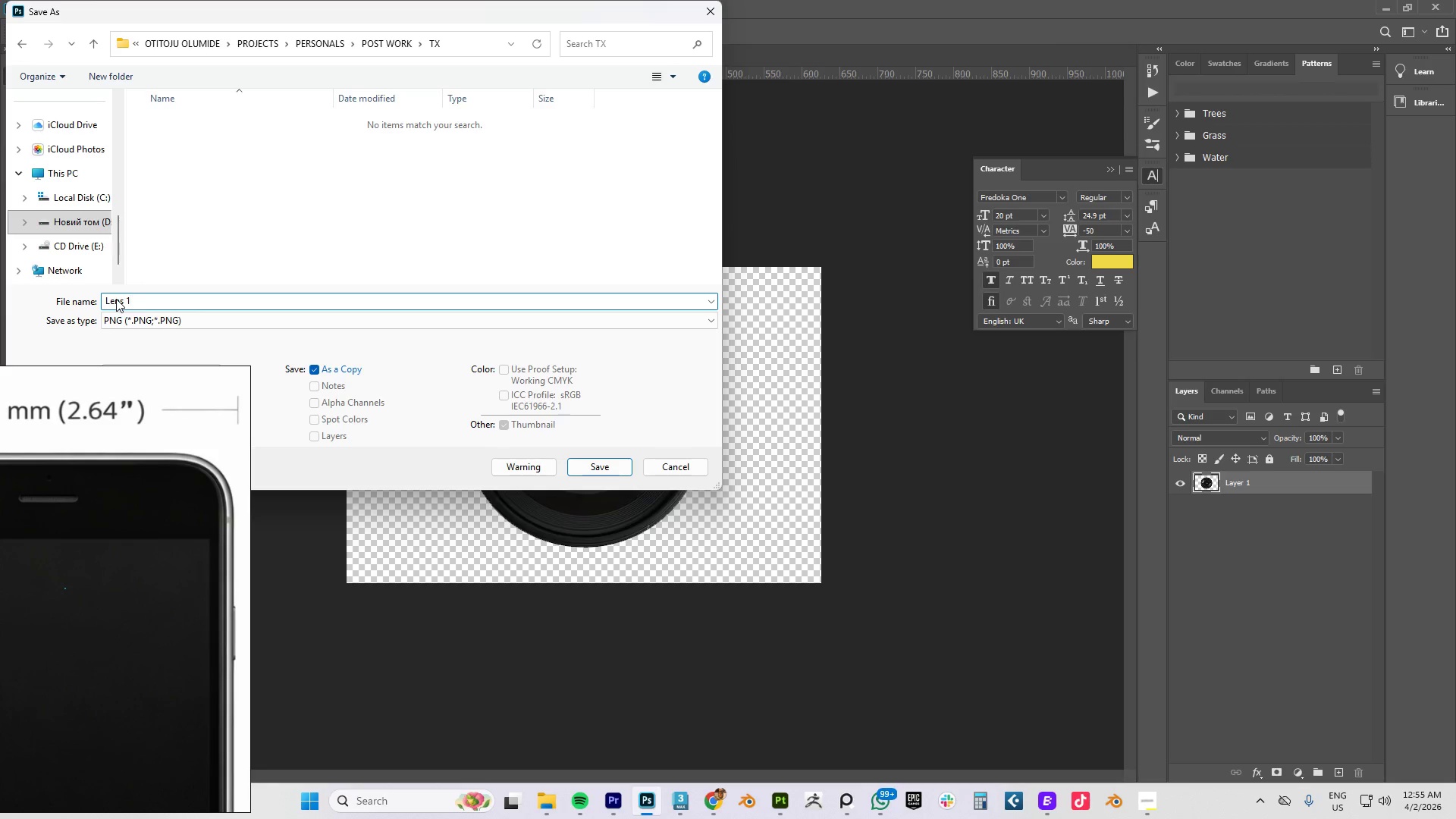 
key(Enter)
 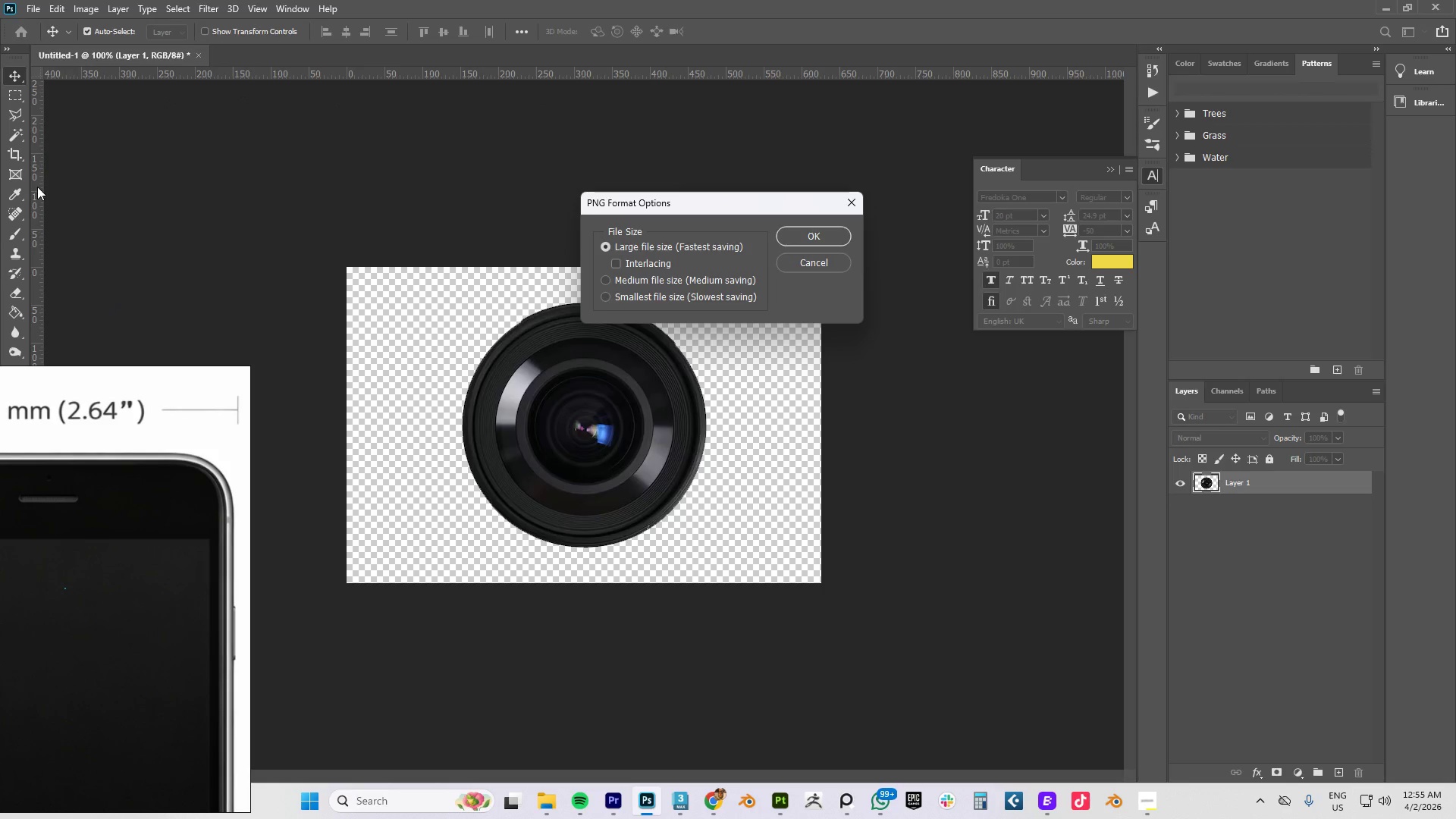 
key(NumpadEnter)
 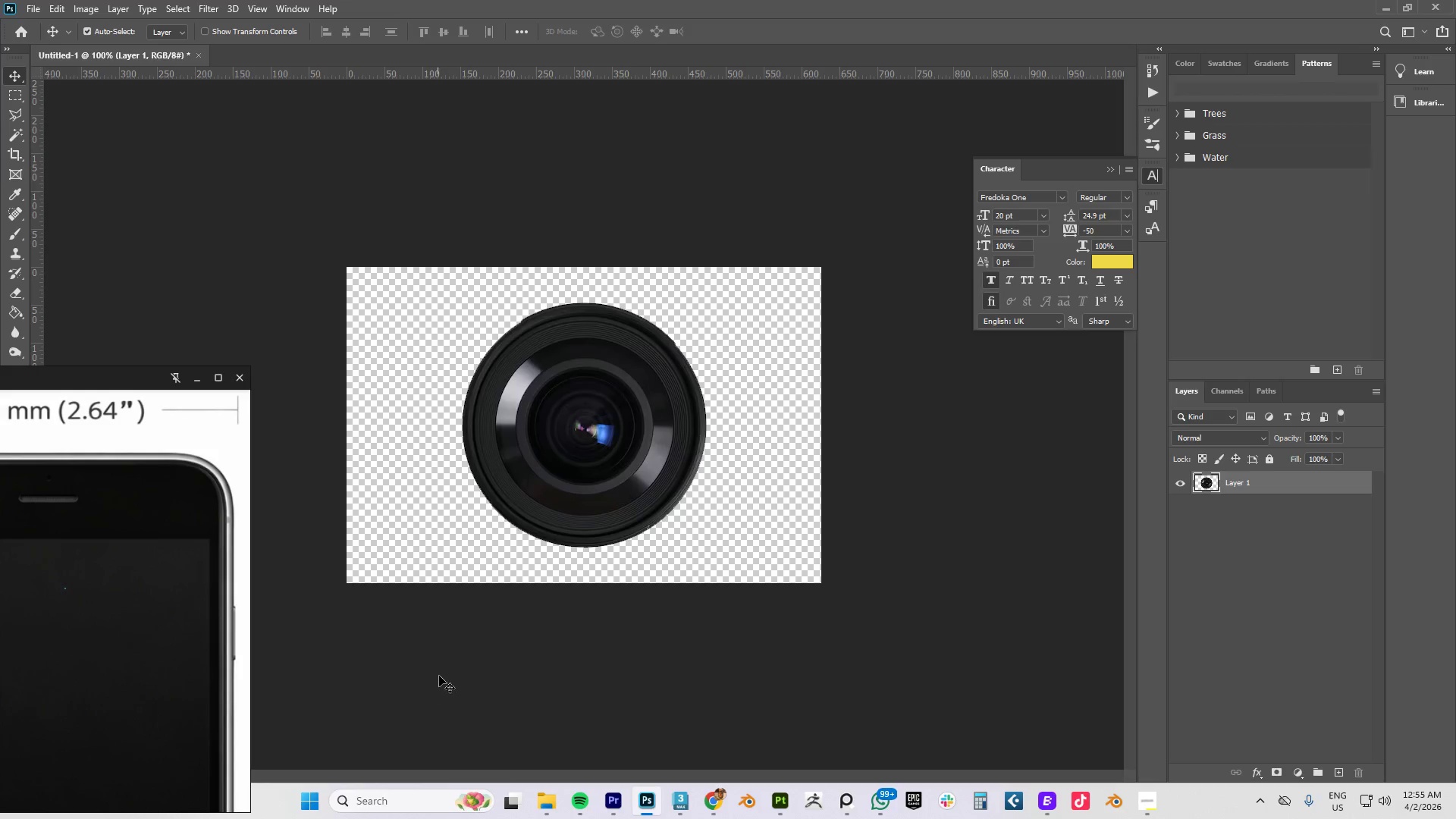 
left_click([883, 800])
 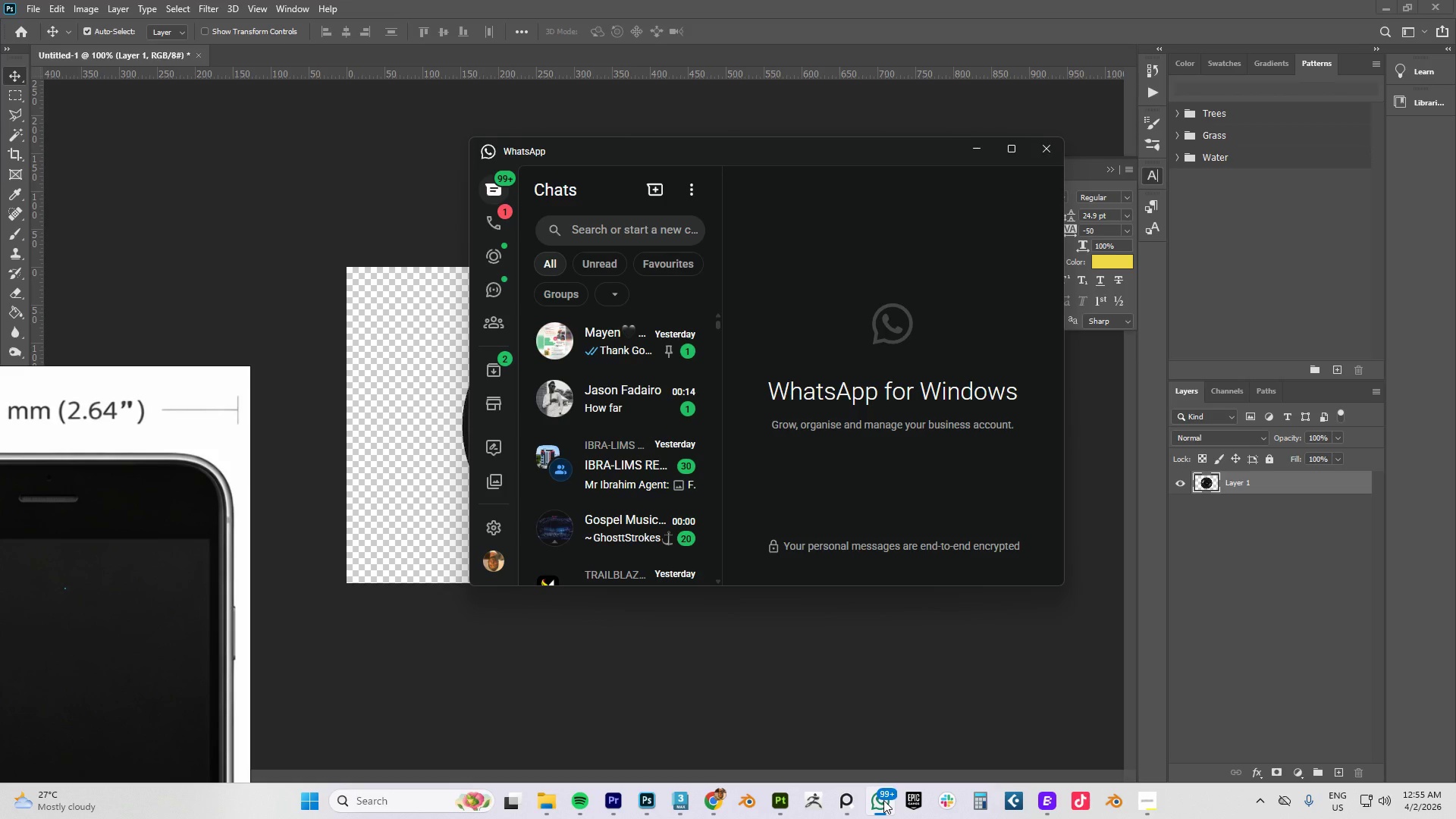 
left_click([883, 800])
 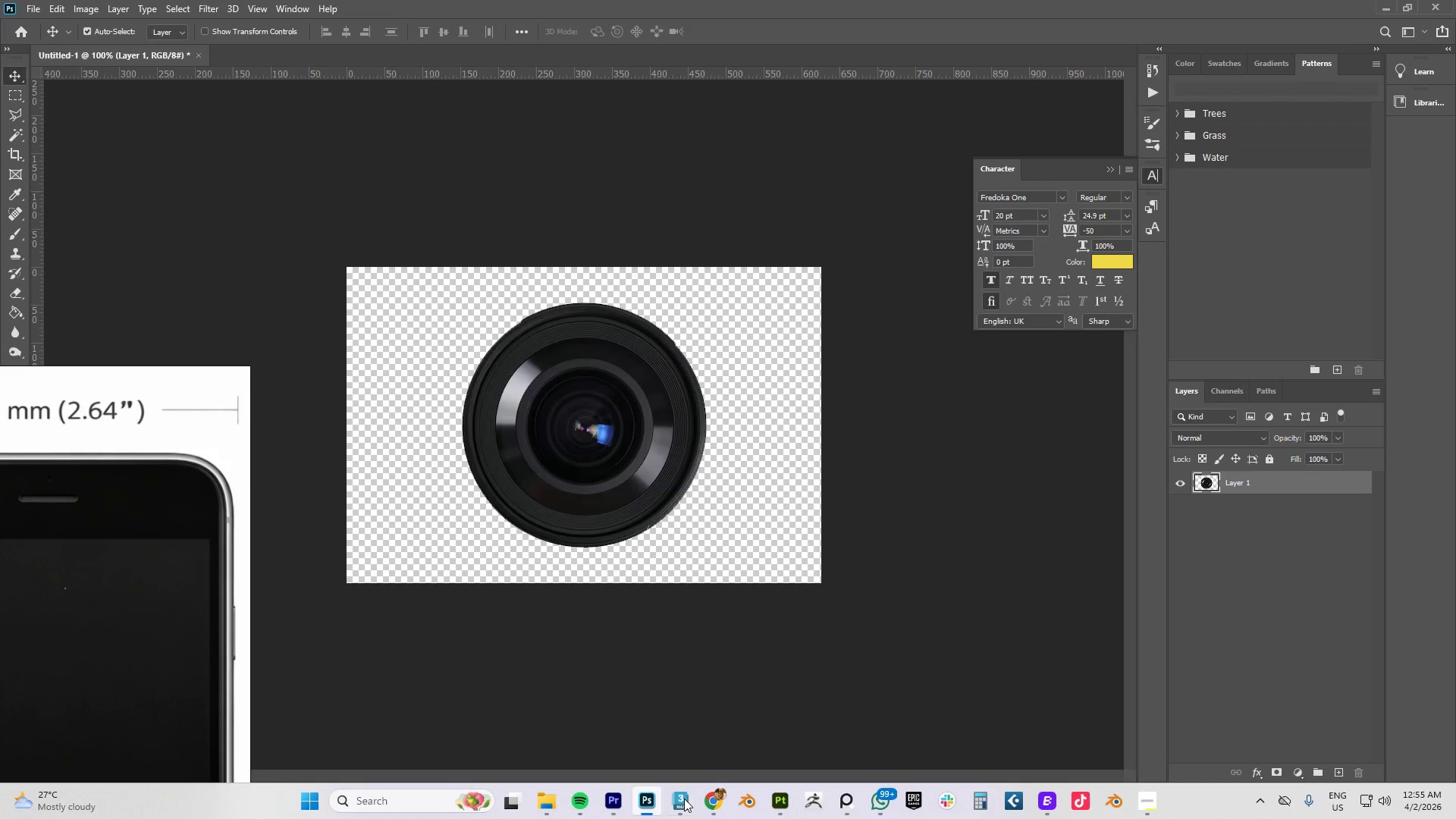 
left_click([780, 797])
 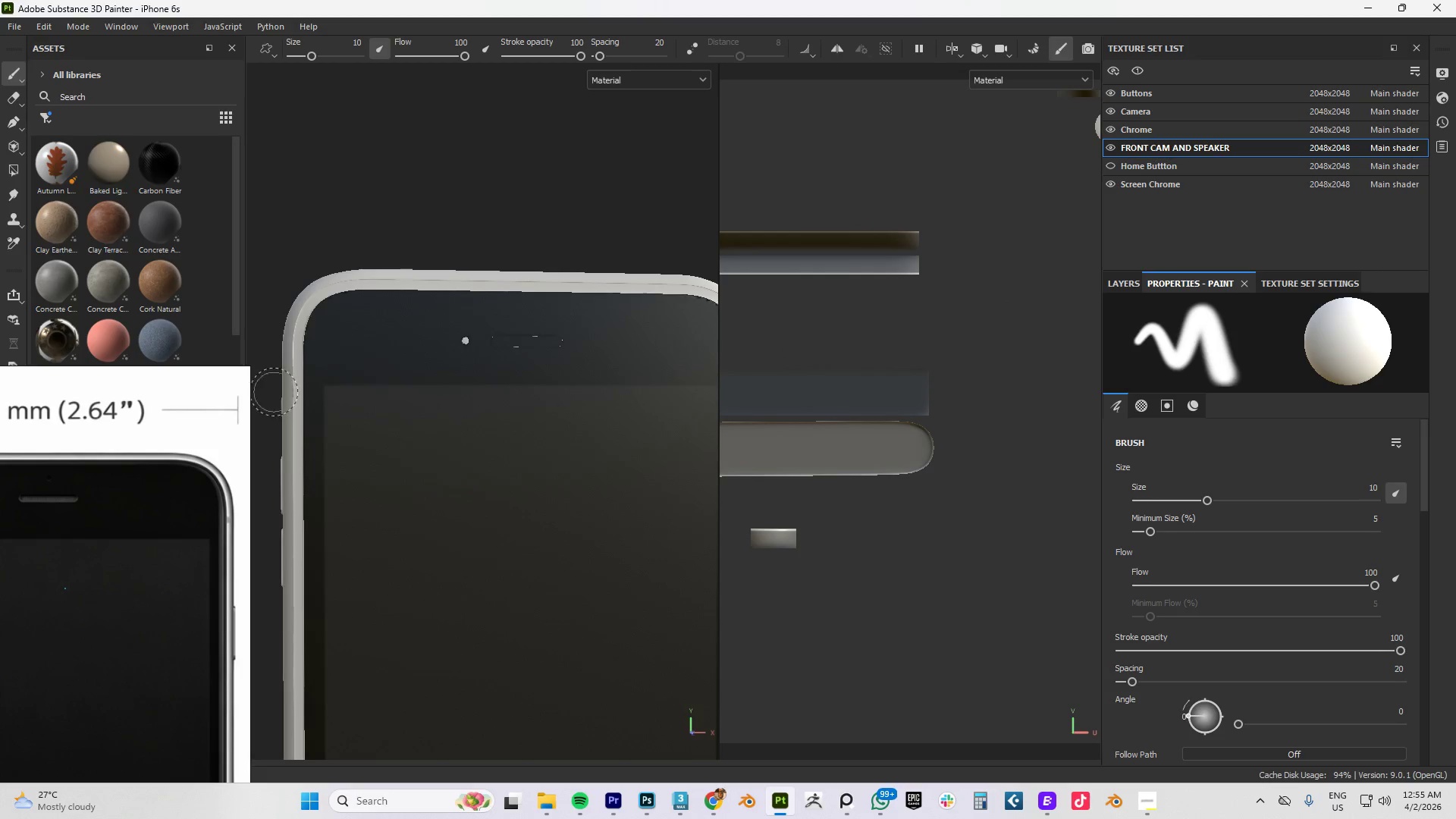 
scroll: coordinate [503, 365], scroll_direction: up, amount: 16.0
 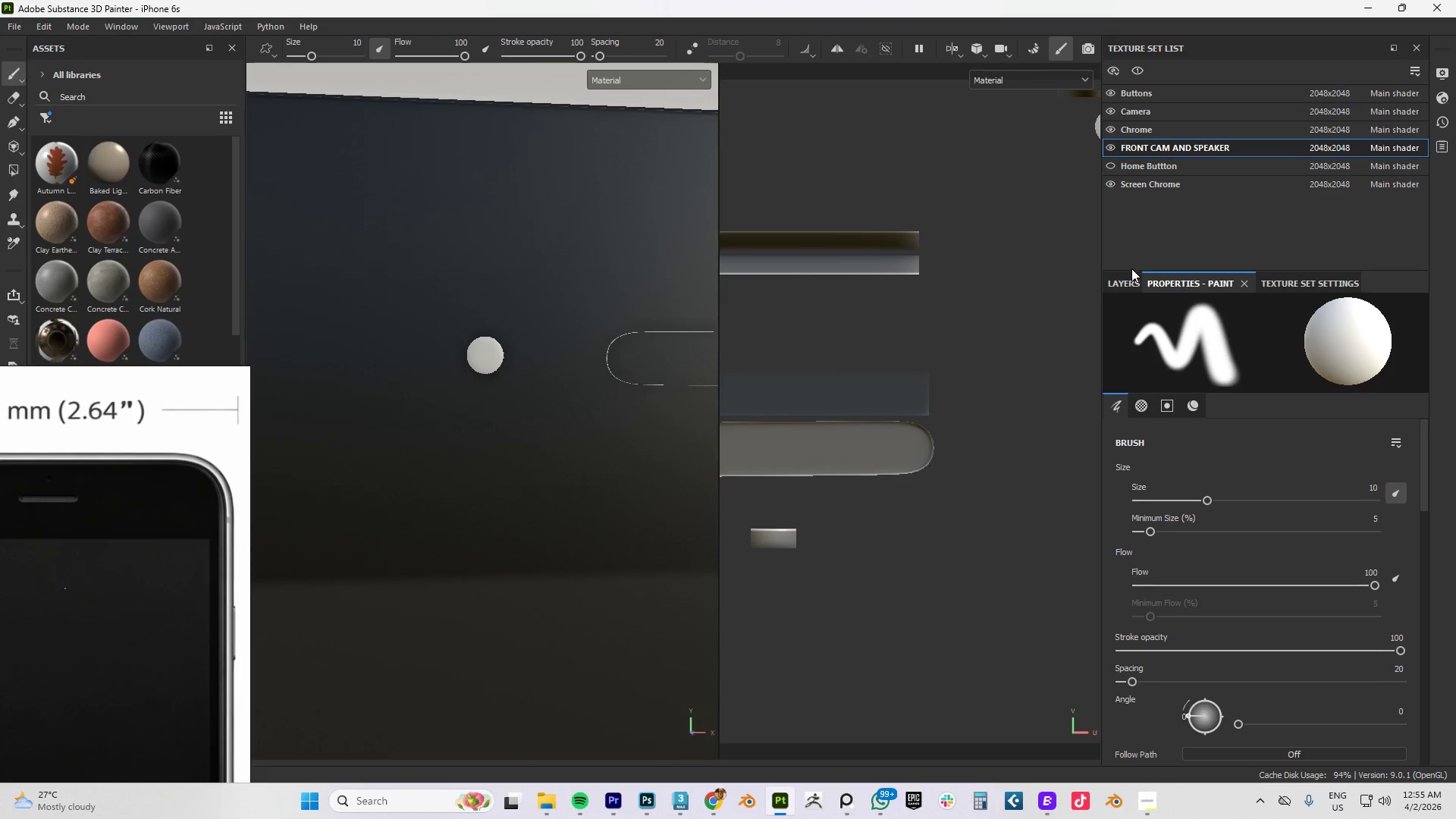 
left_click([1125, 278])
 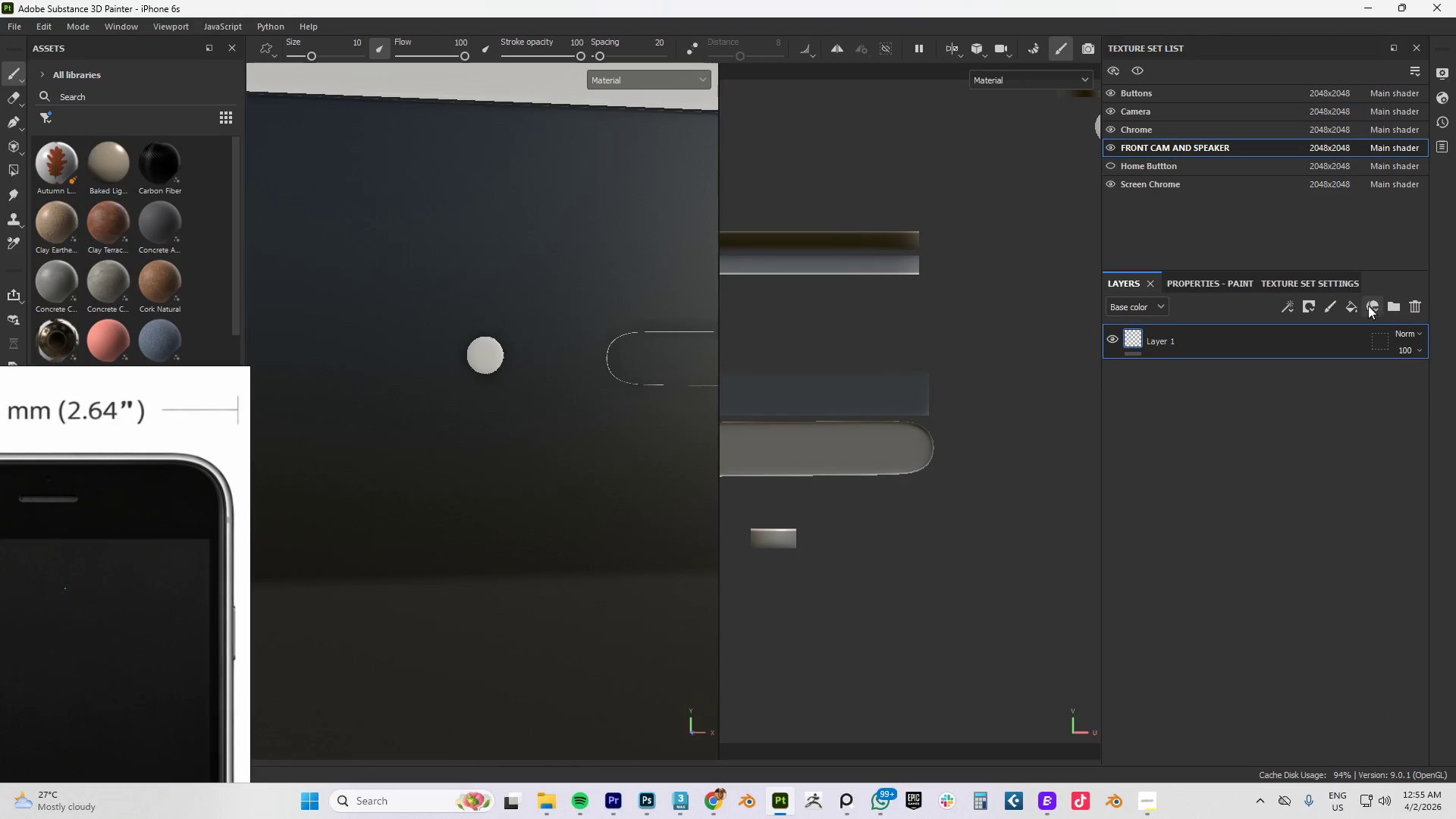 
left_click([1351, 306])
 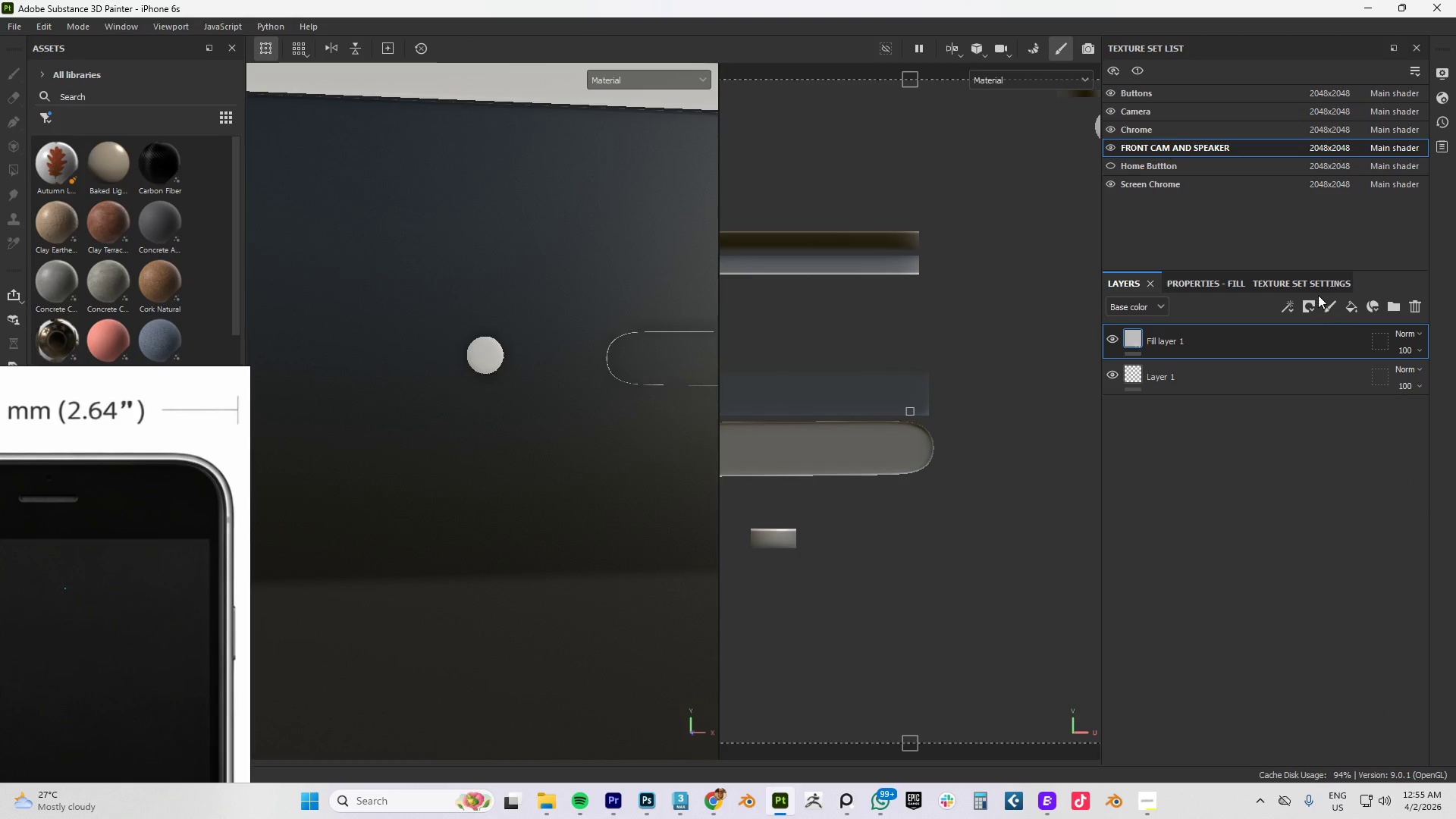 
left_click([1312, 308])
 